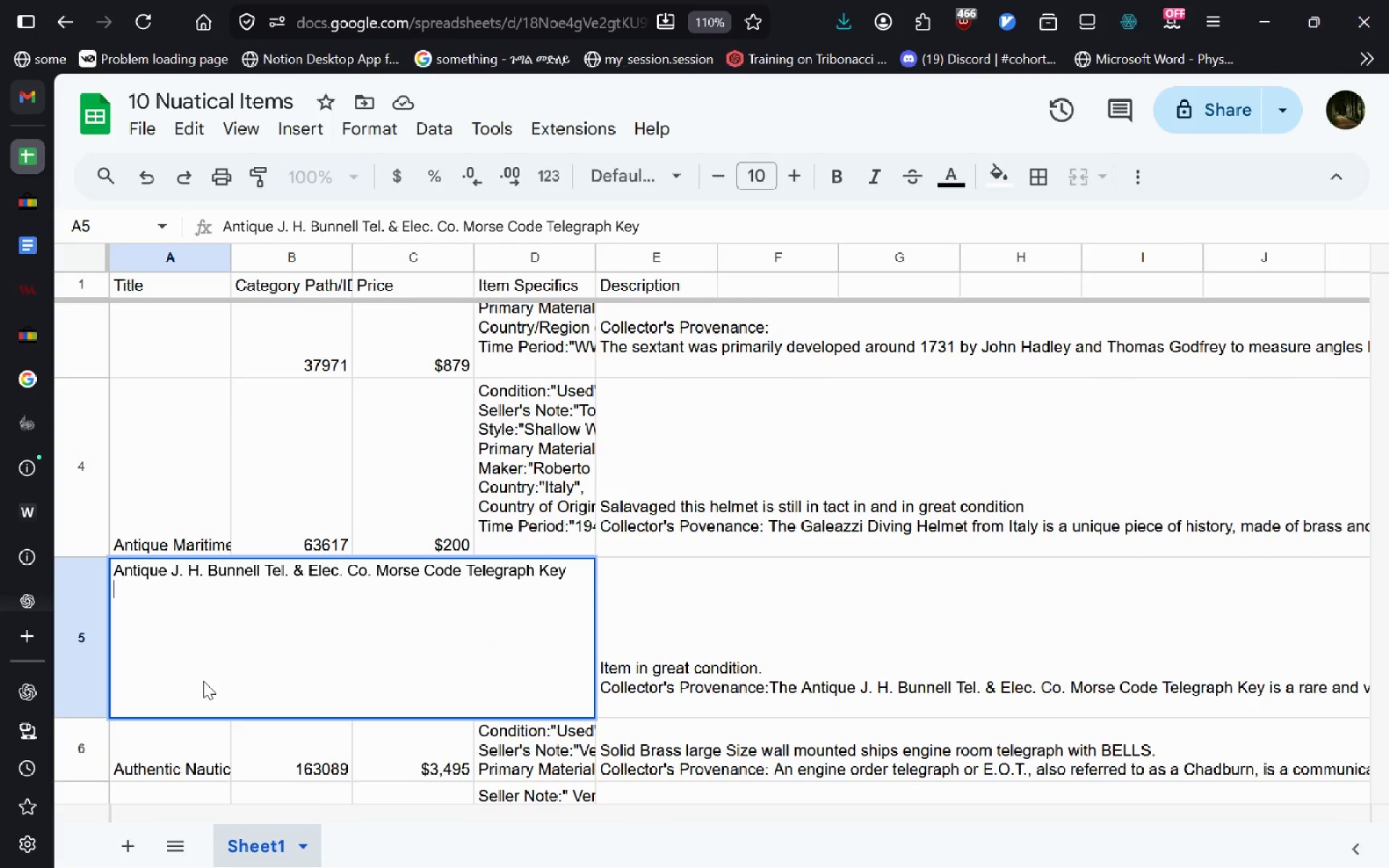 
hold_key(key=ControlLeft, duration=0.39)
 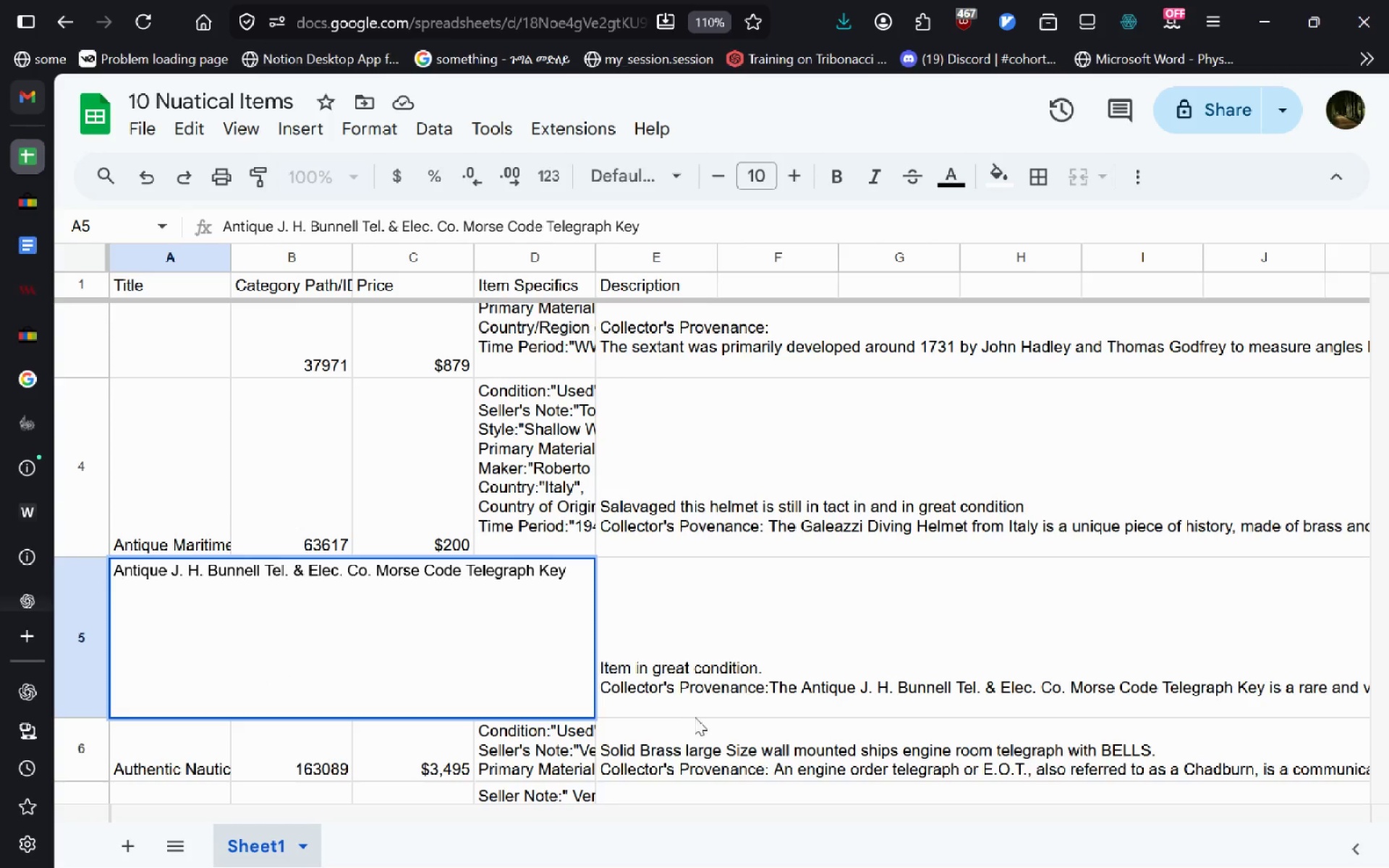 
double_click([679, 708])
 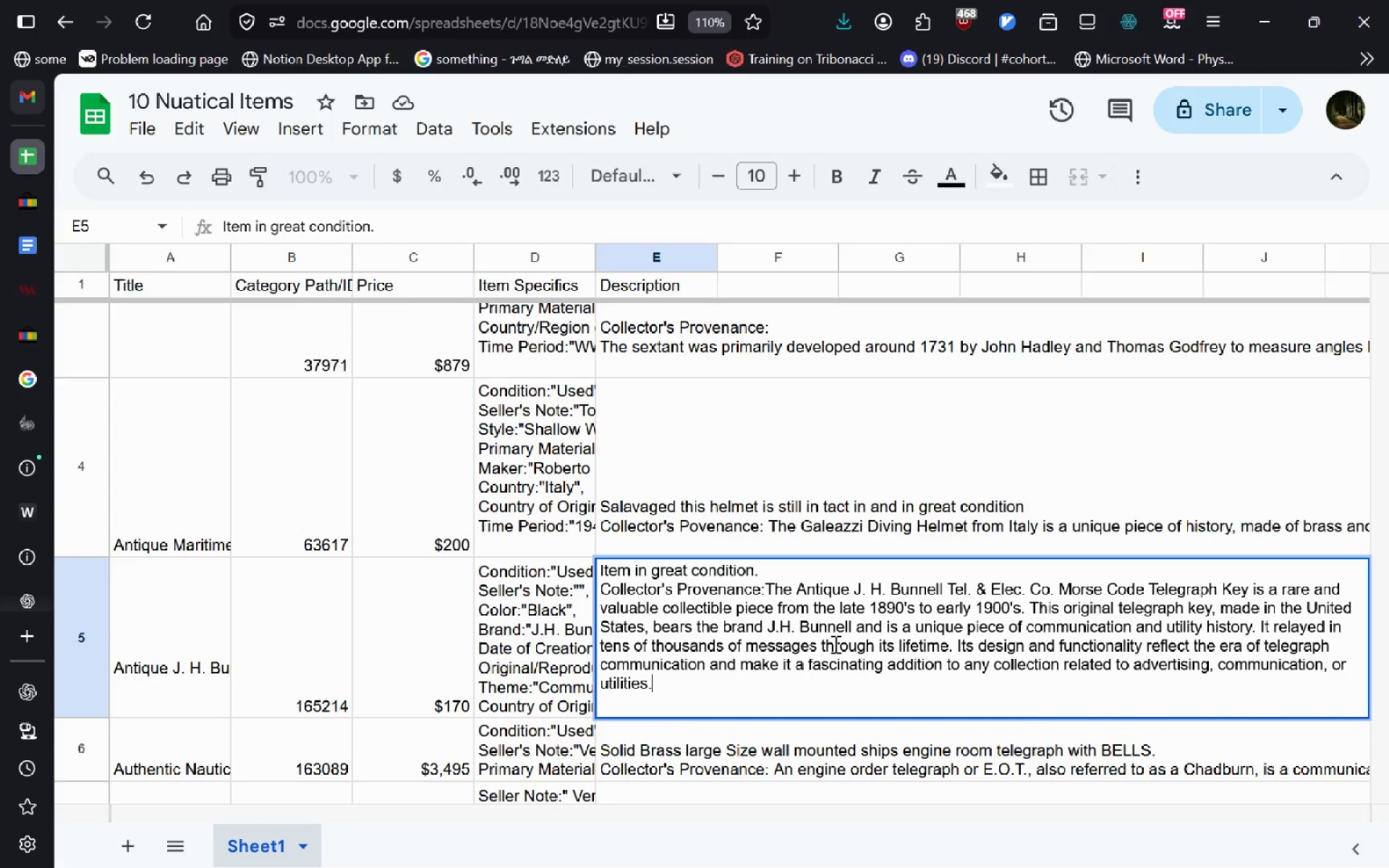 
left_click_drag(start_coordinate=[796, 590], to_coordinate=[1246, 588])
 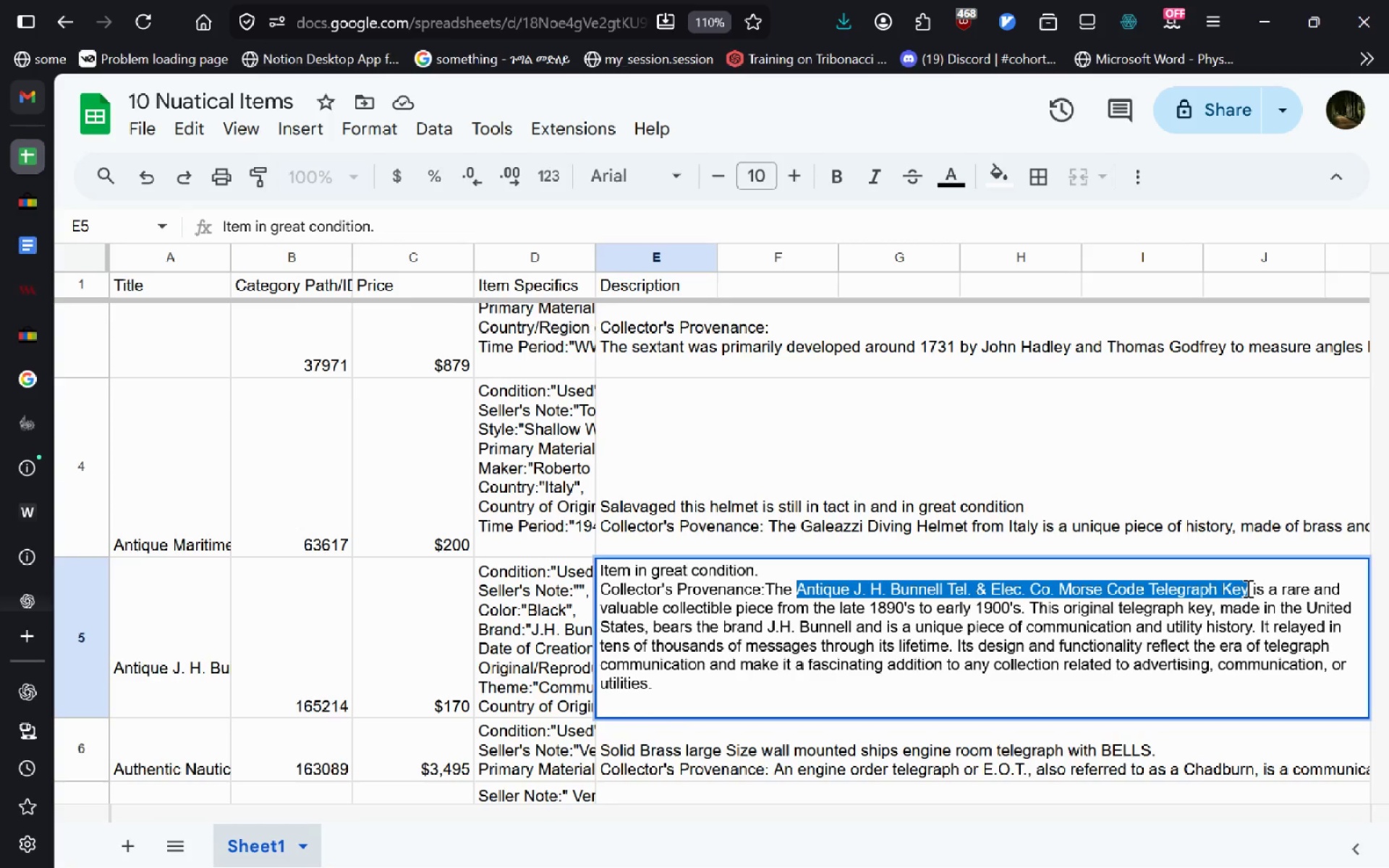 
key(Control+C)
 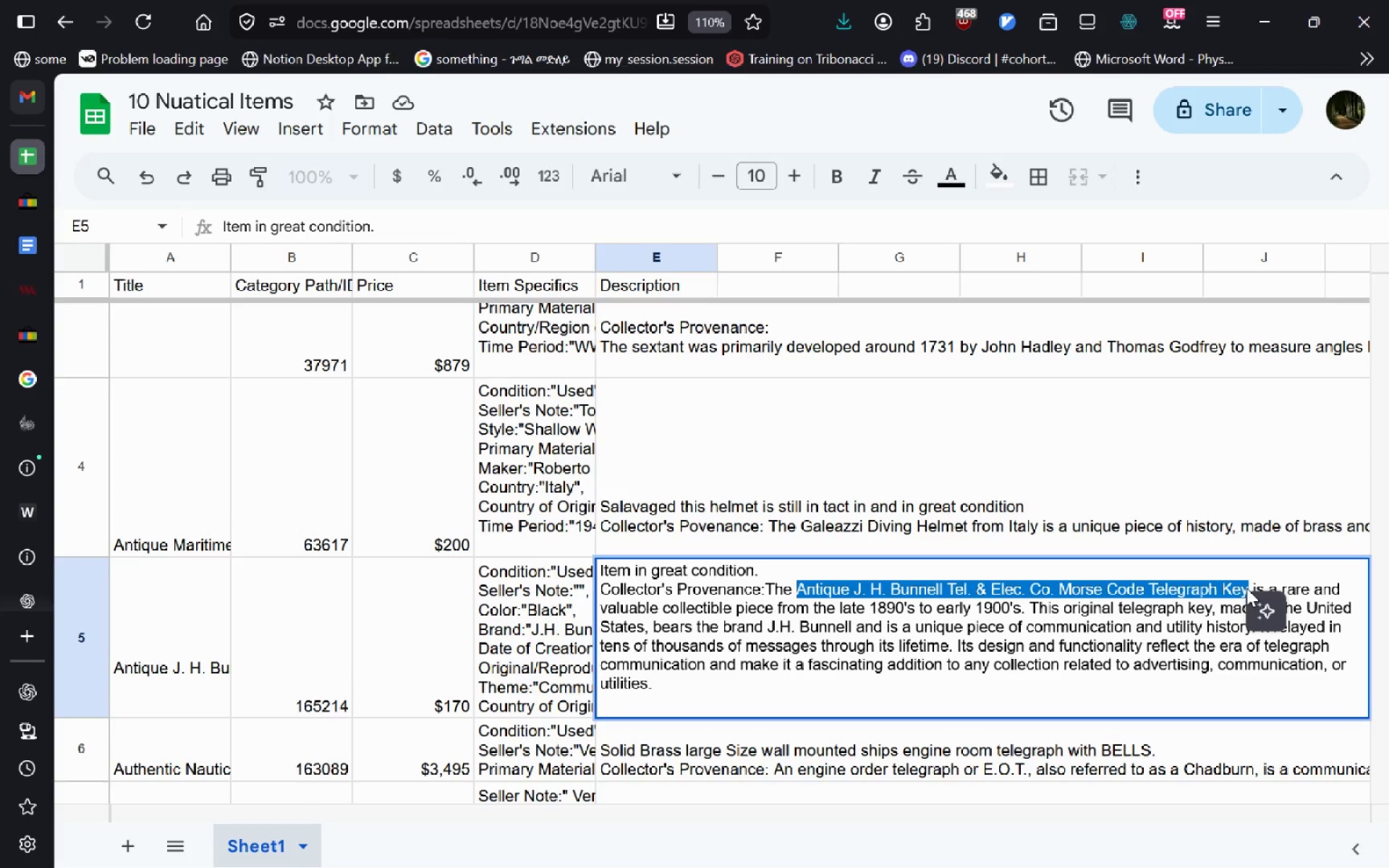 
key(Control+T)
 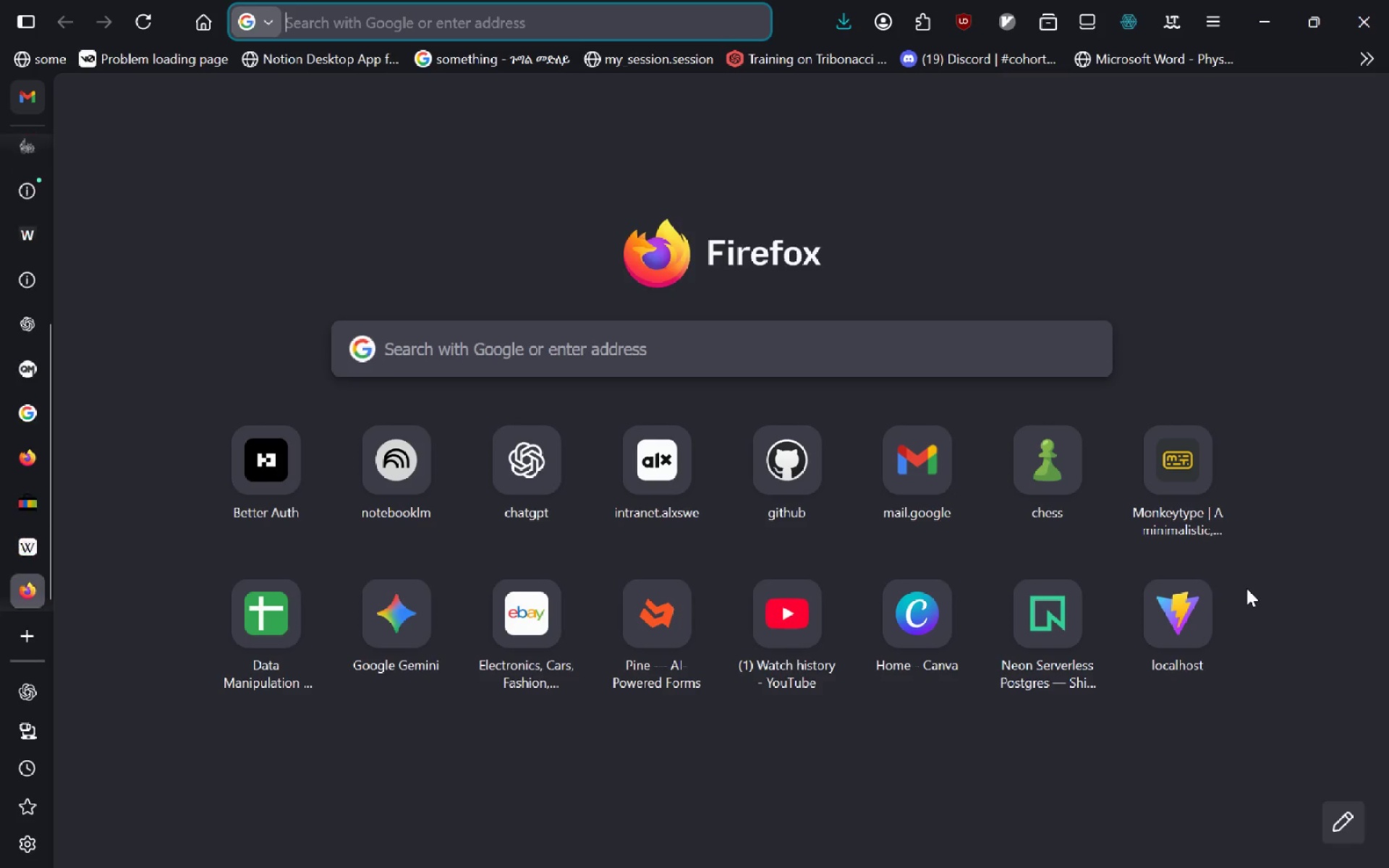 
key(Control+V)
 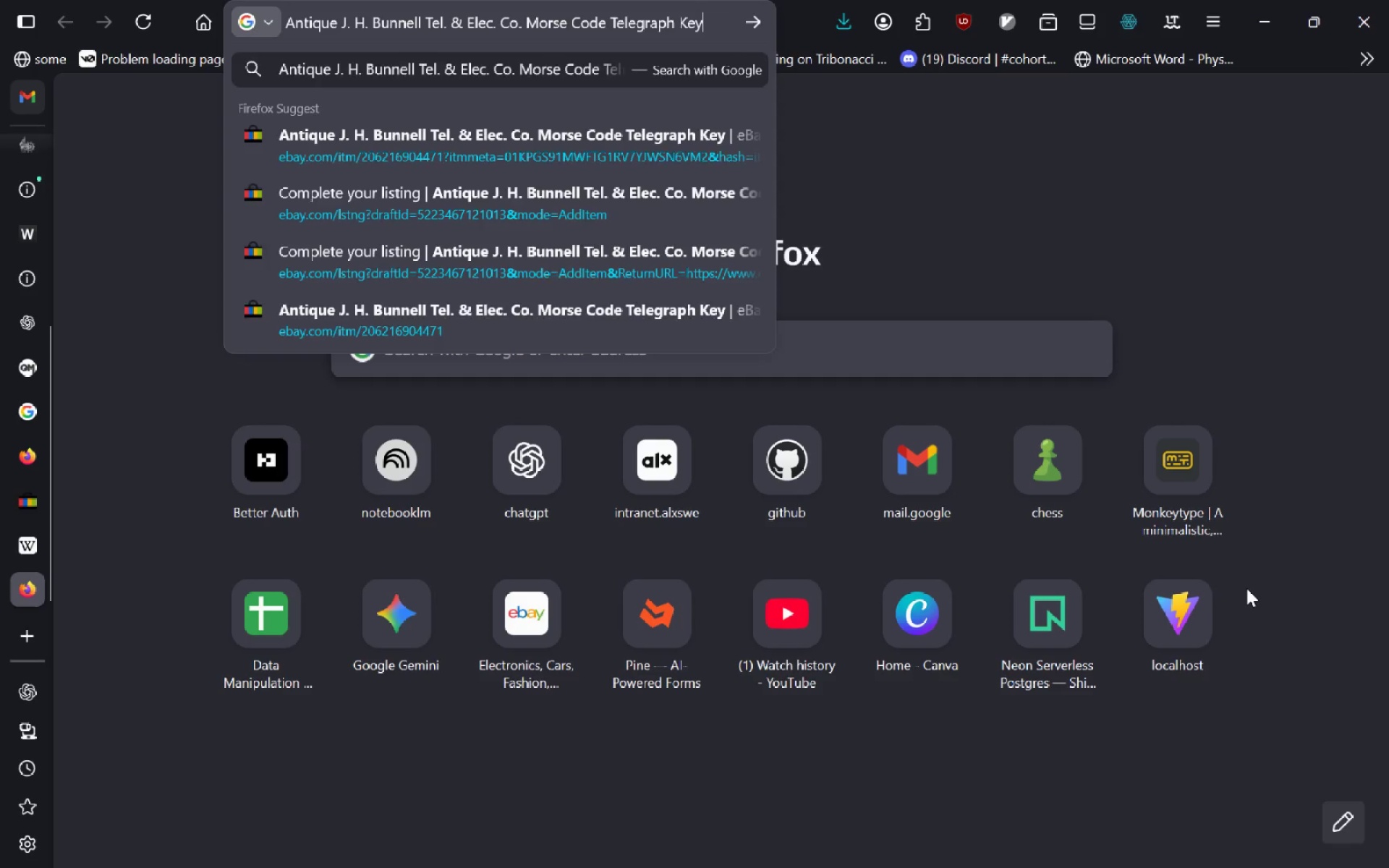 
key(Enter)
 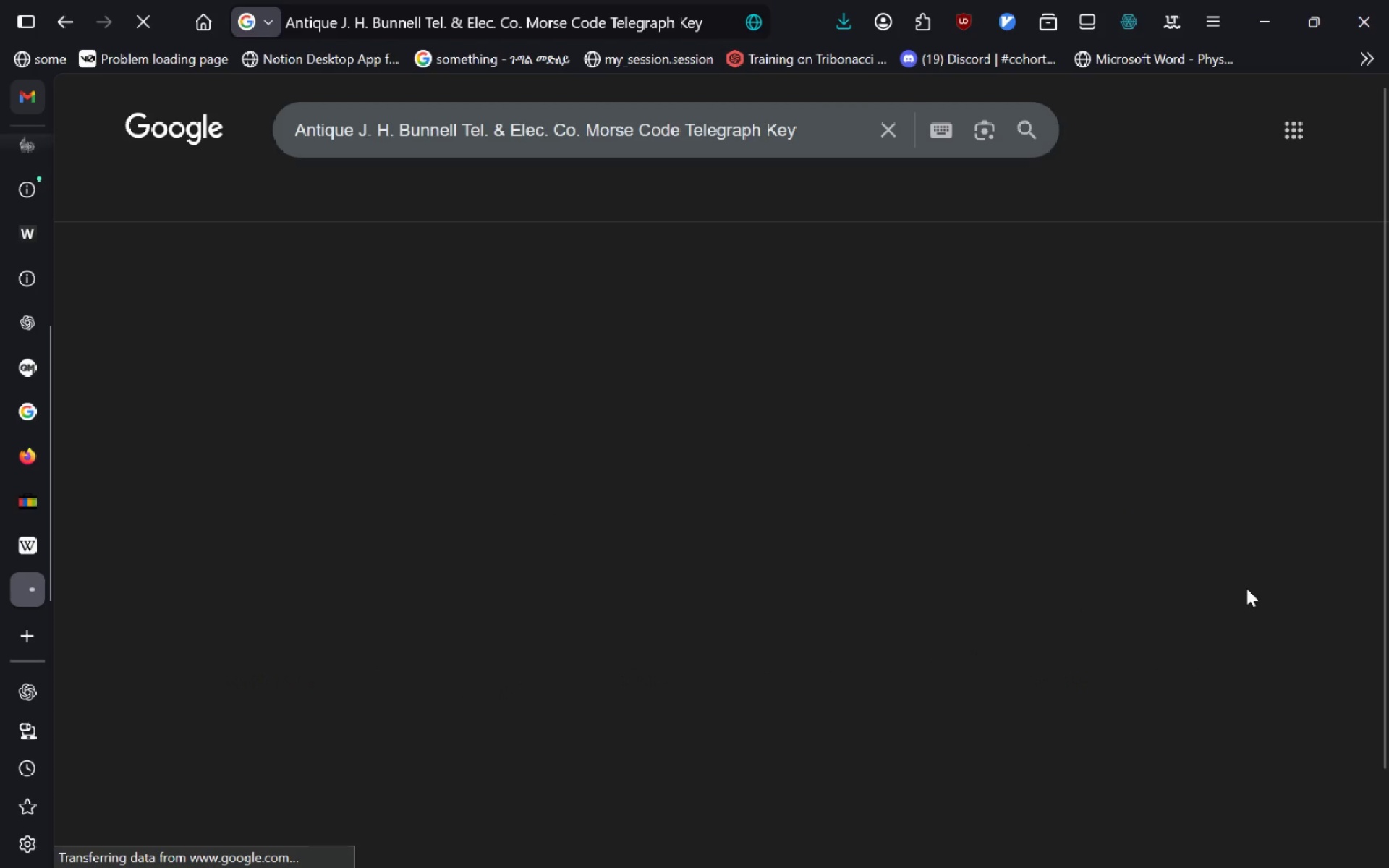 
left_click([369, 319])
 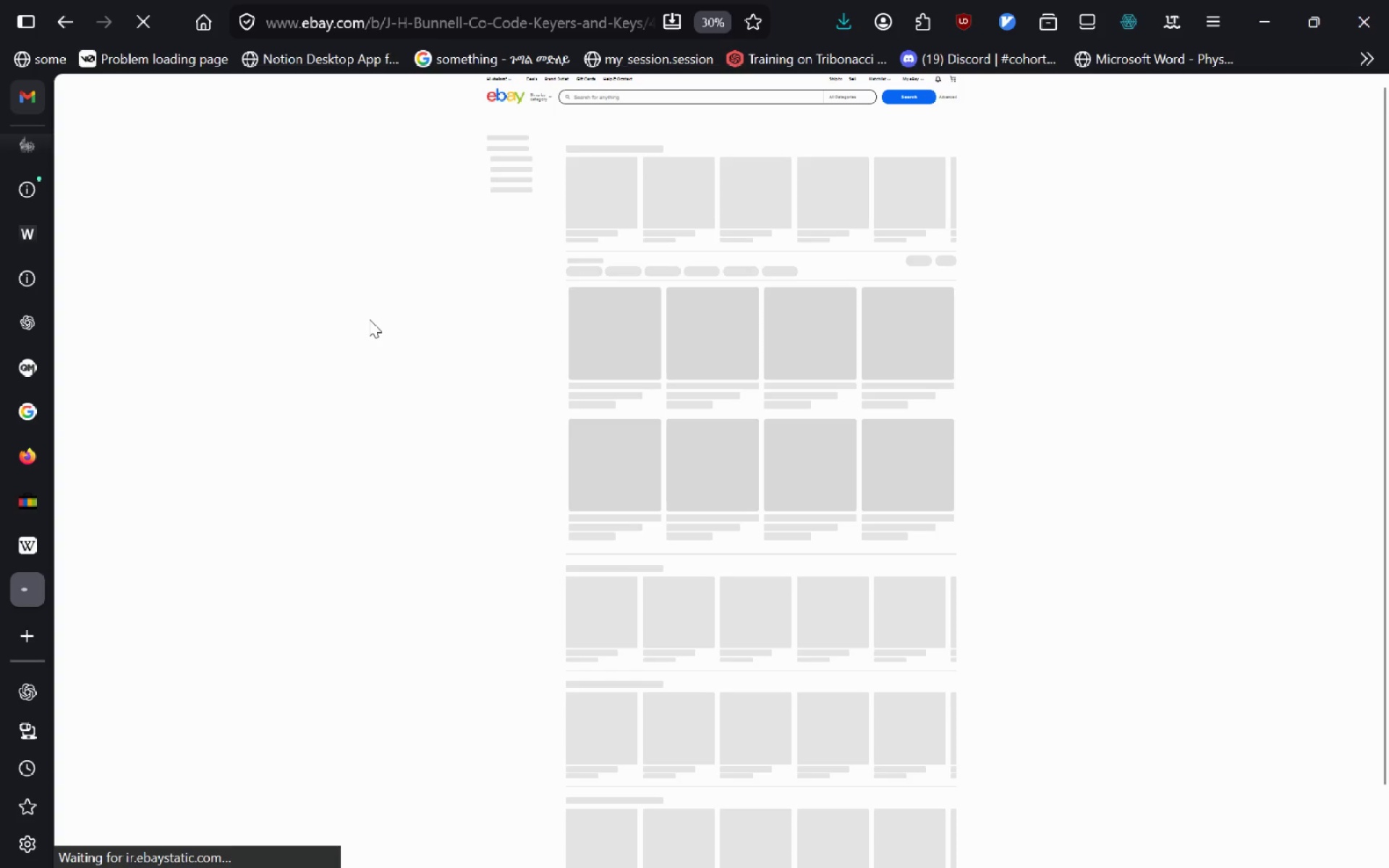 
left_click([715, 19])
 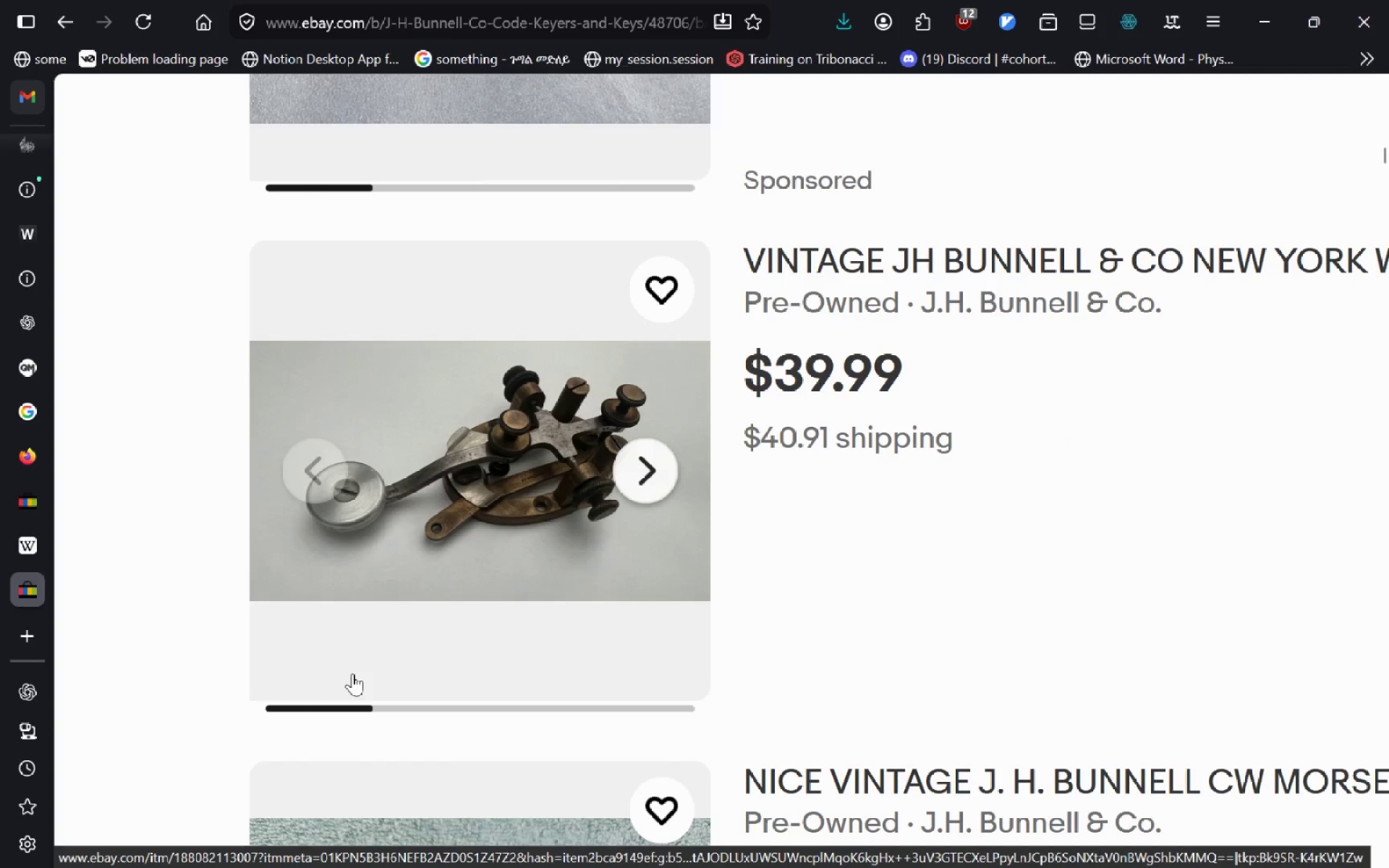 
wait(18.83)
 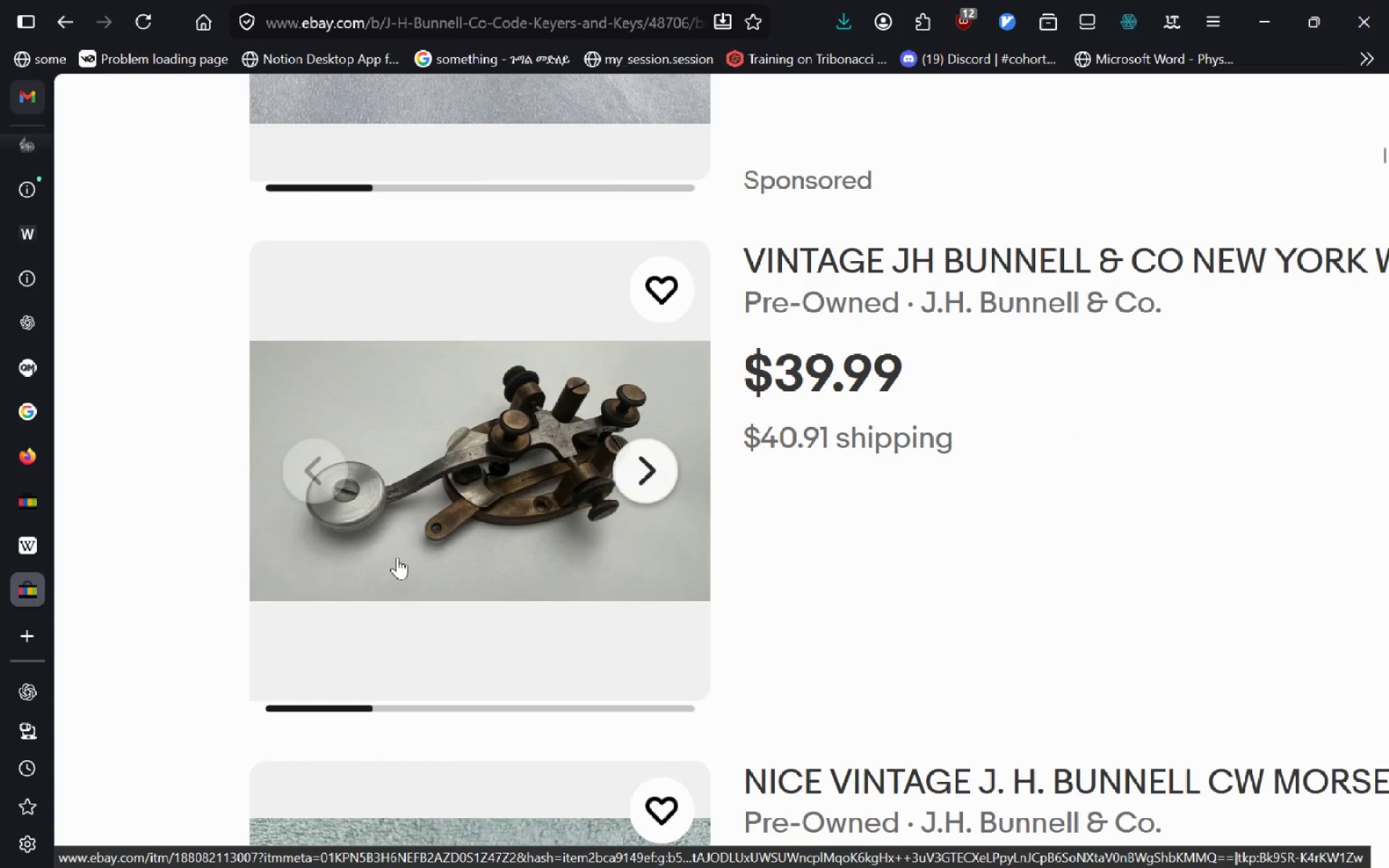 
key(Control+W)
 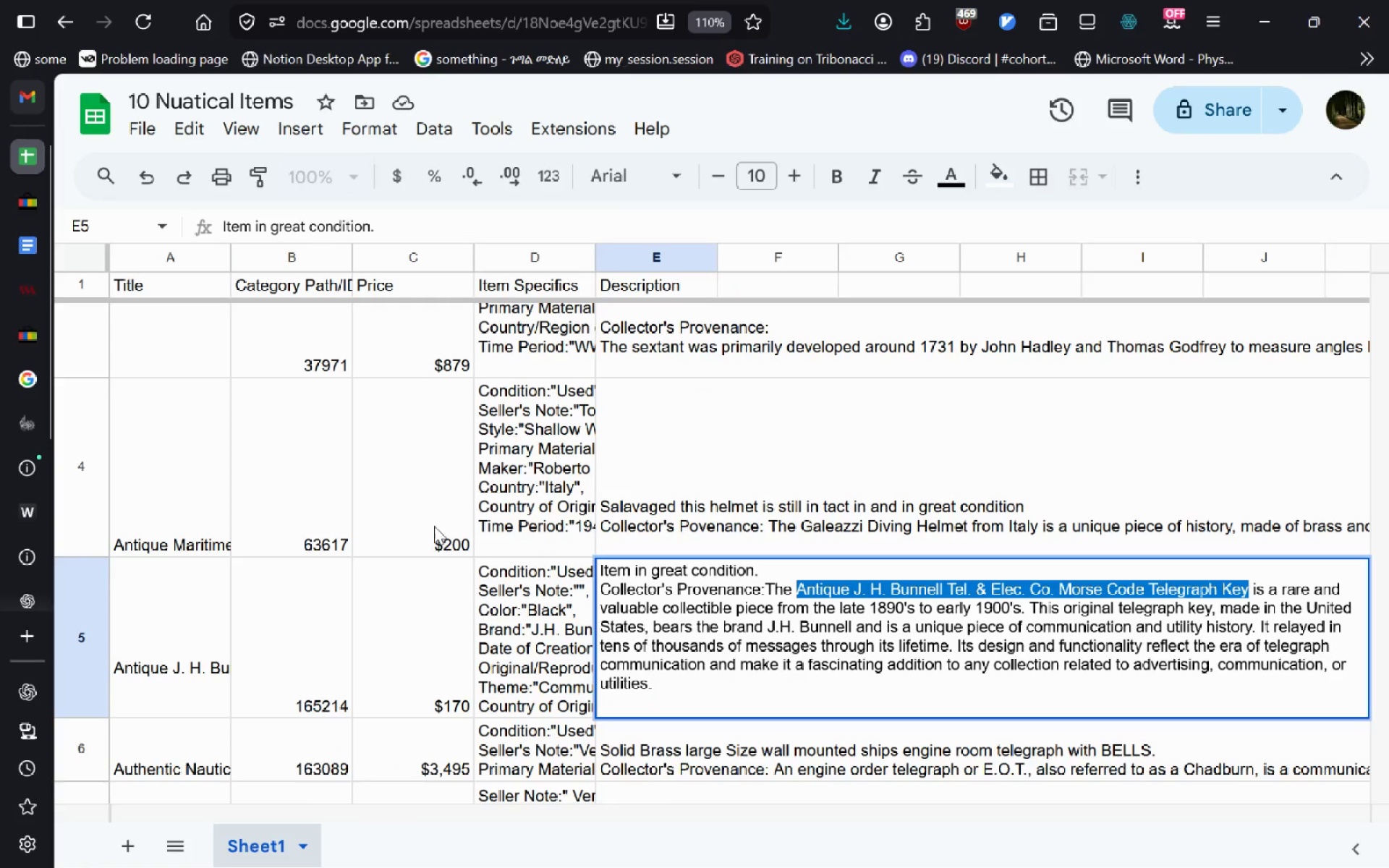 
left_click([434, 526])
 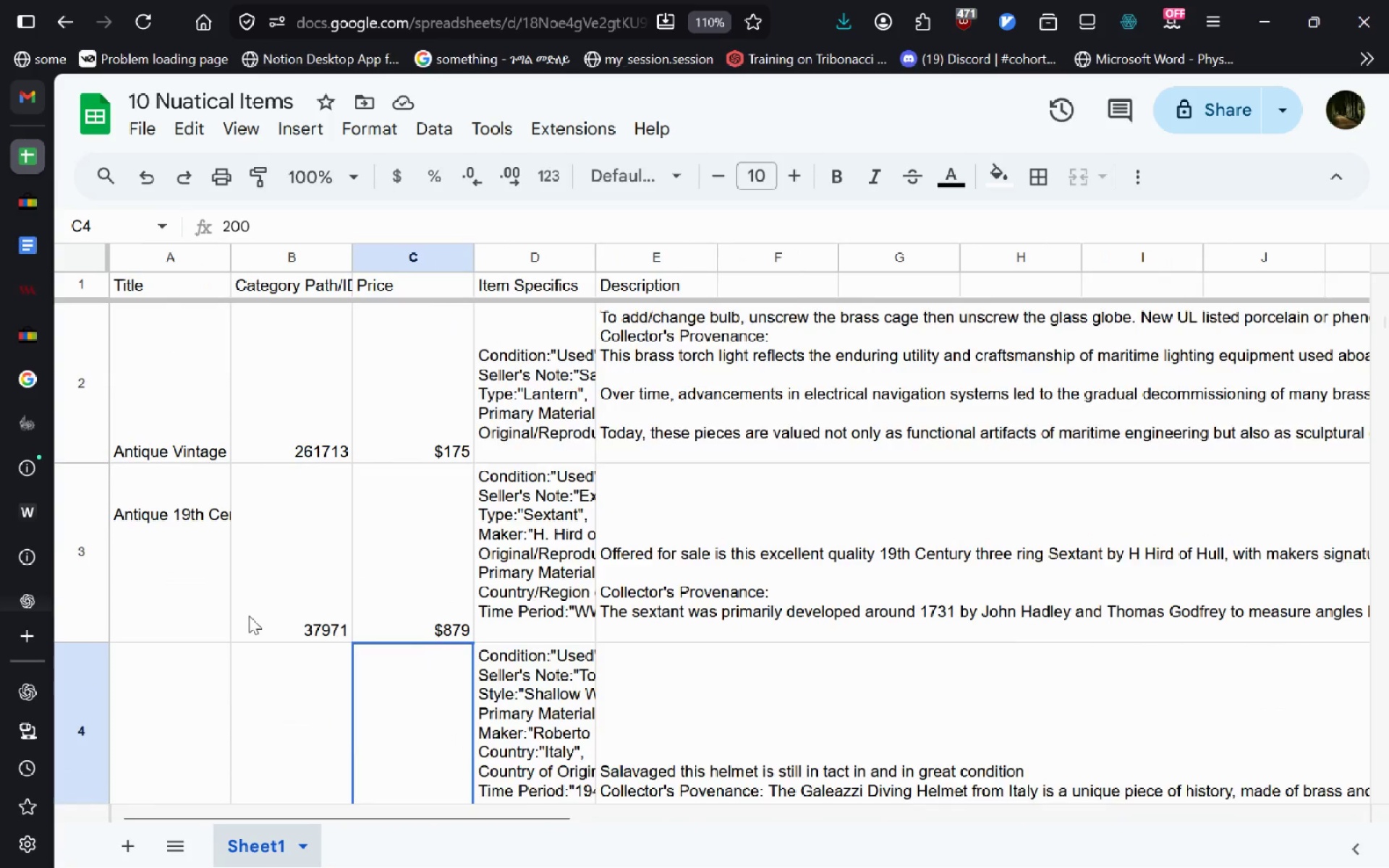 
wait(17.61)
 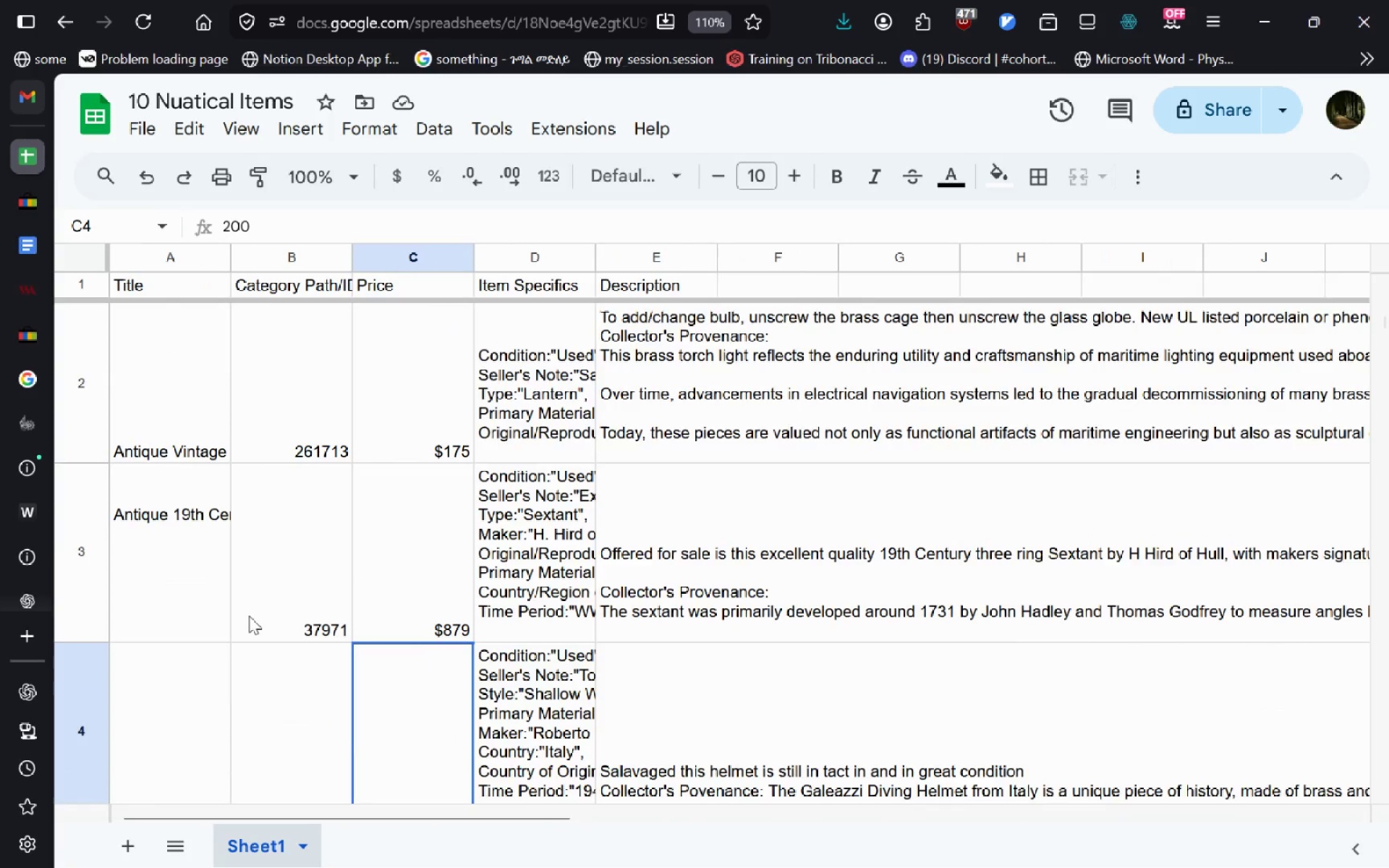 
double_click([177, 586])
 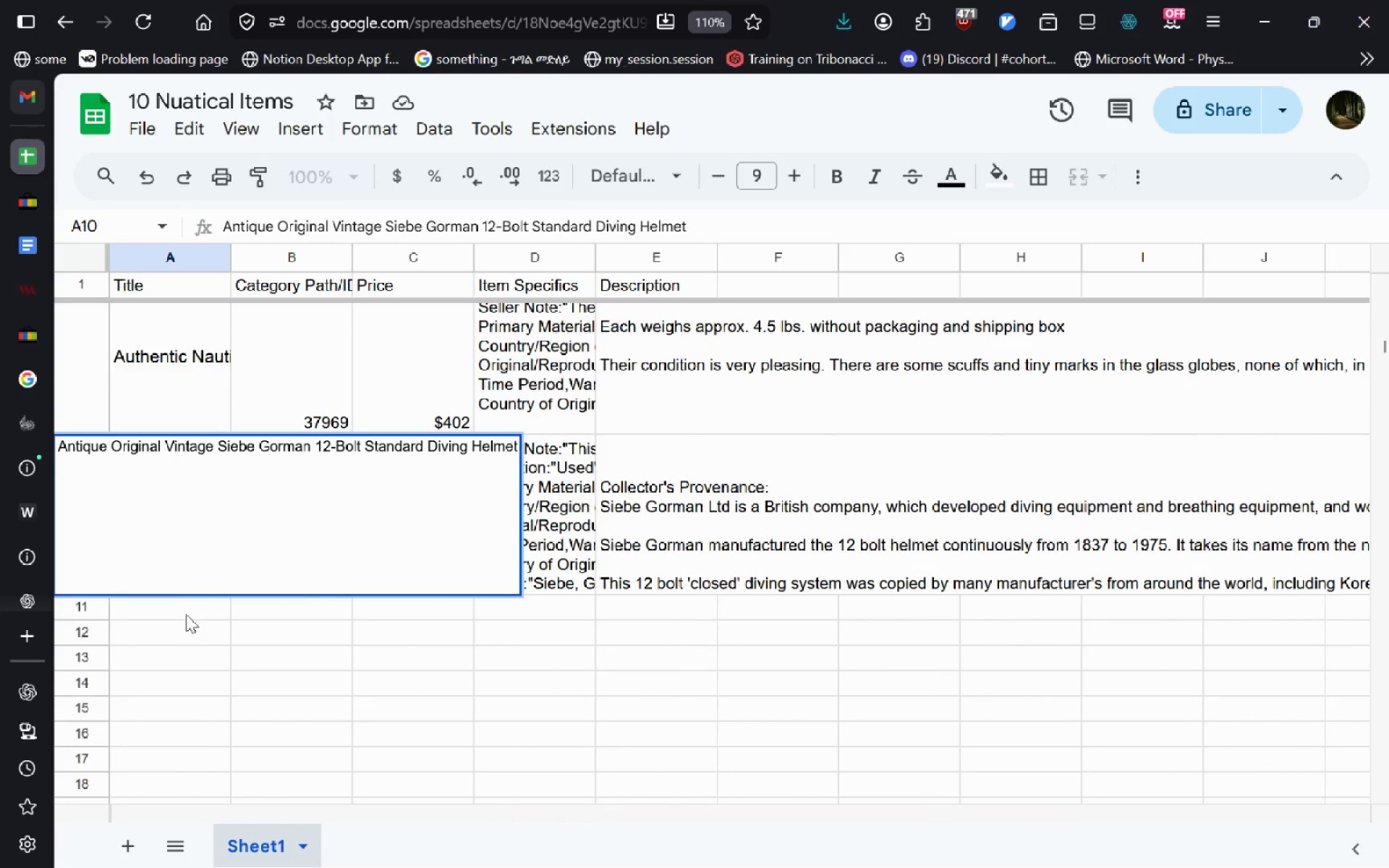 
left_click([186, 614])
 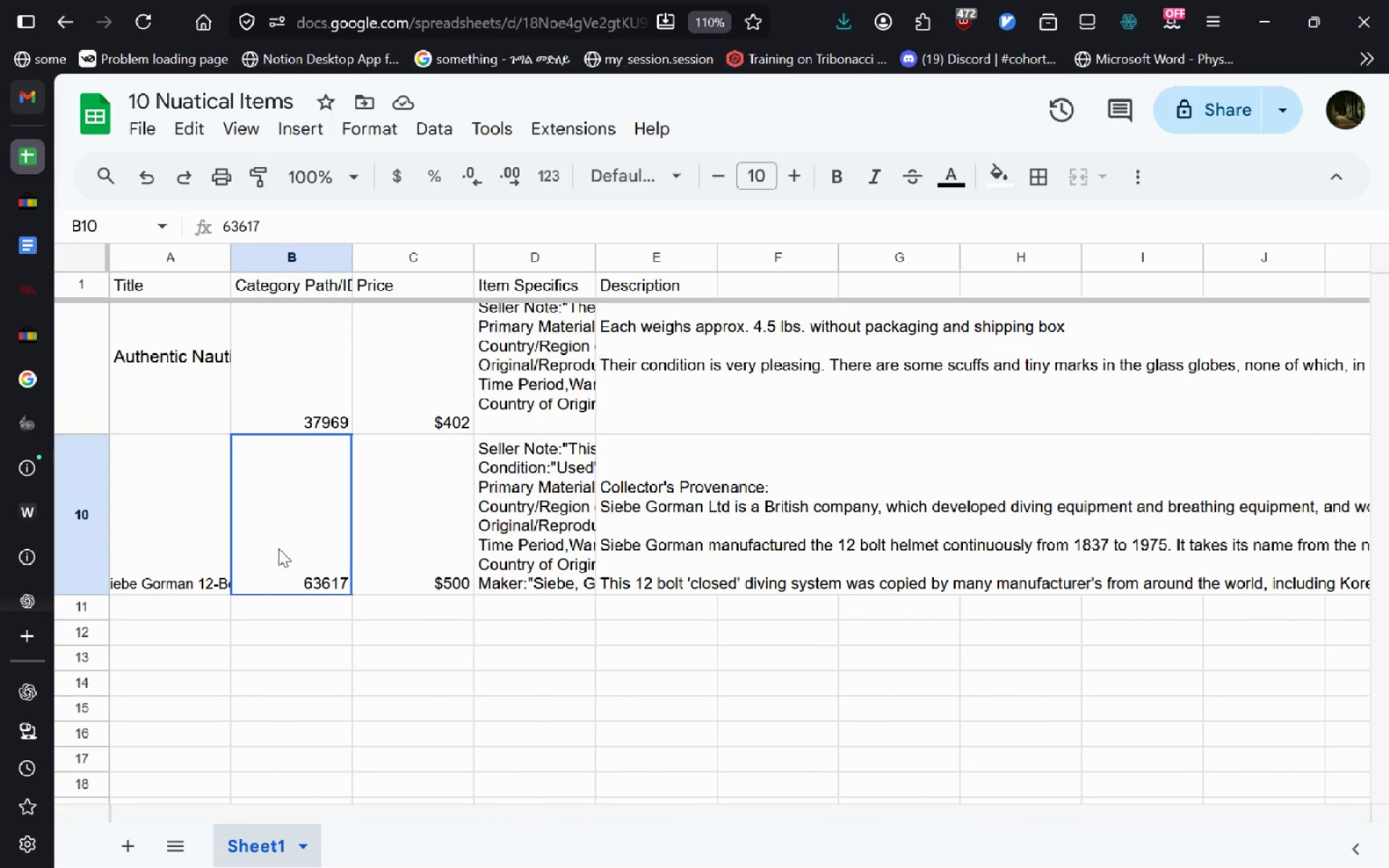 
double_click([279, 548])
 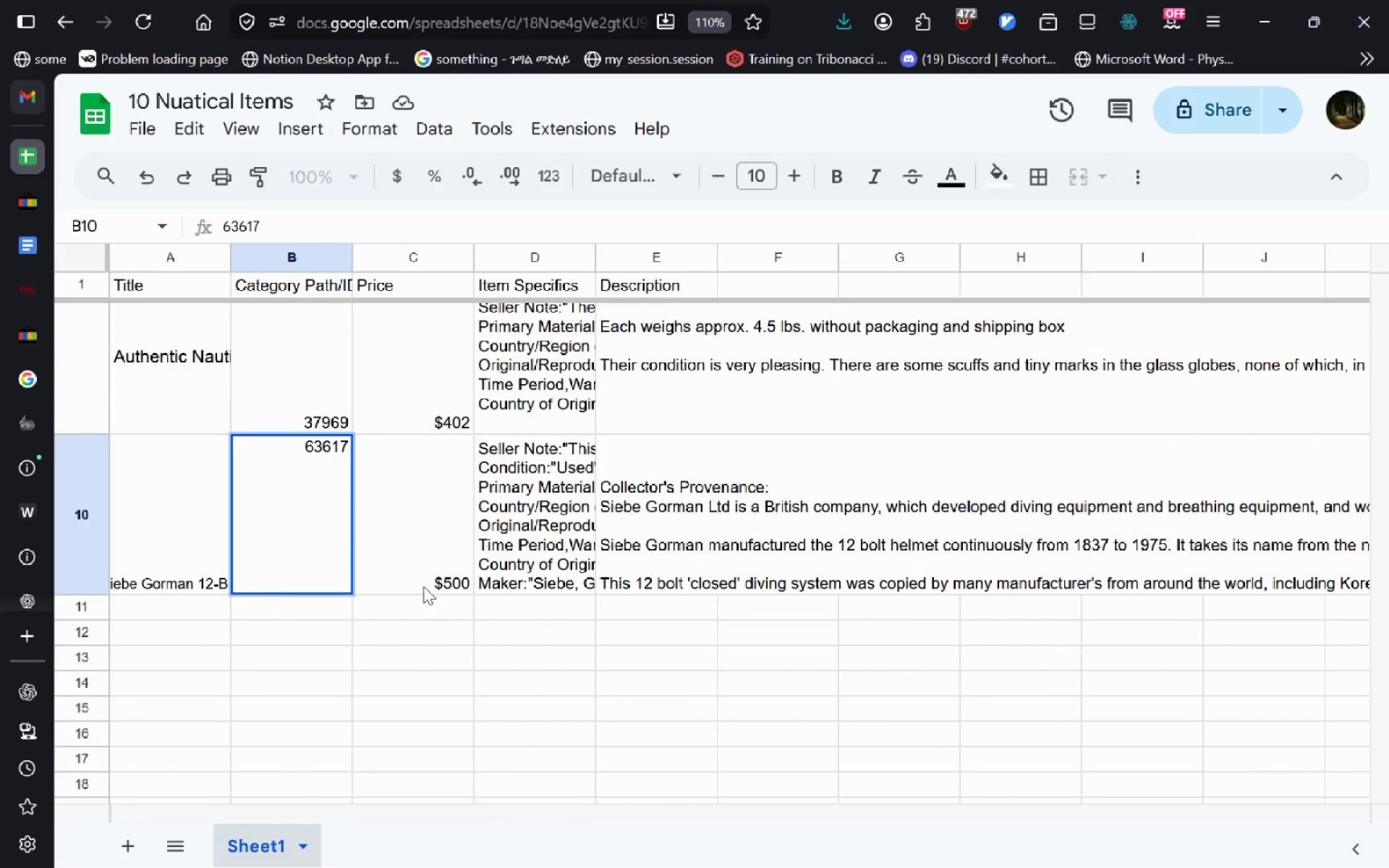 
double_click([423, 586])
 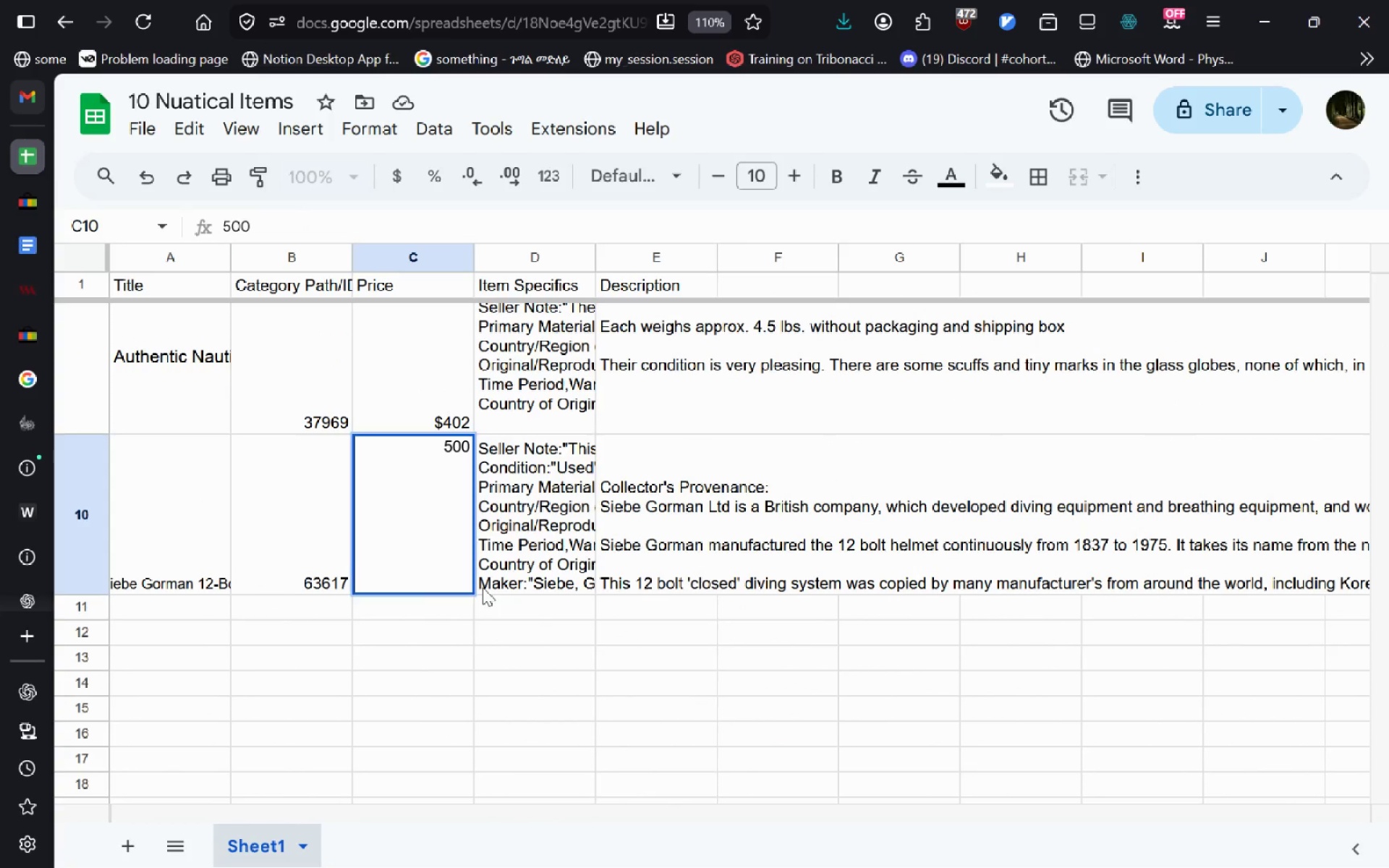 
double_click([483, 587])
 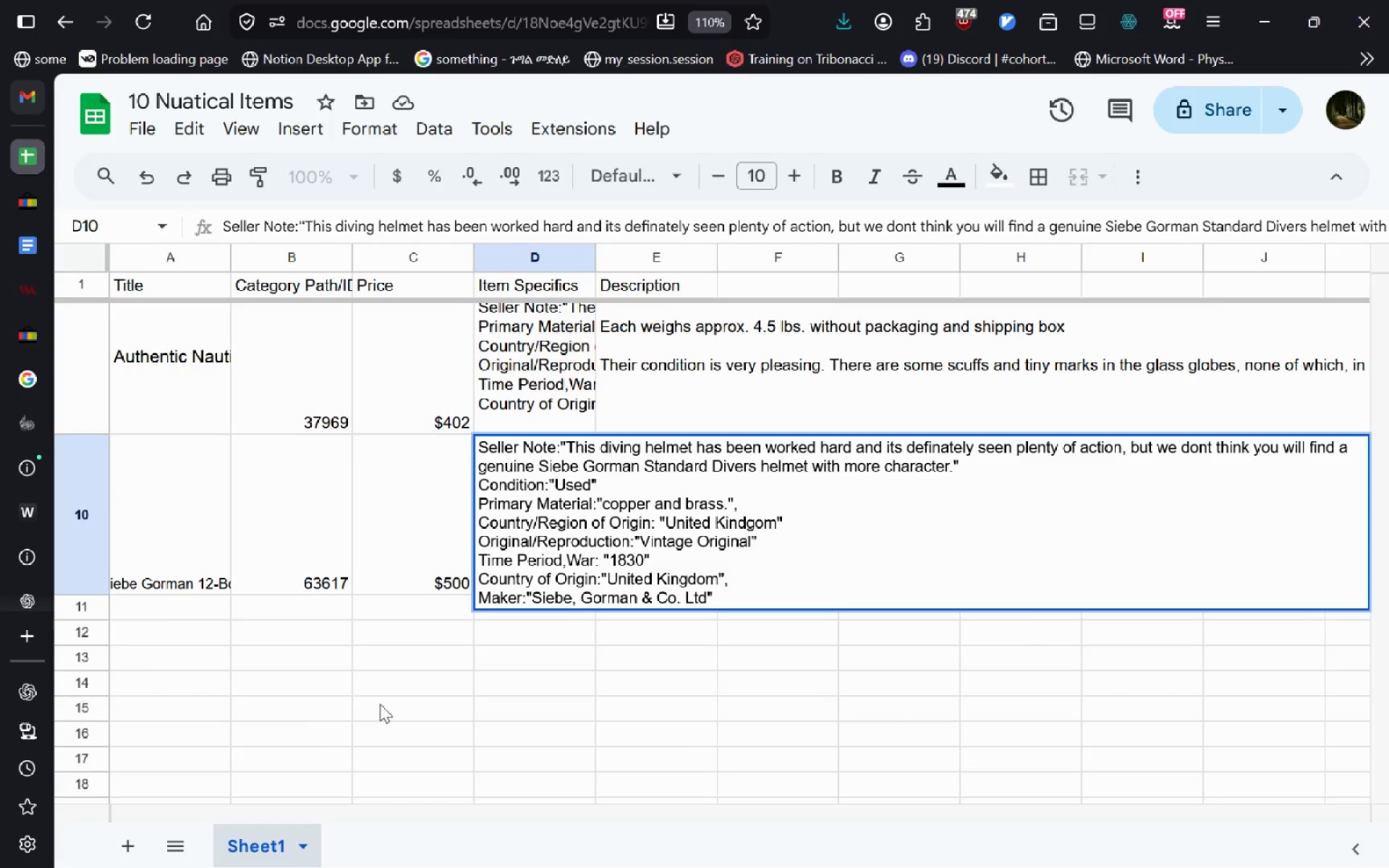 
wait(6.55)
 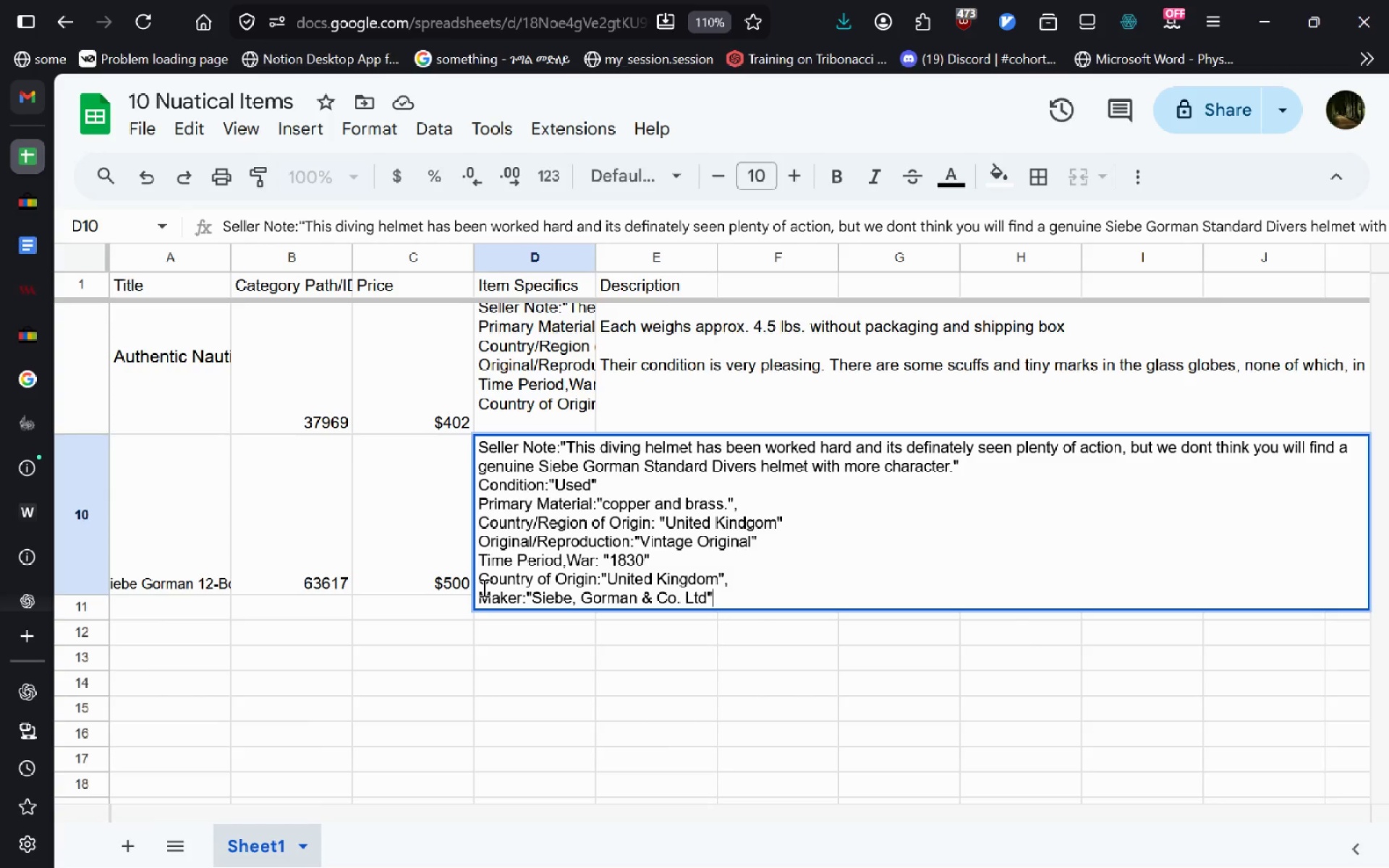 
left_click([16, 261])
 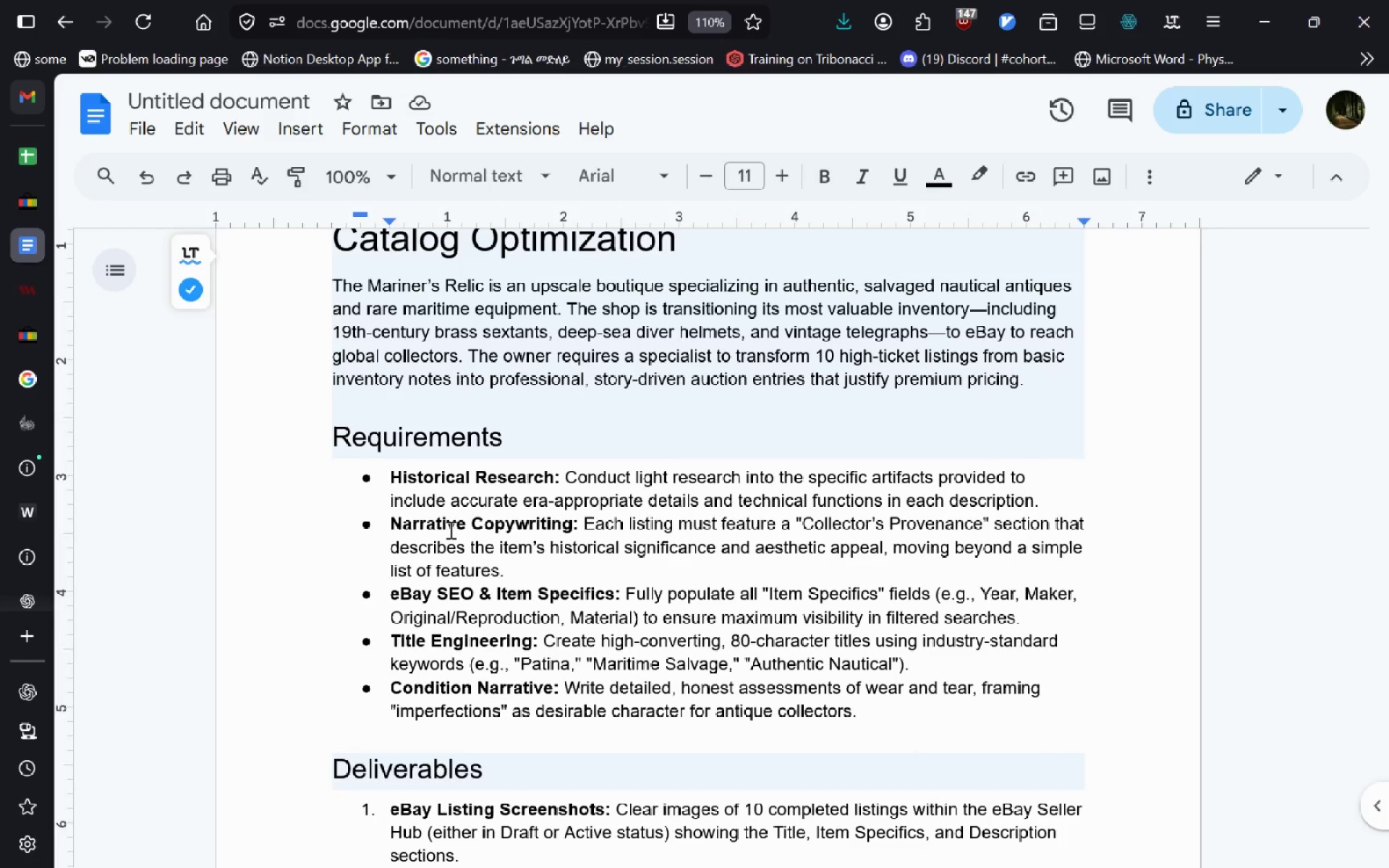 
wait(6.88)
 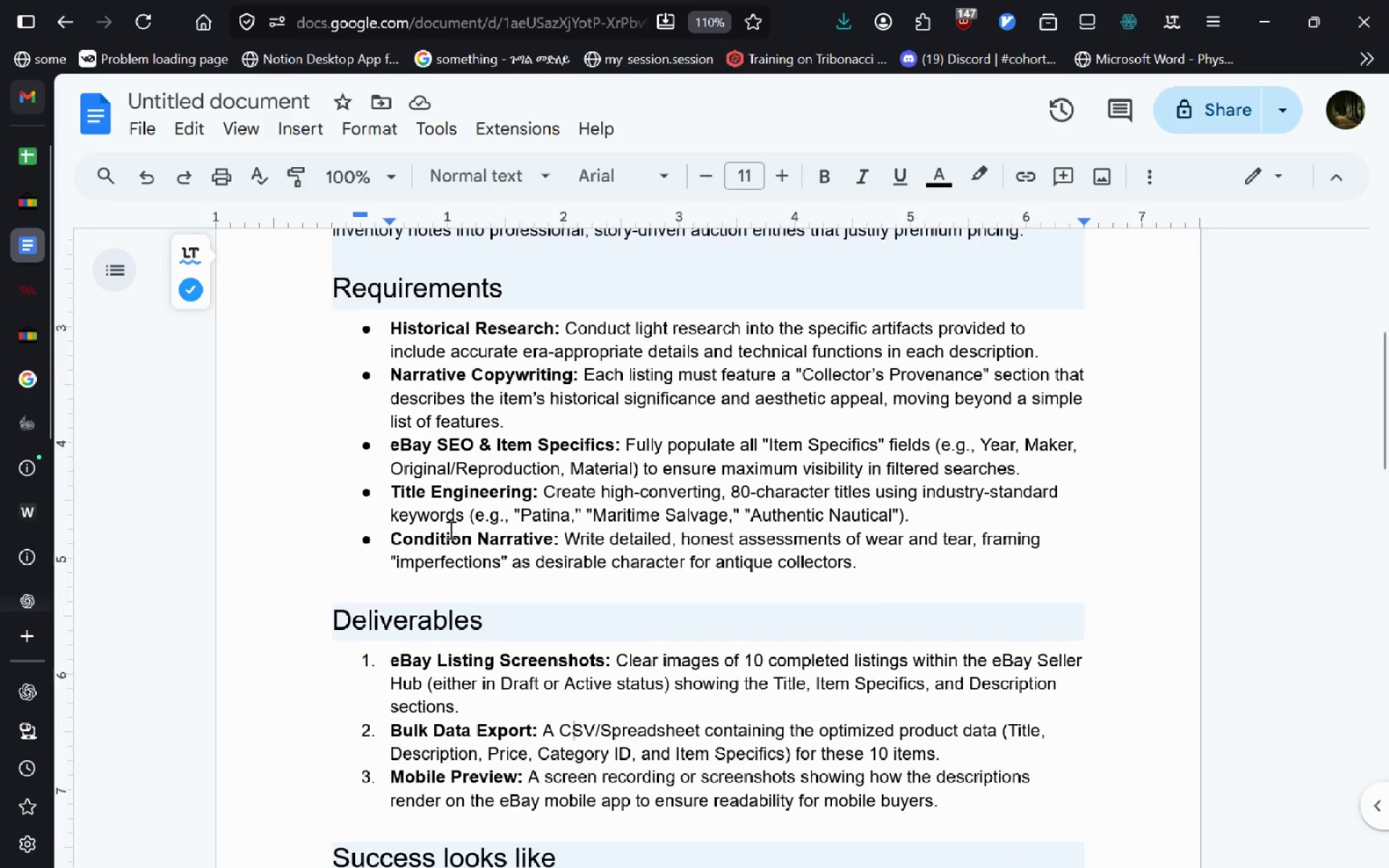 
left_click([24, 618])
 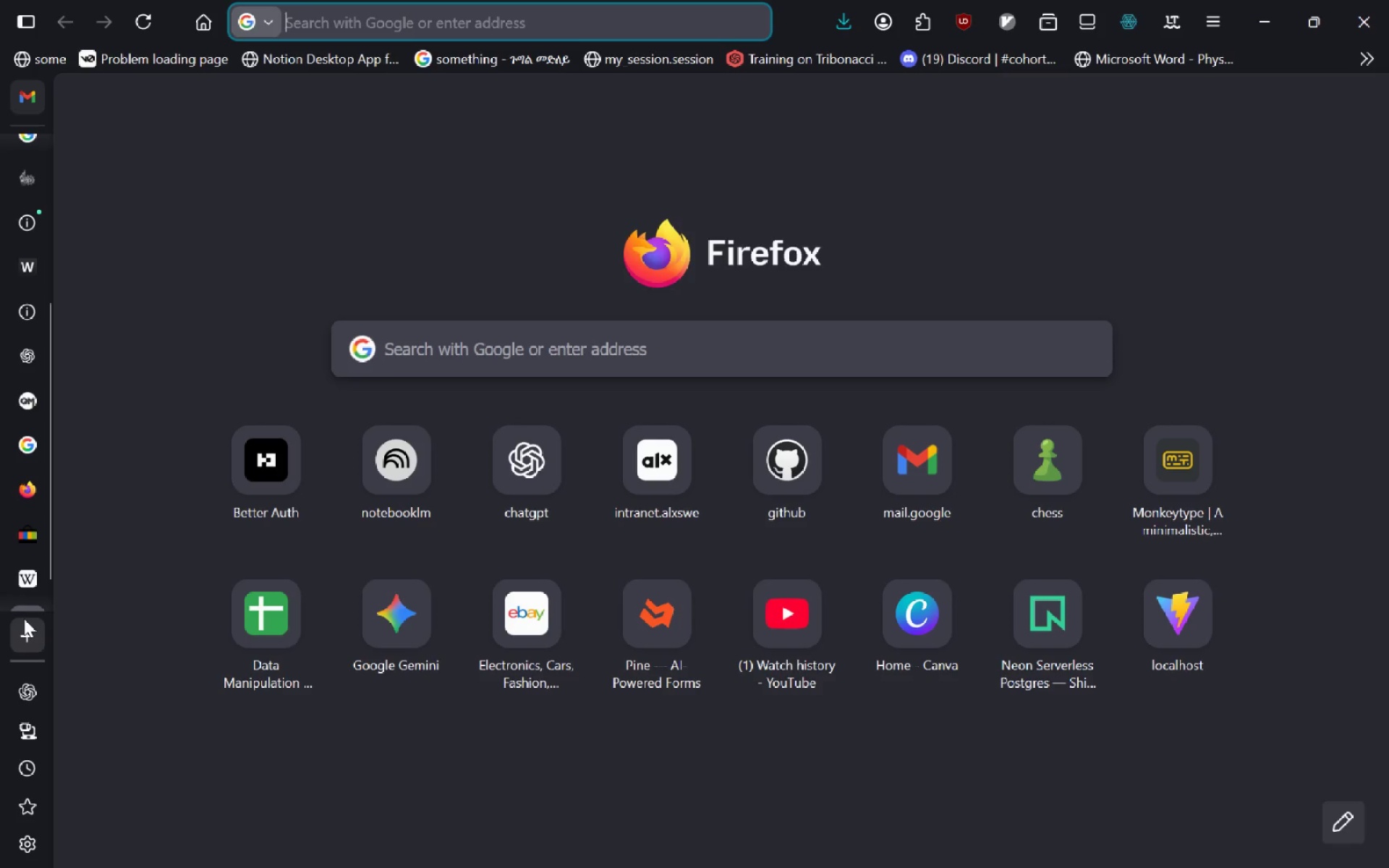 
type(ntage telegraphs antique)
 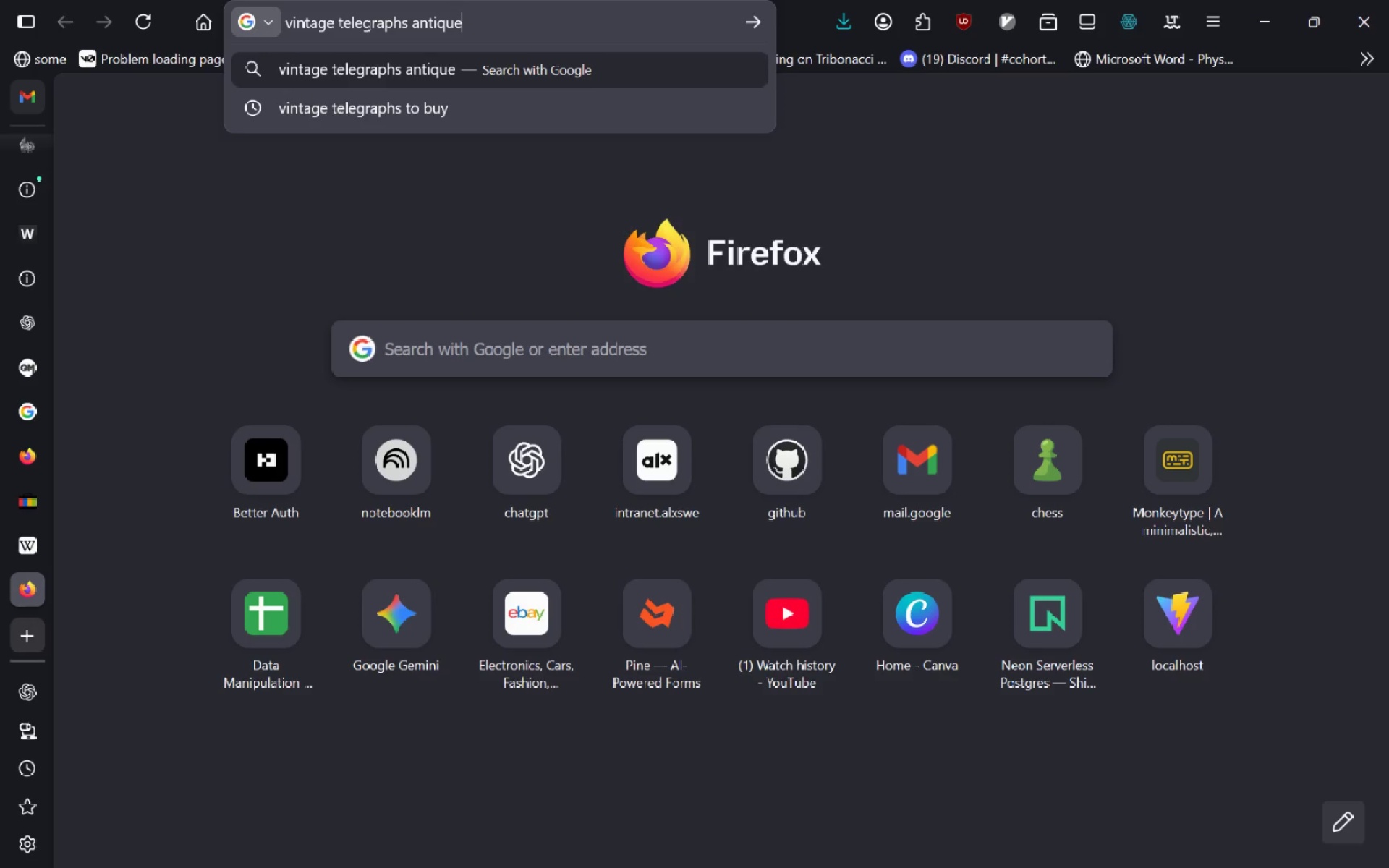 
key(Enter)
 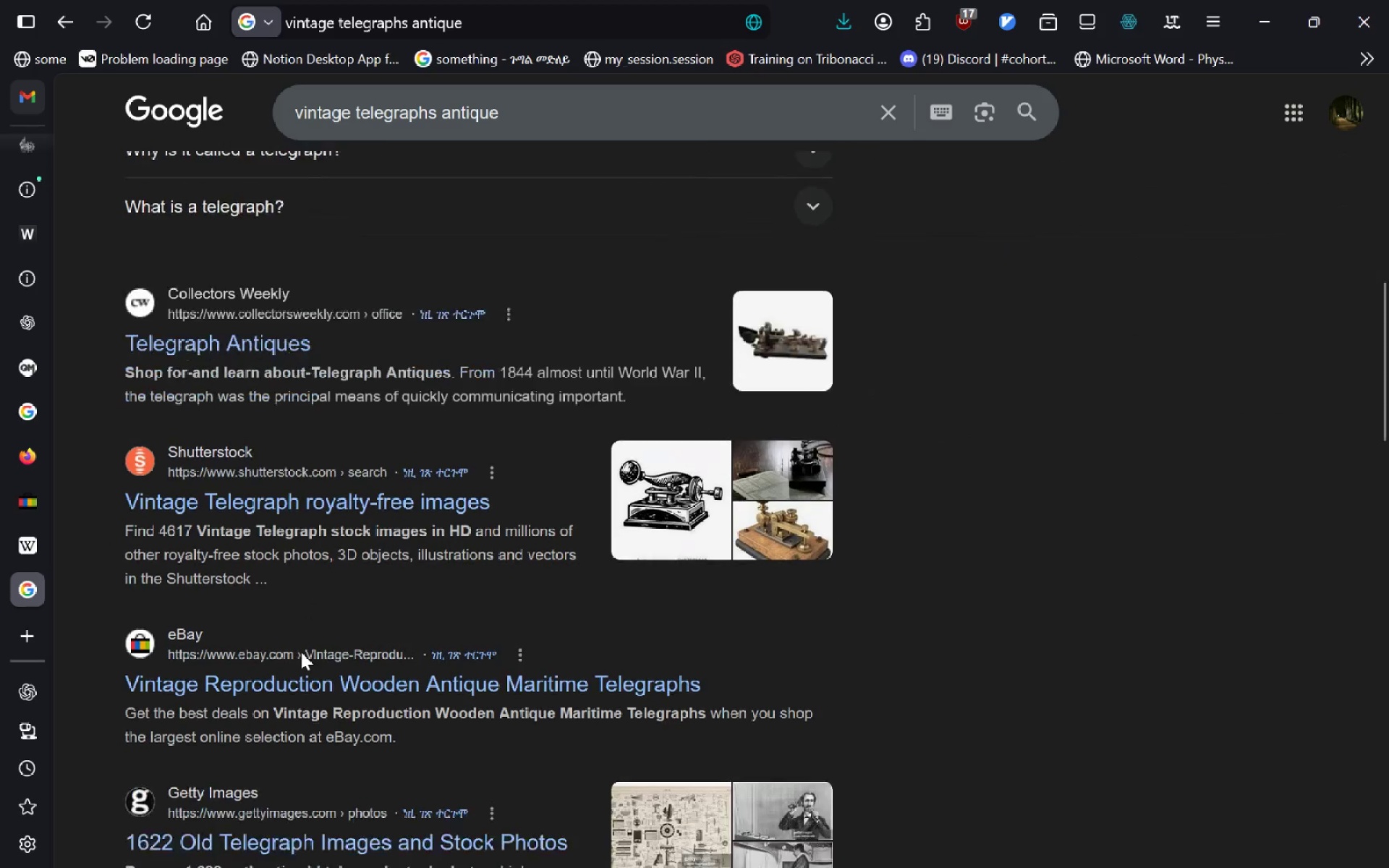 
wait(9.53)
 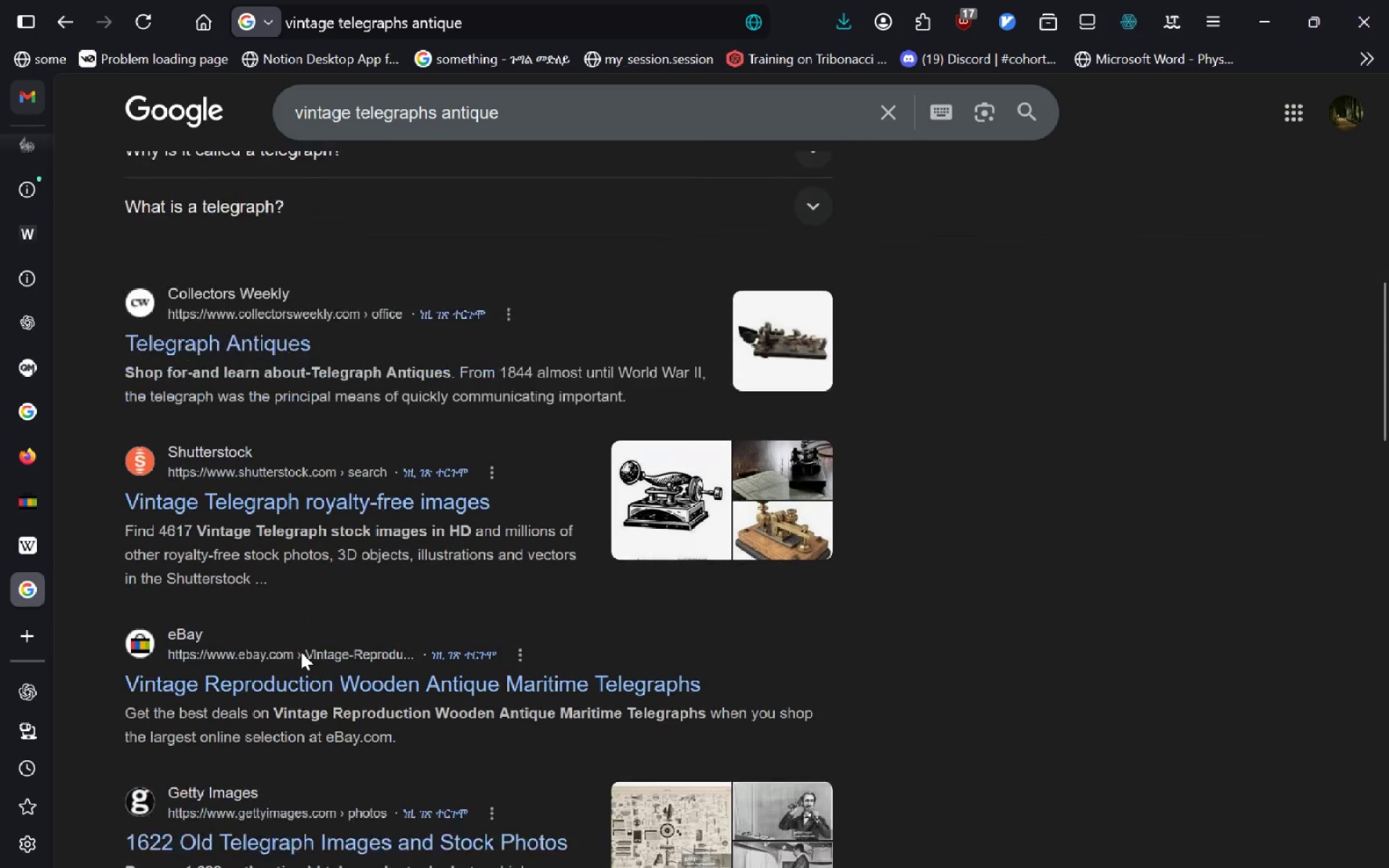 
key(Alt+AltLeft)
 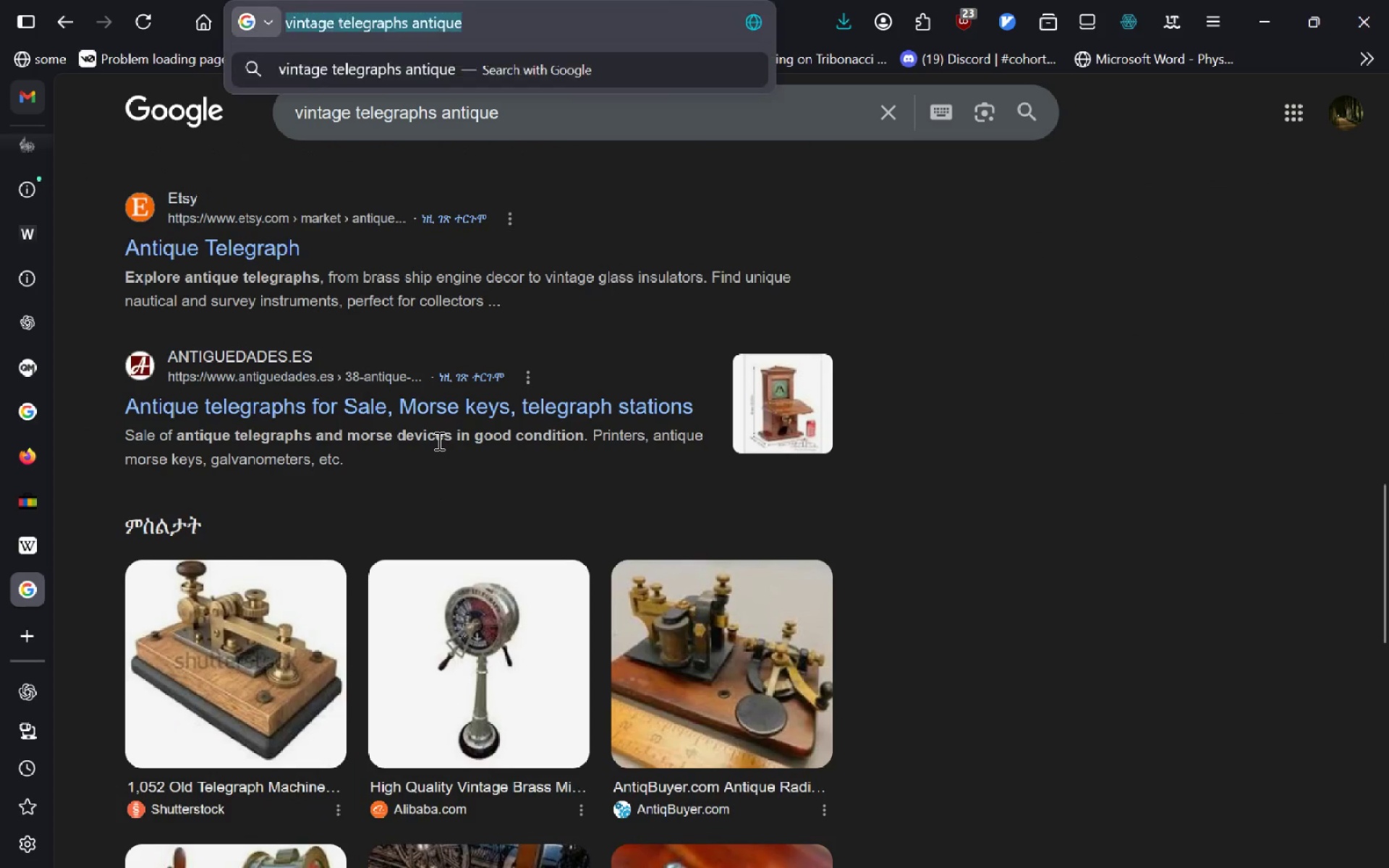 
type(dtelegraph shop)
 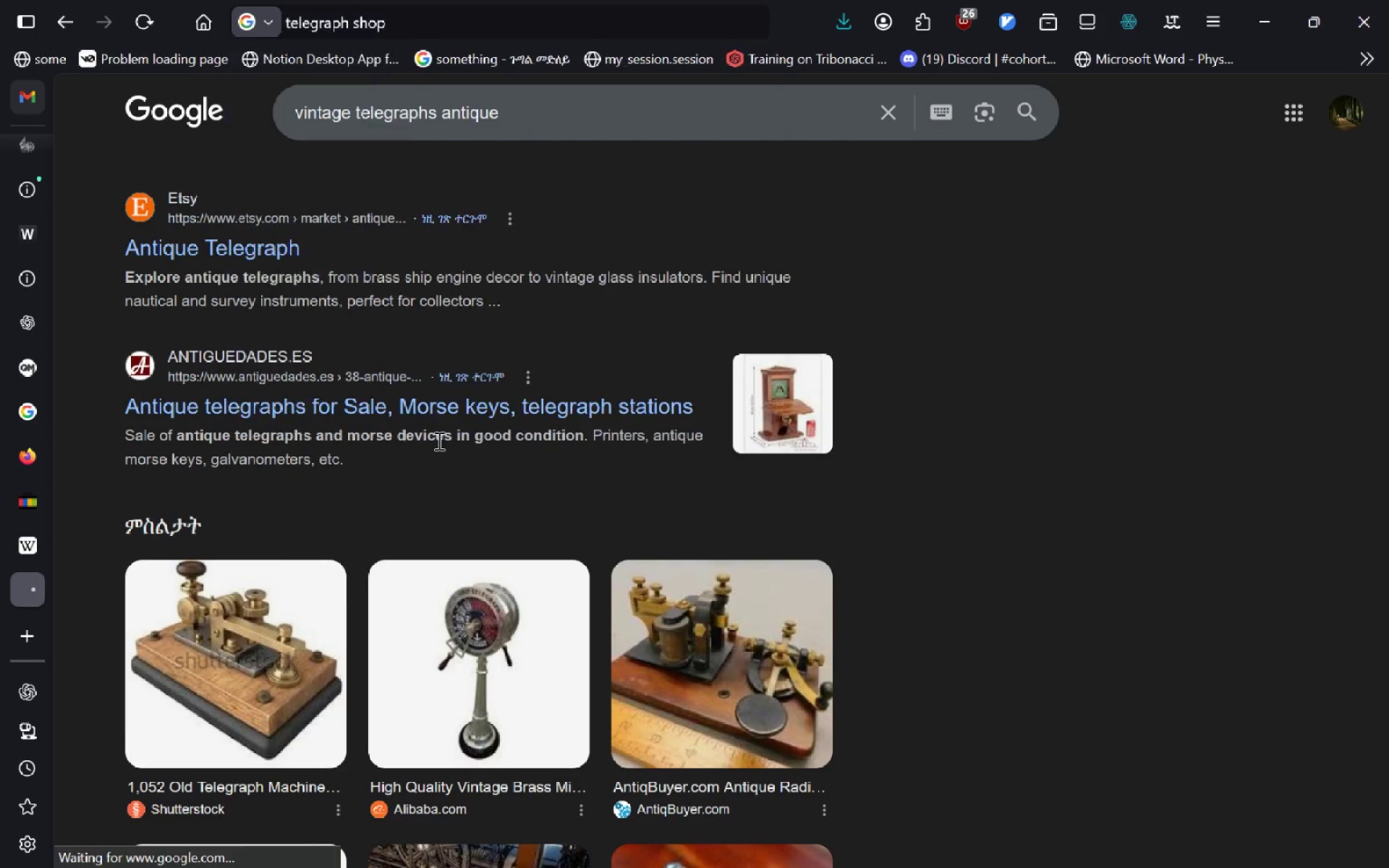 
key(Enter)
 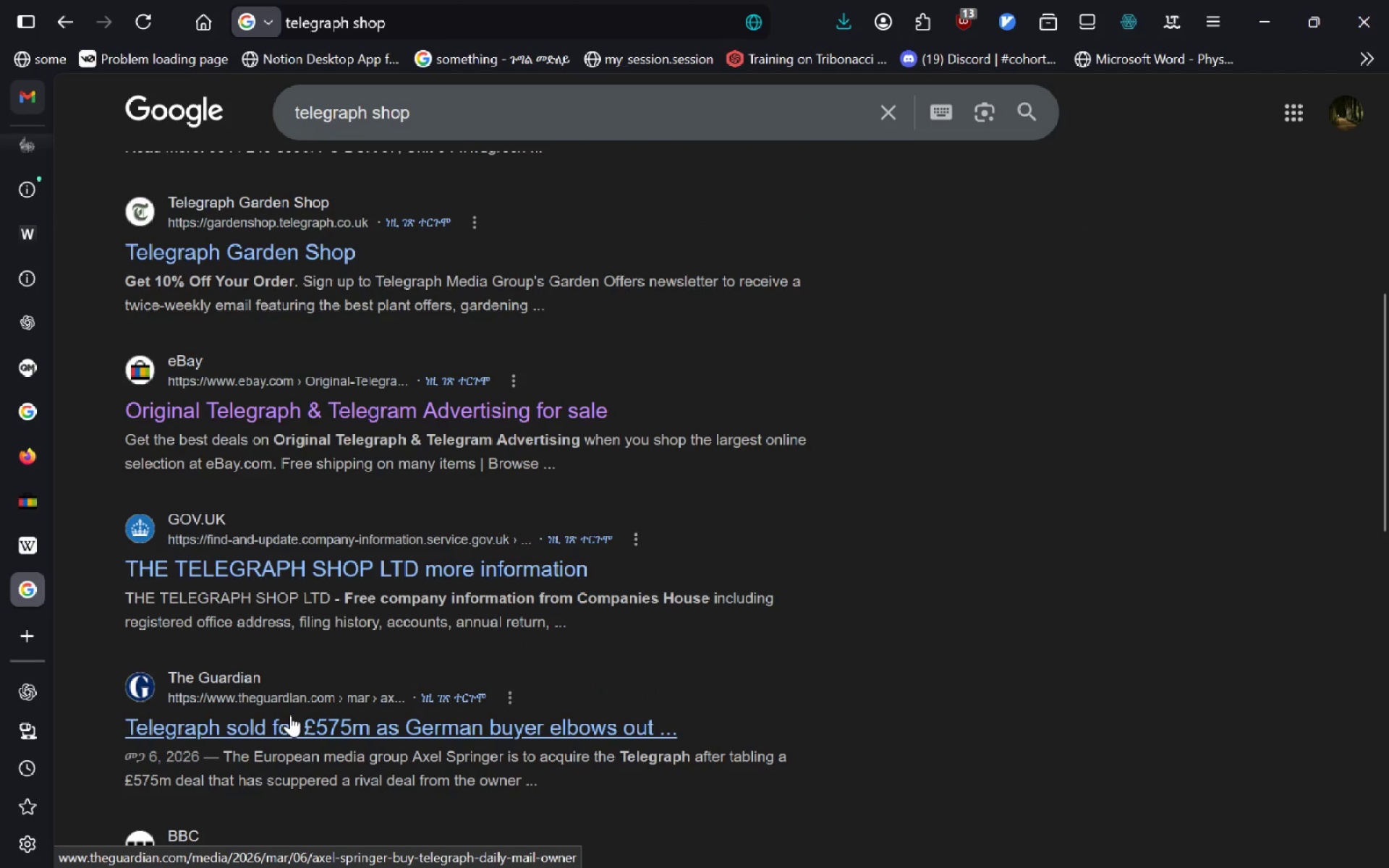 
wait(10.36)
 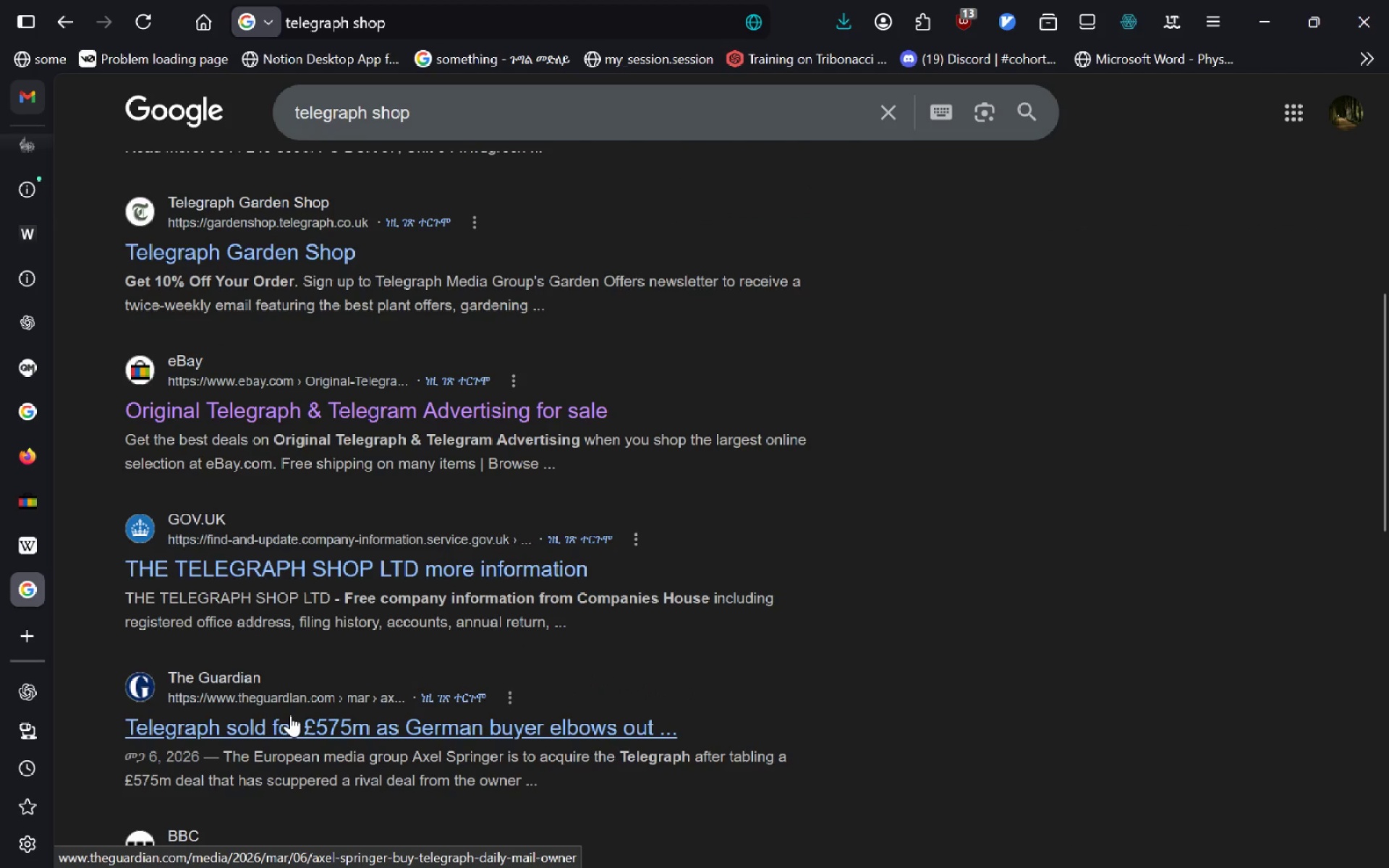 
left_click([375, 118])
 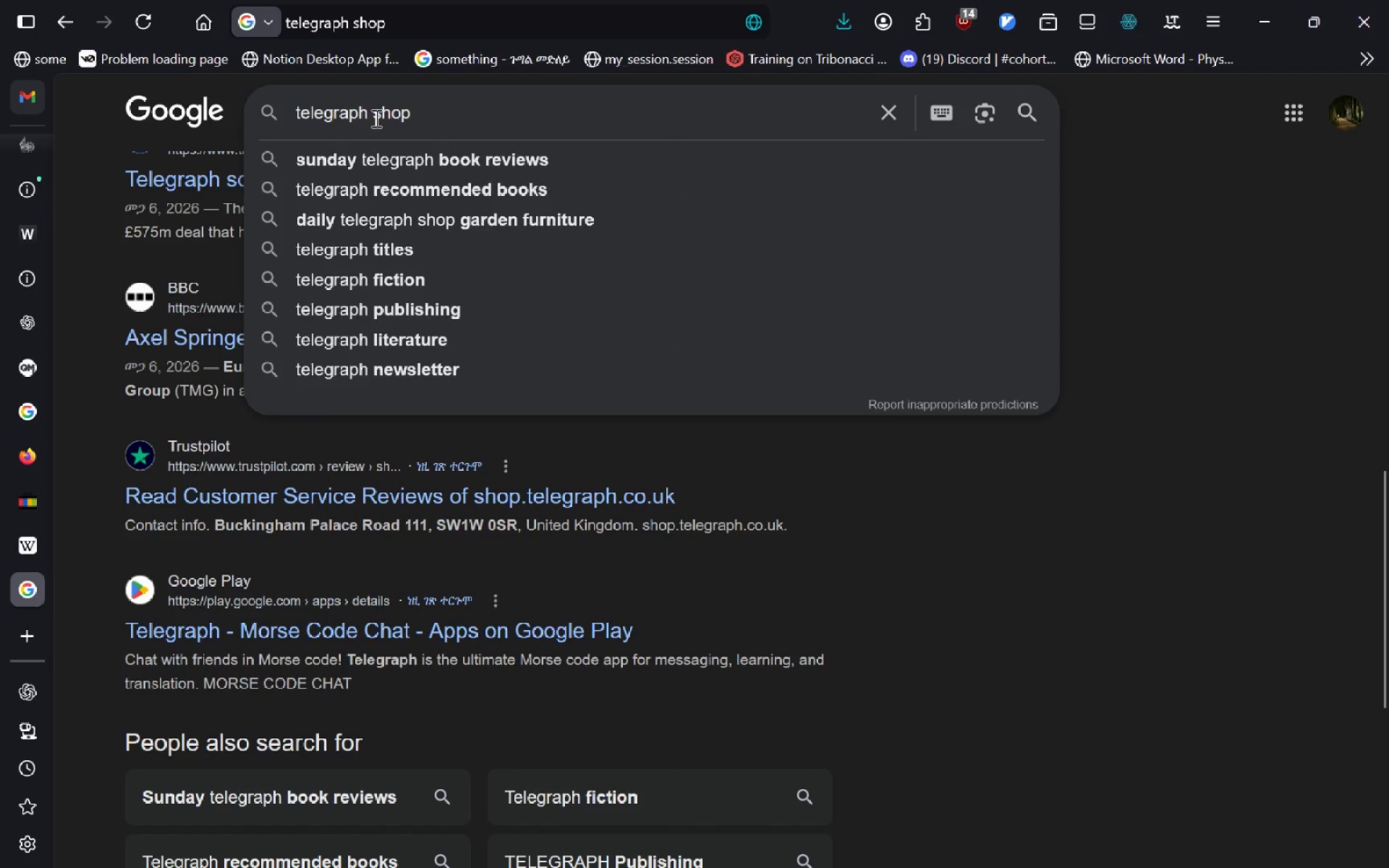 
type(vintage )
 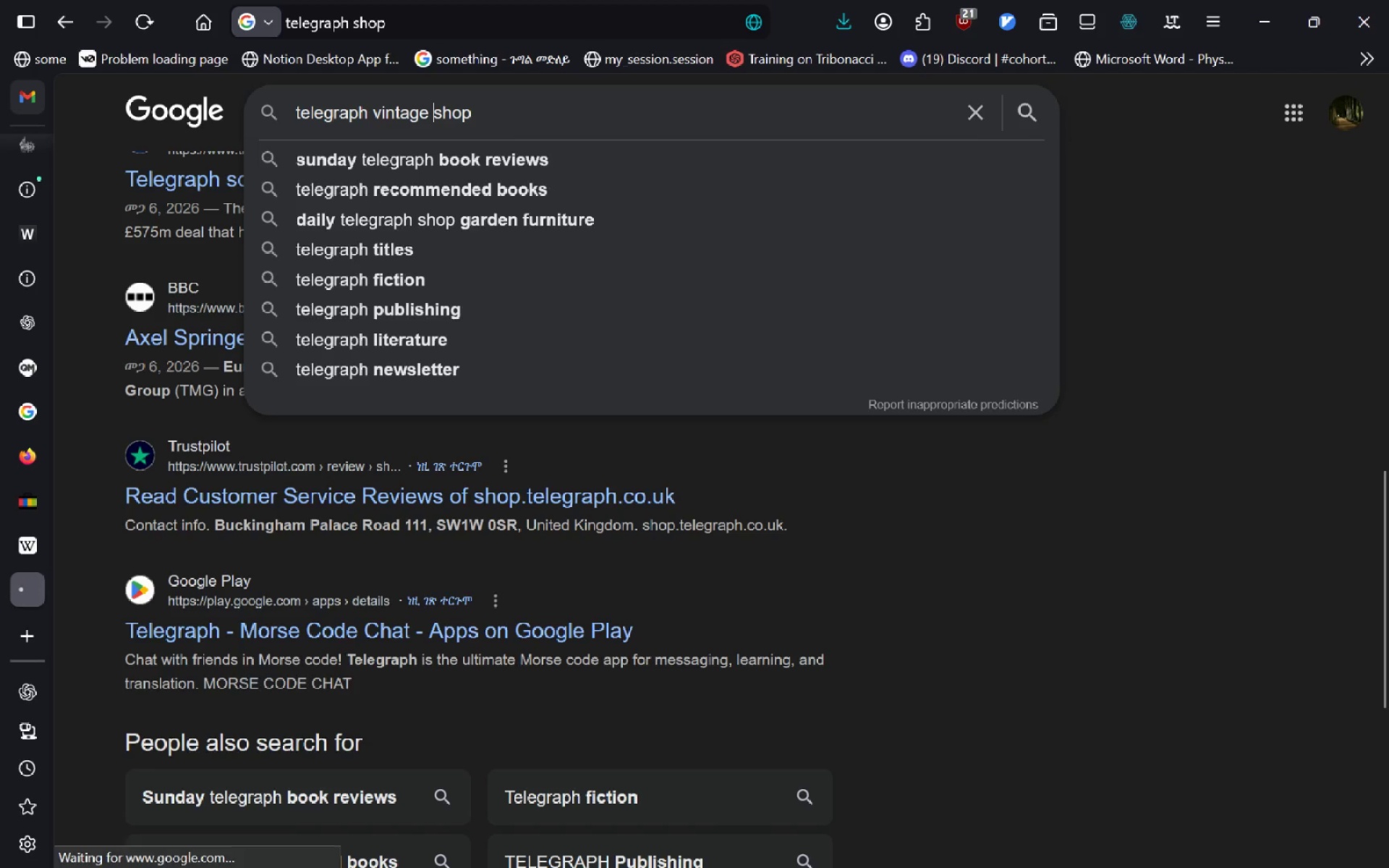 
key(Enter)
 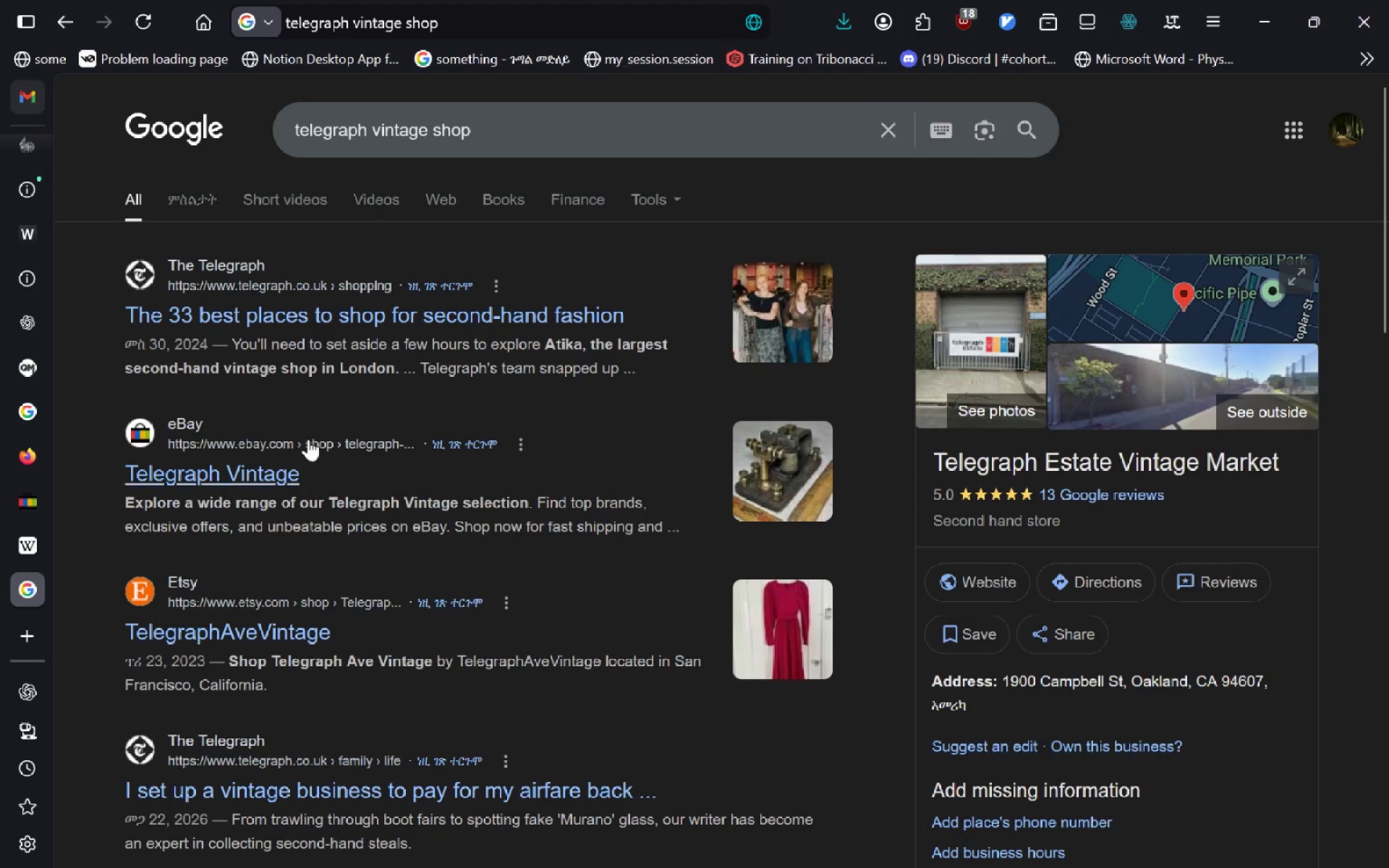 
wait(11.31)
 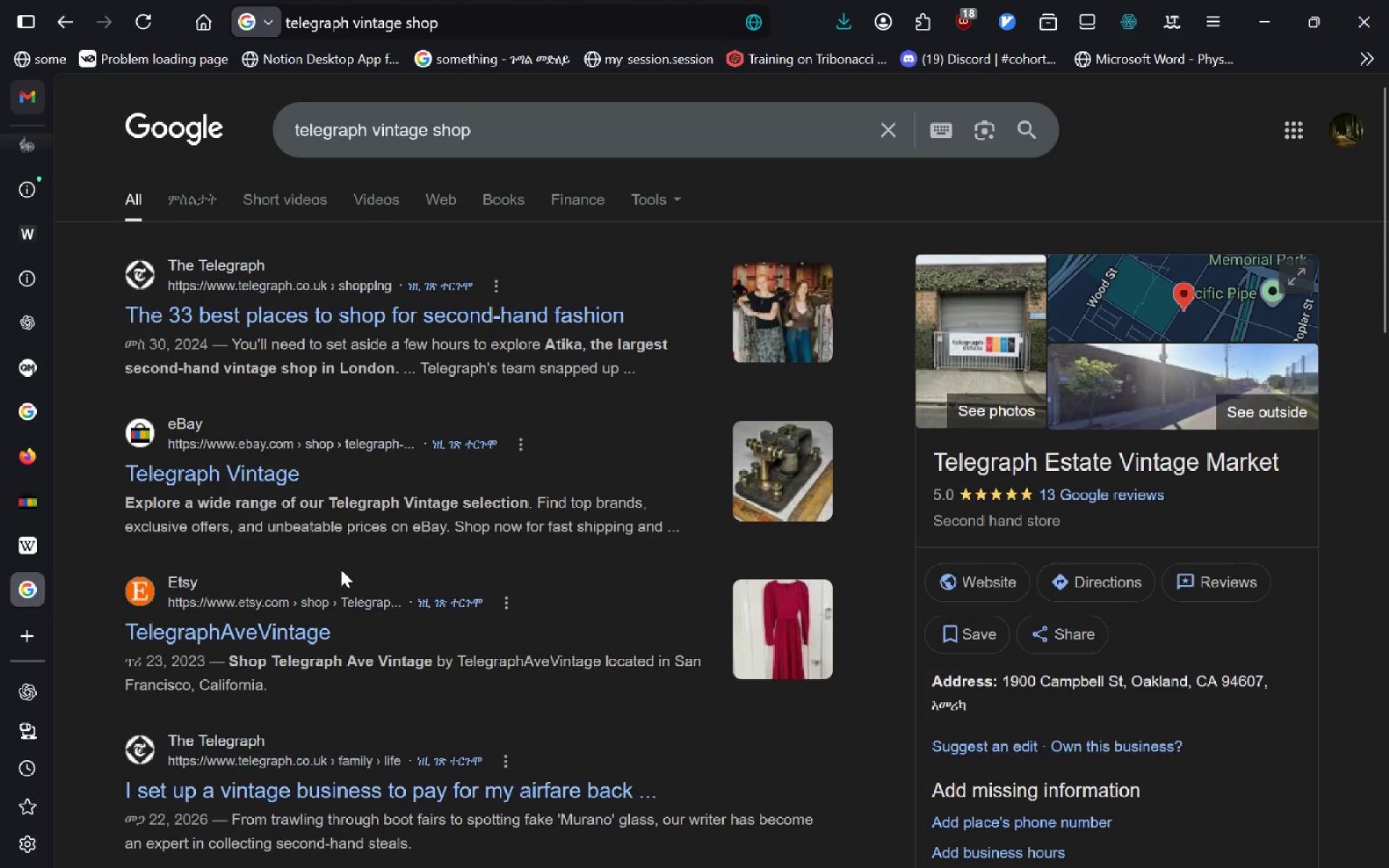 
key(Control+T)
 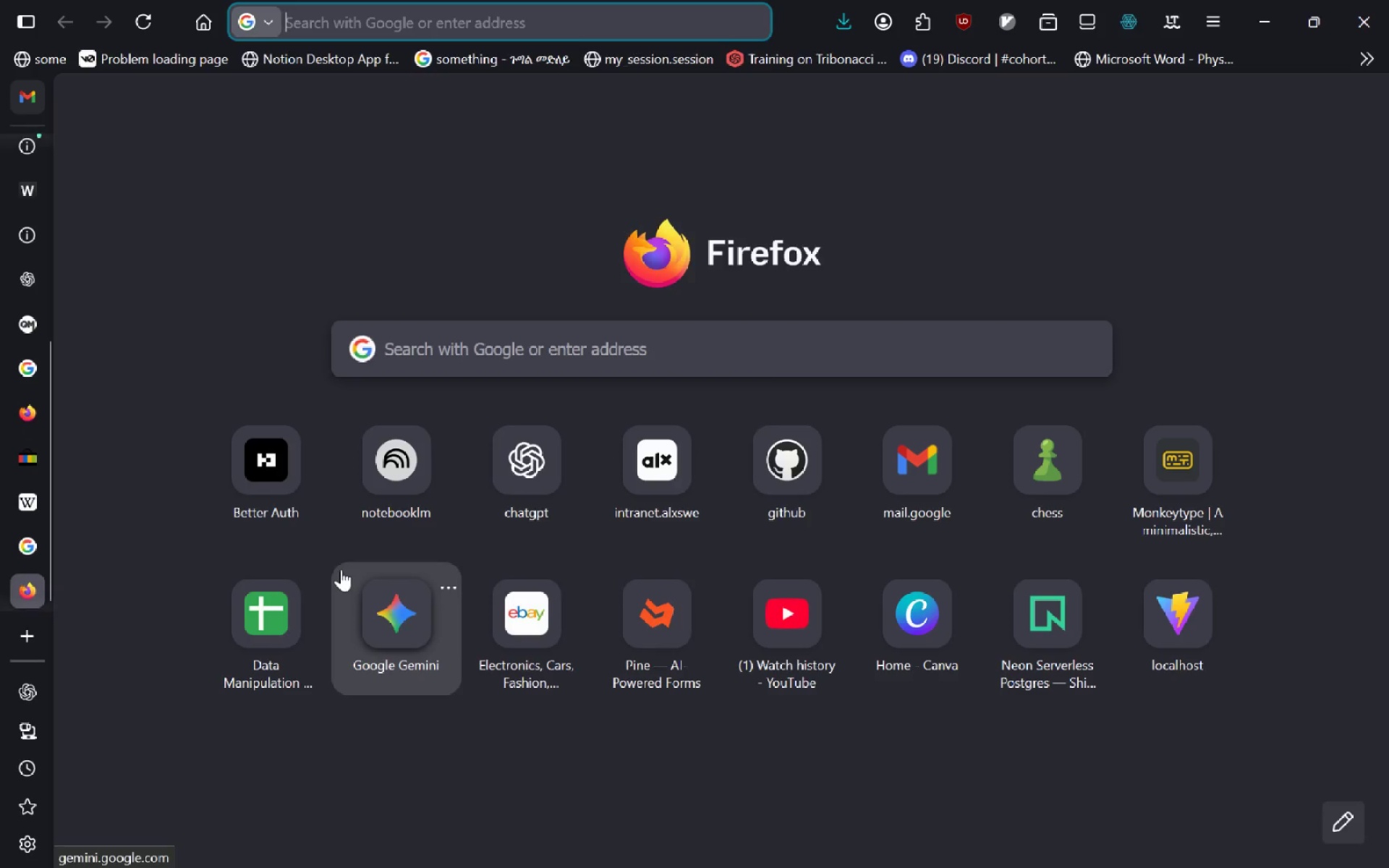 
type(reddit)
 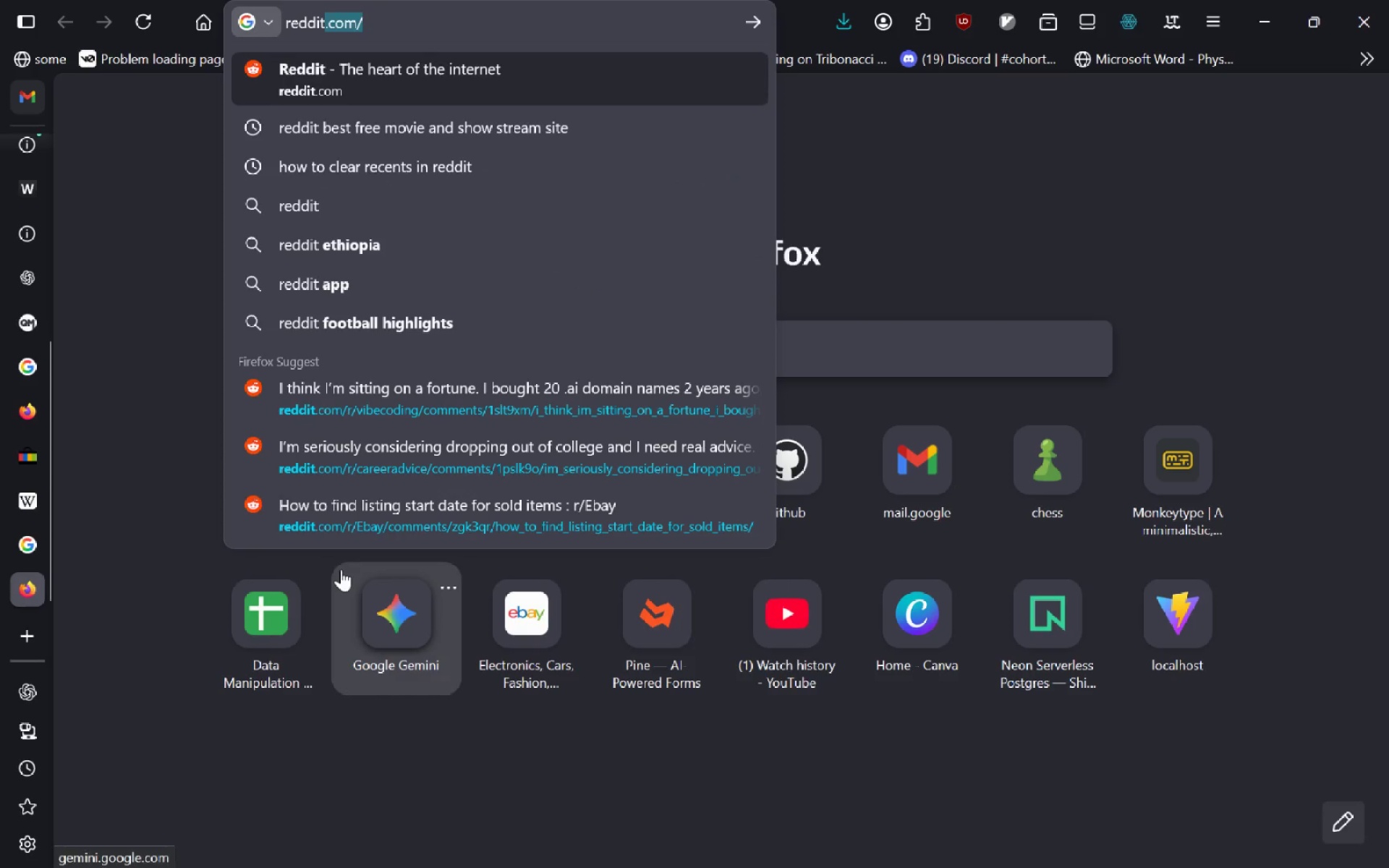 
key(ArrowRight)
 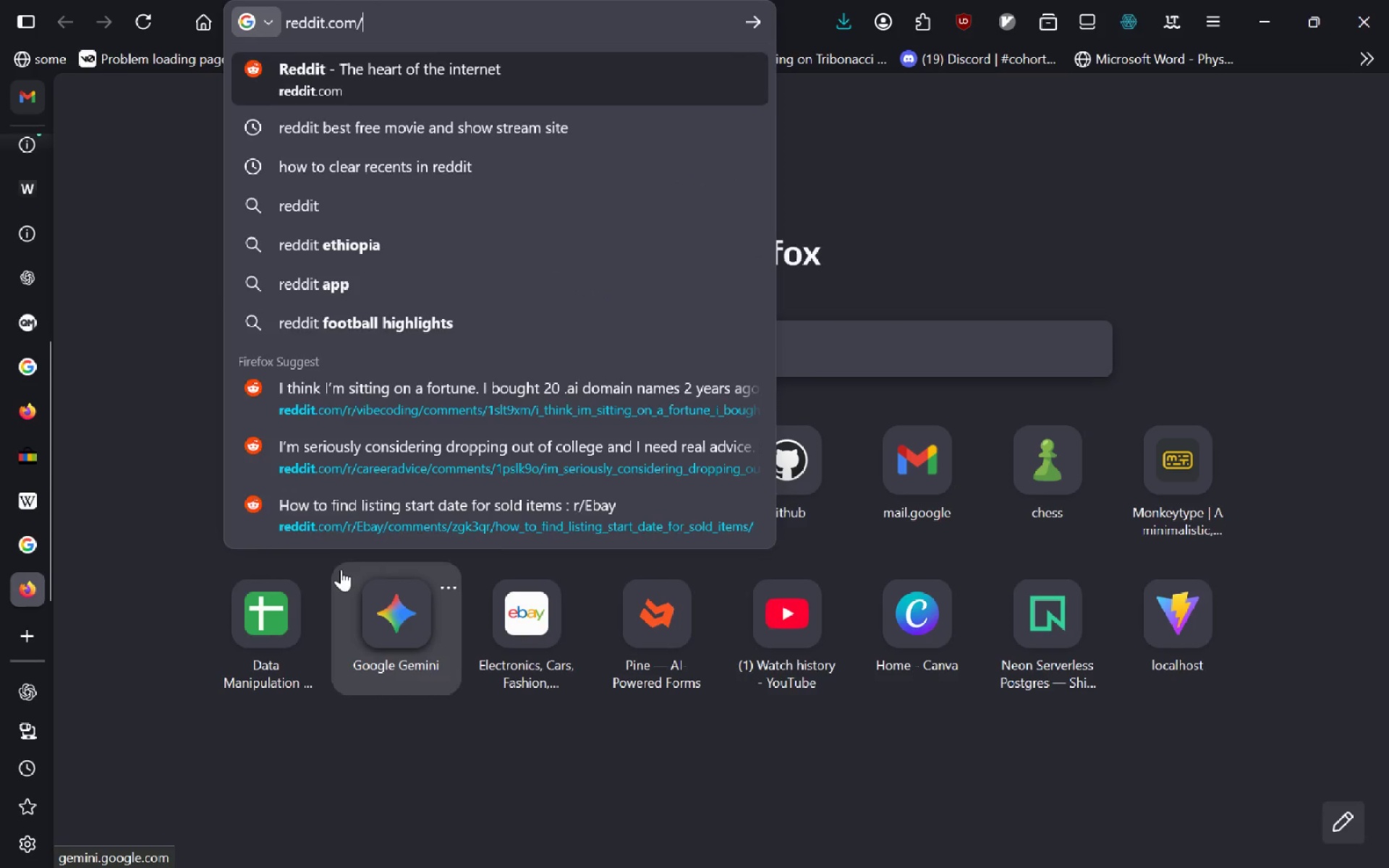 
key(Enter)
 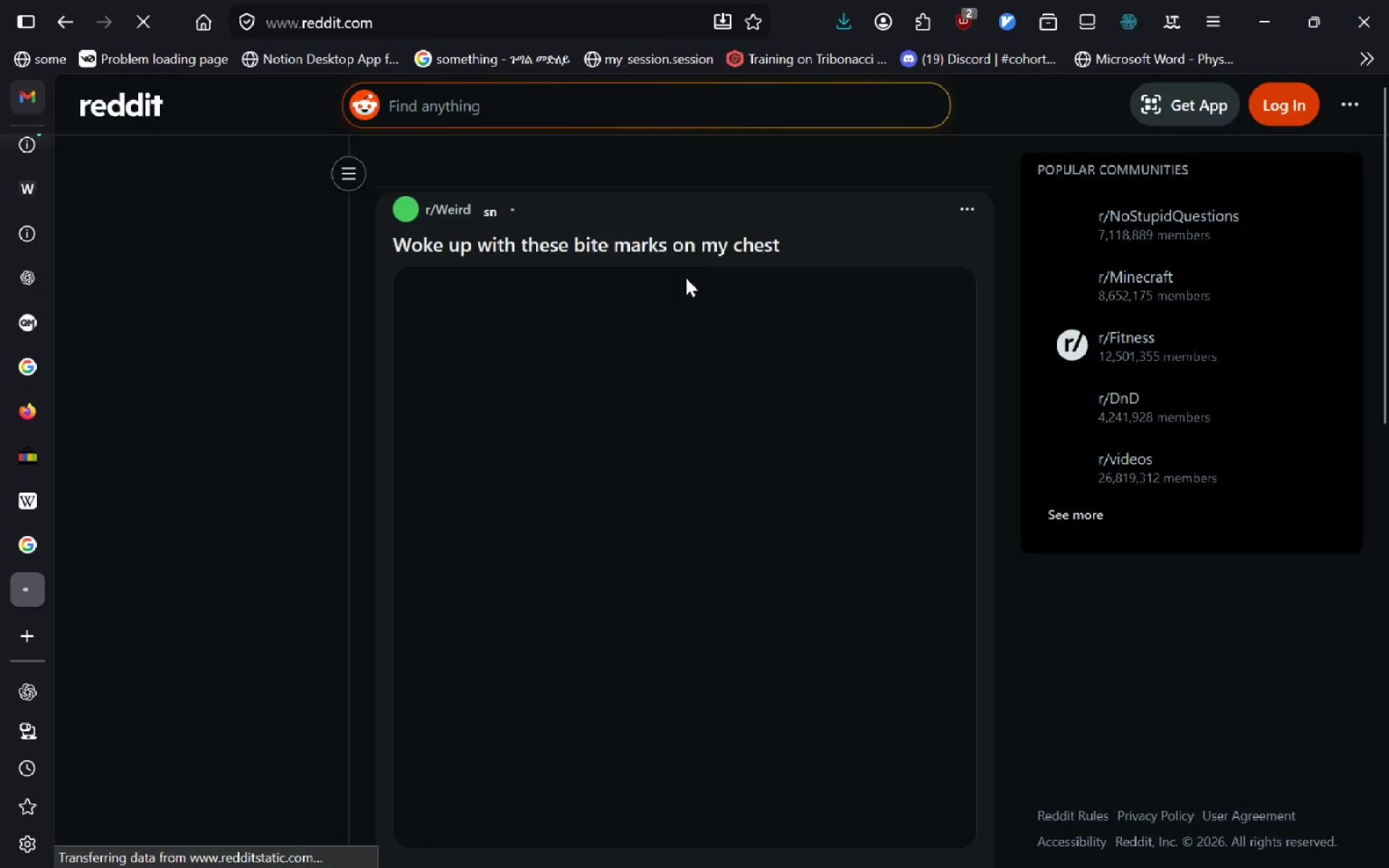 
left_click([626, 106])
 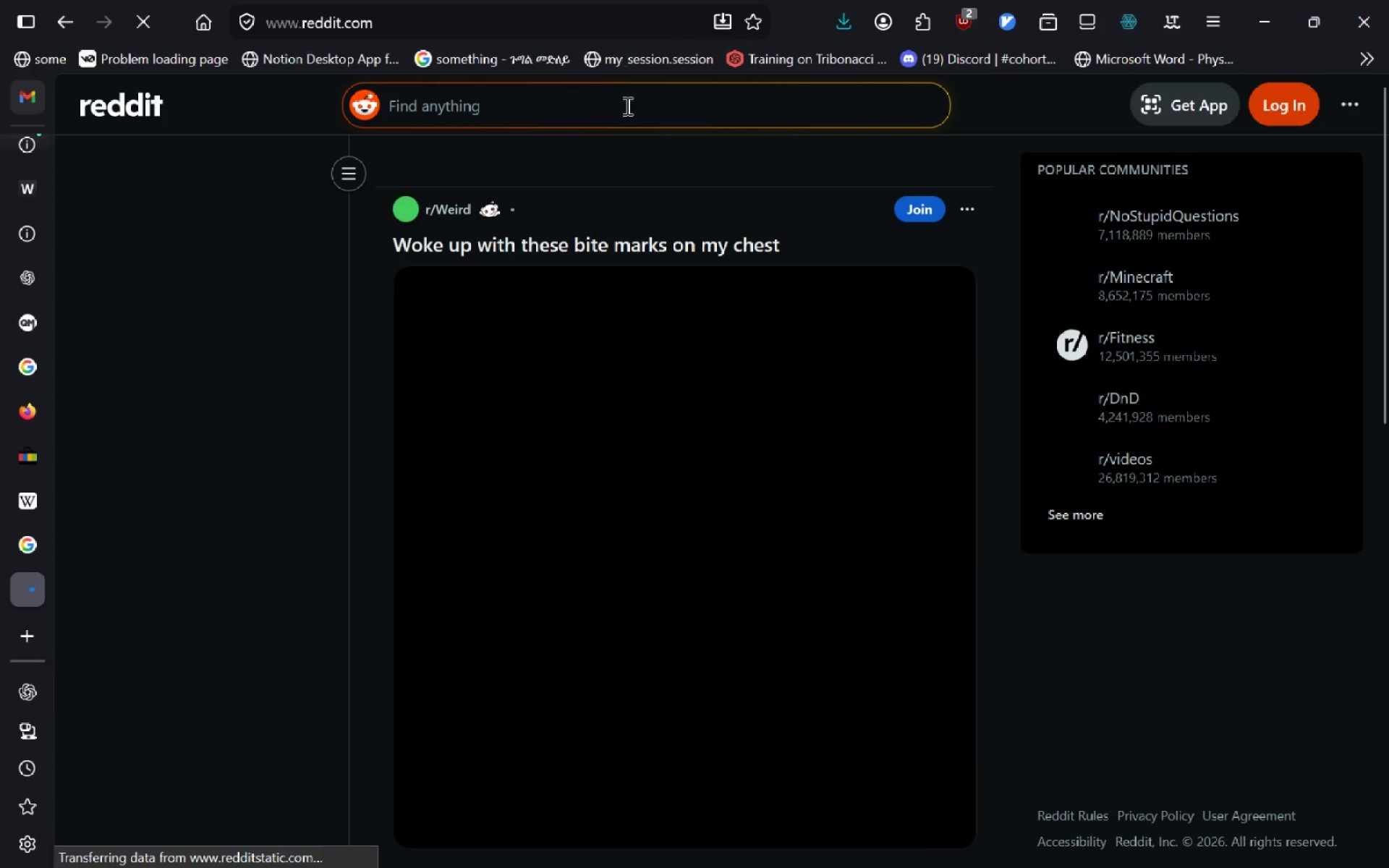 
type(telegra)
 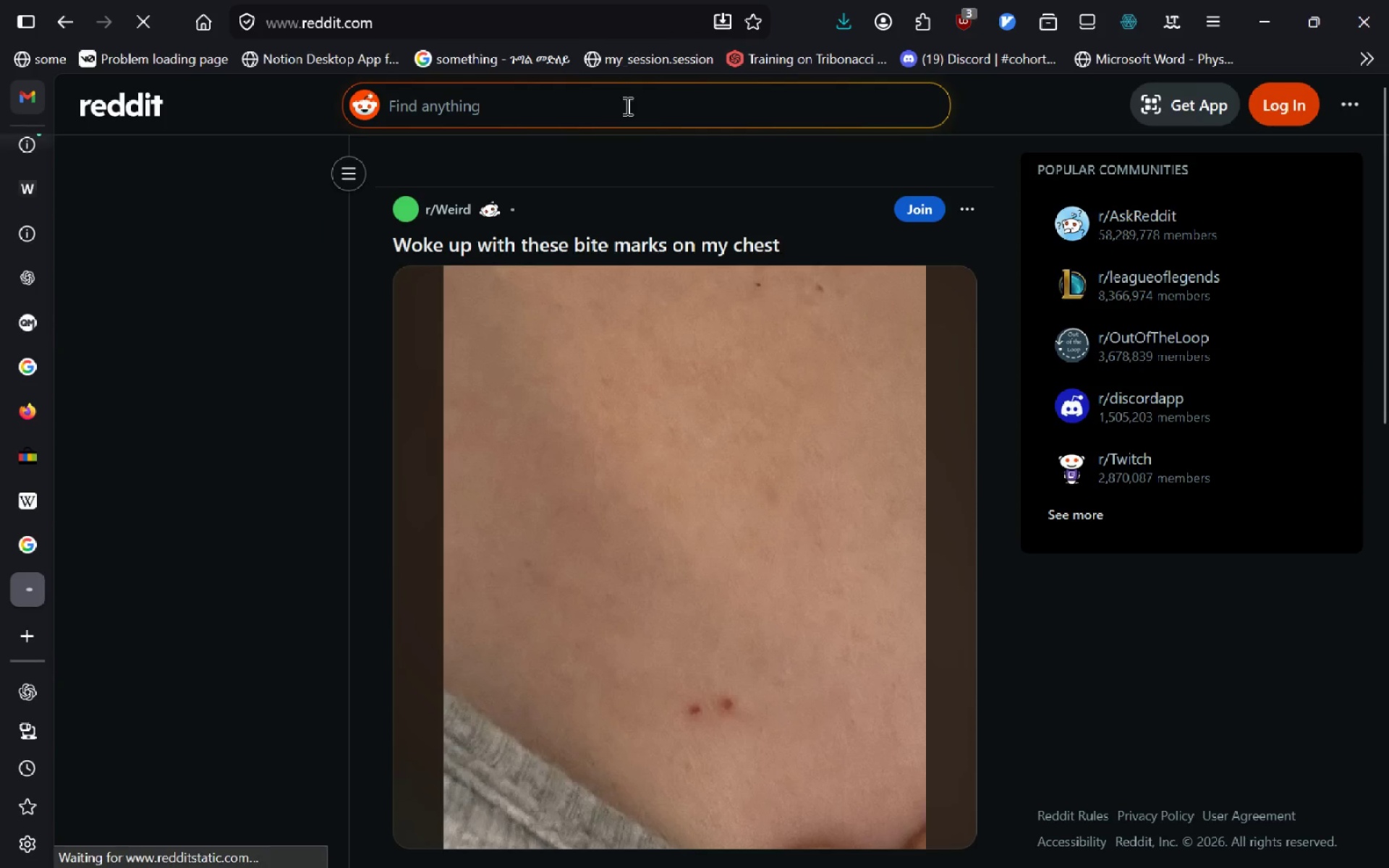 
left_click([626, 106])
 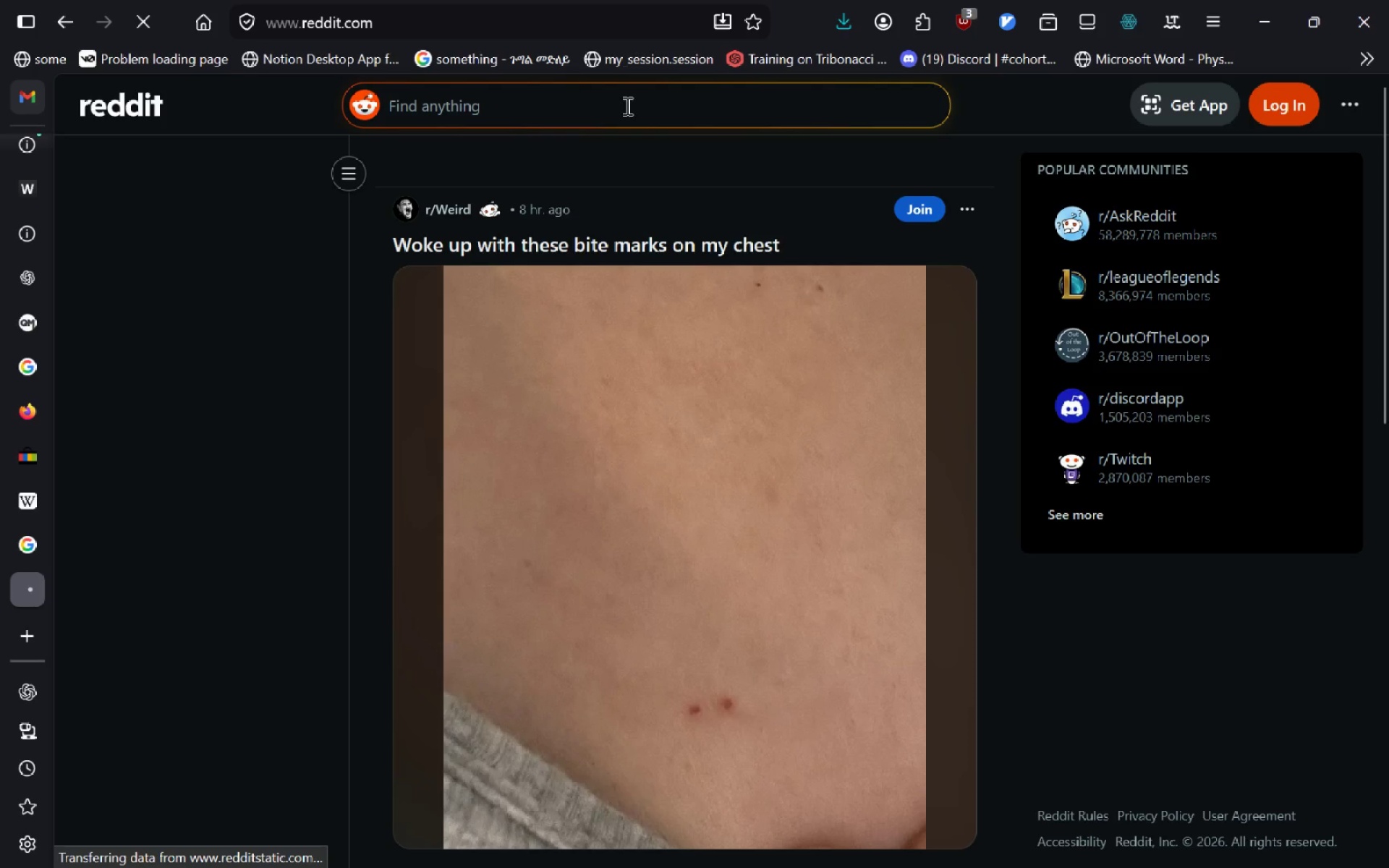 
type(te)
 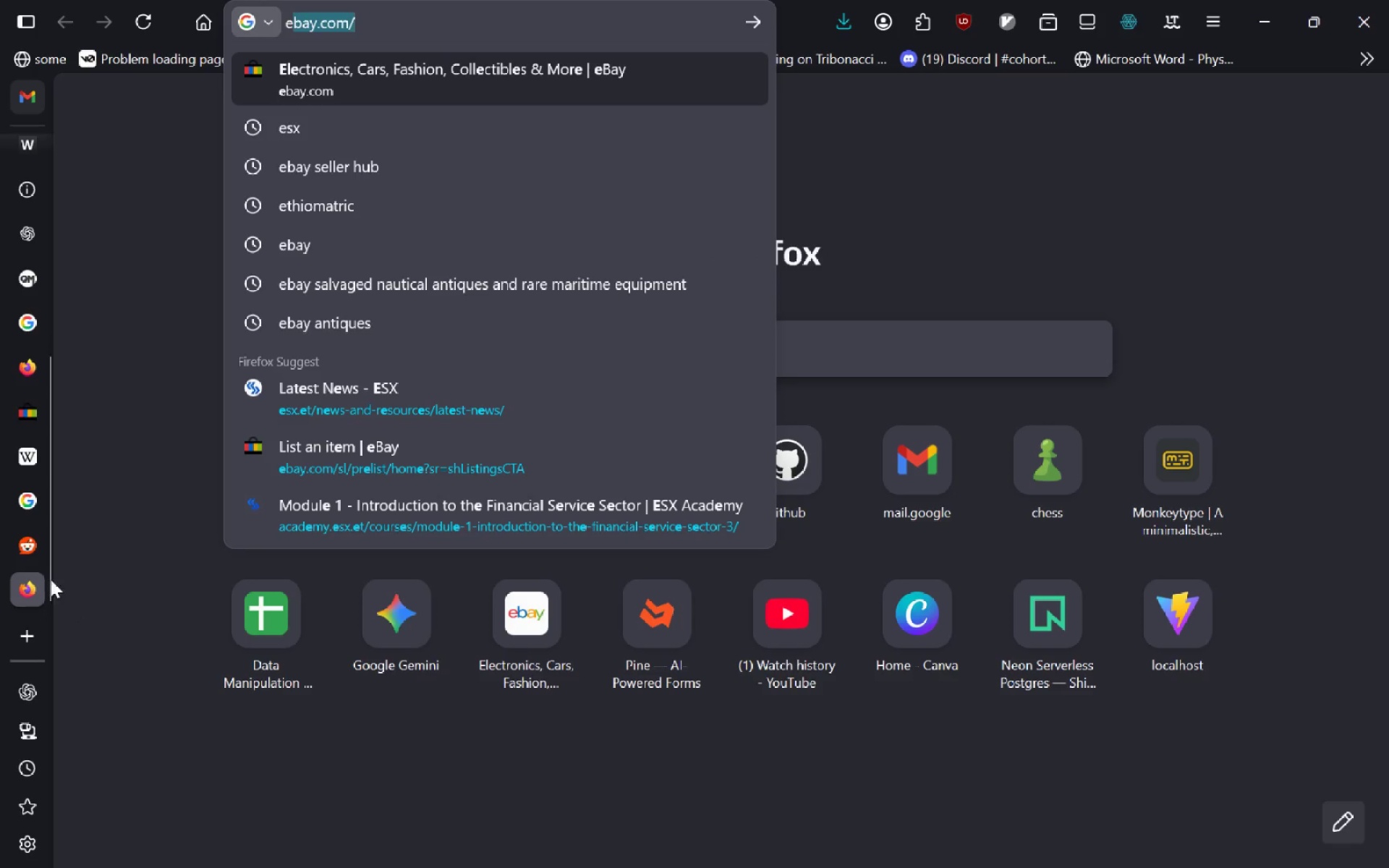 
left_click([30, 556])
 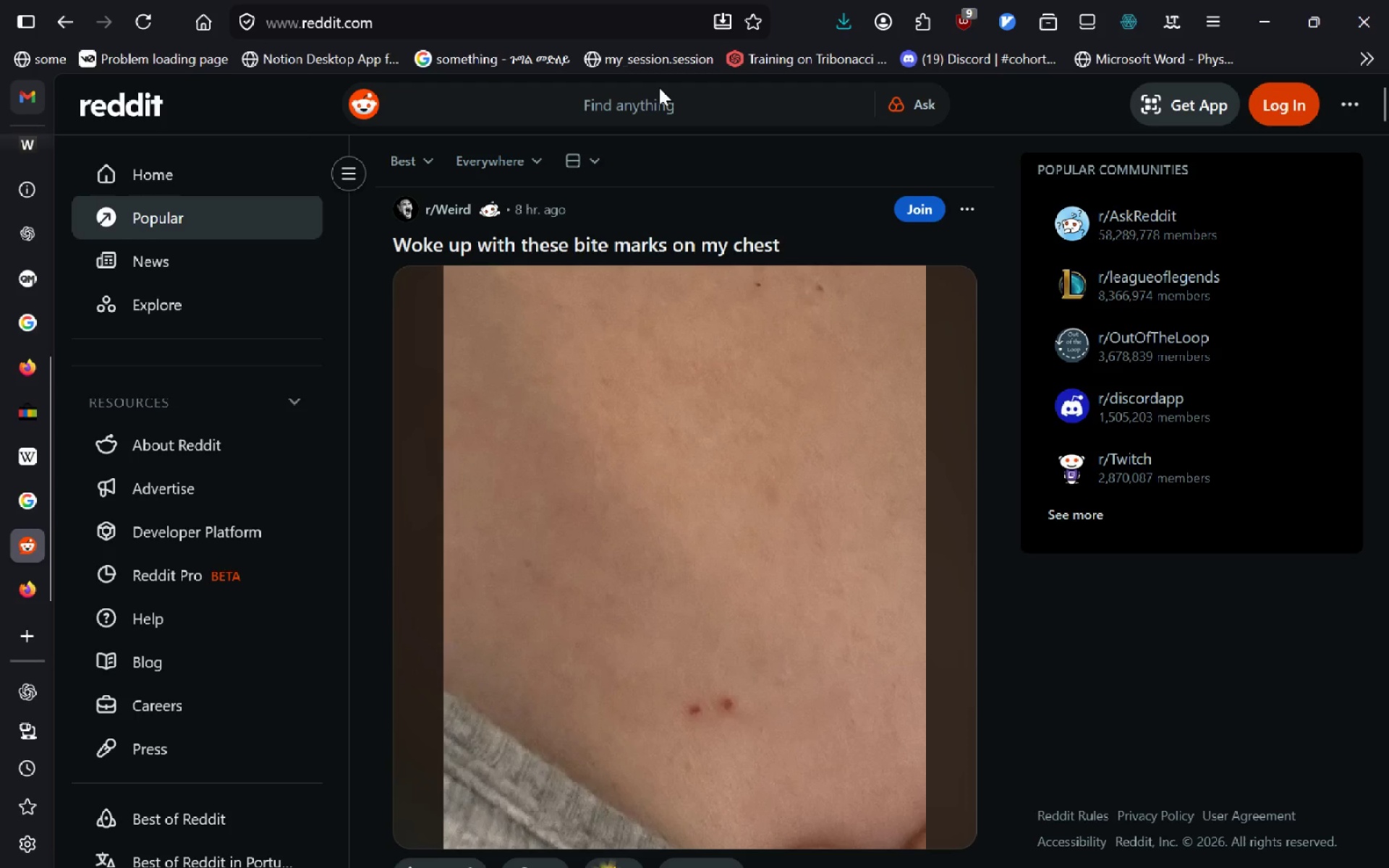 
left_click([651, 103])
 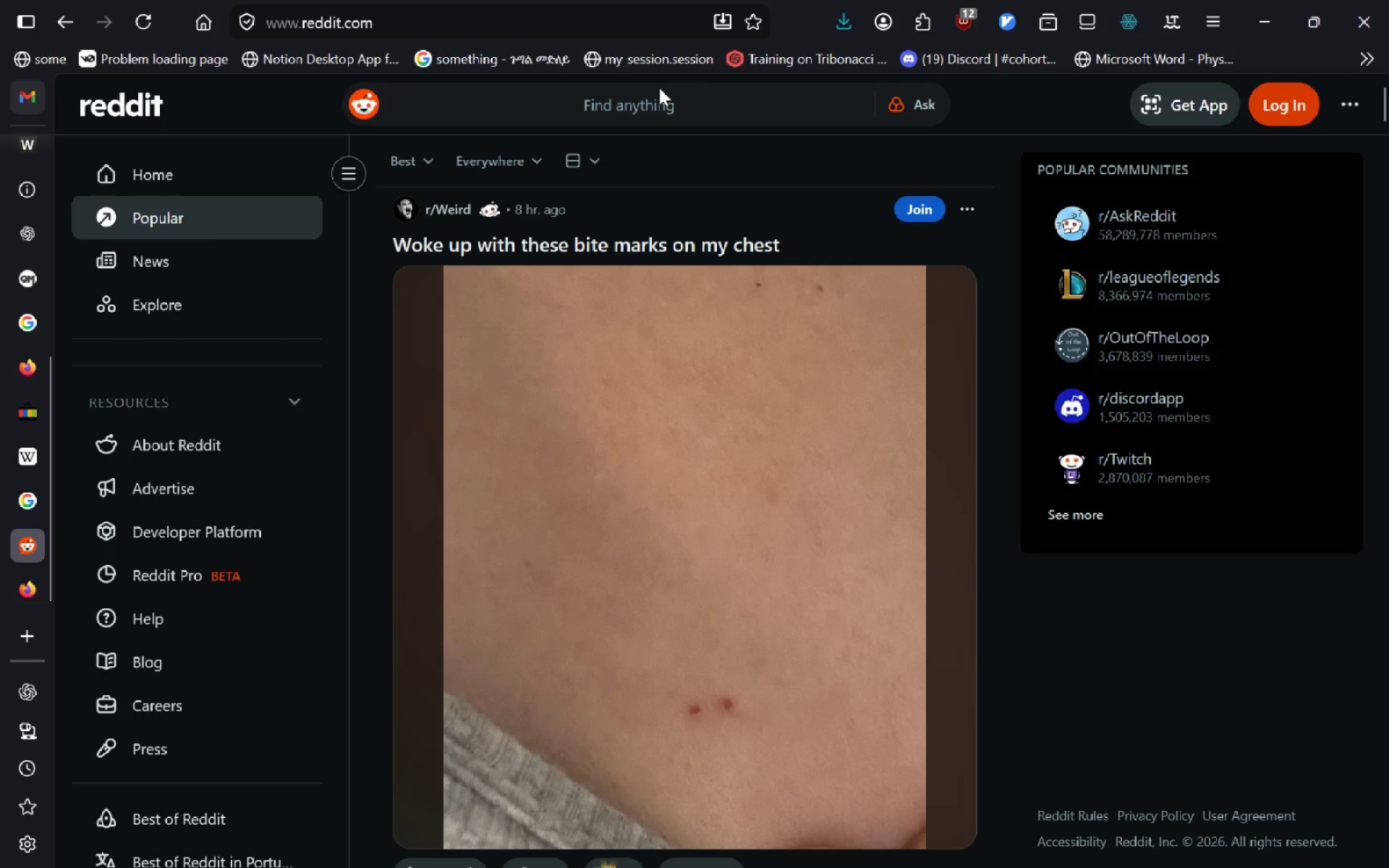 
type(telegraph vintage shp)
key(Backspace)
type(op)
 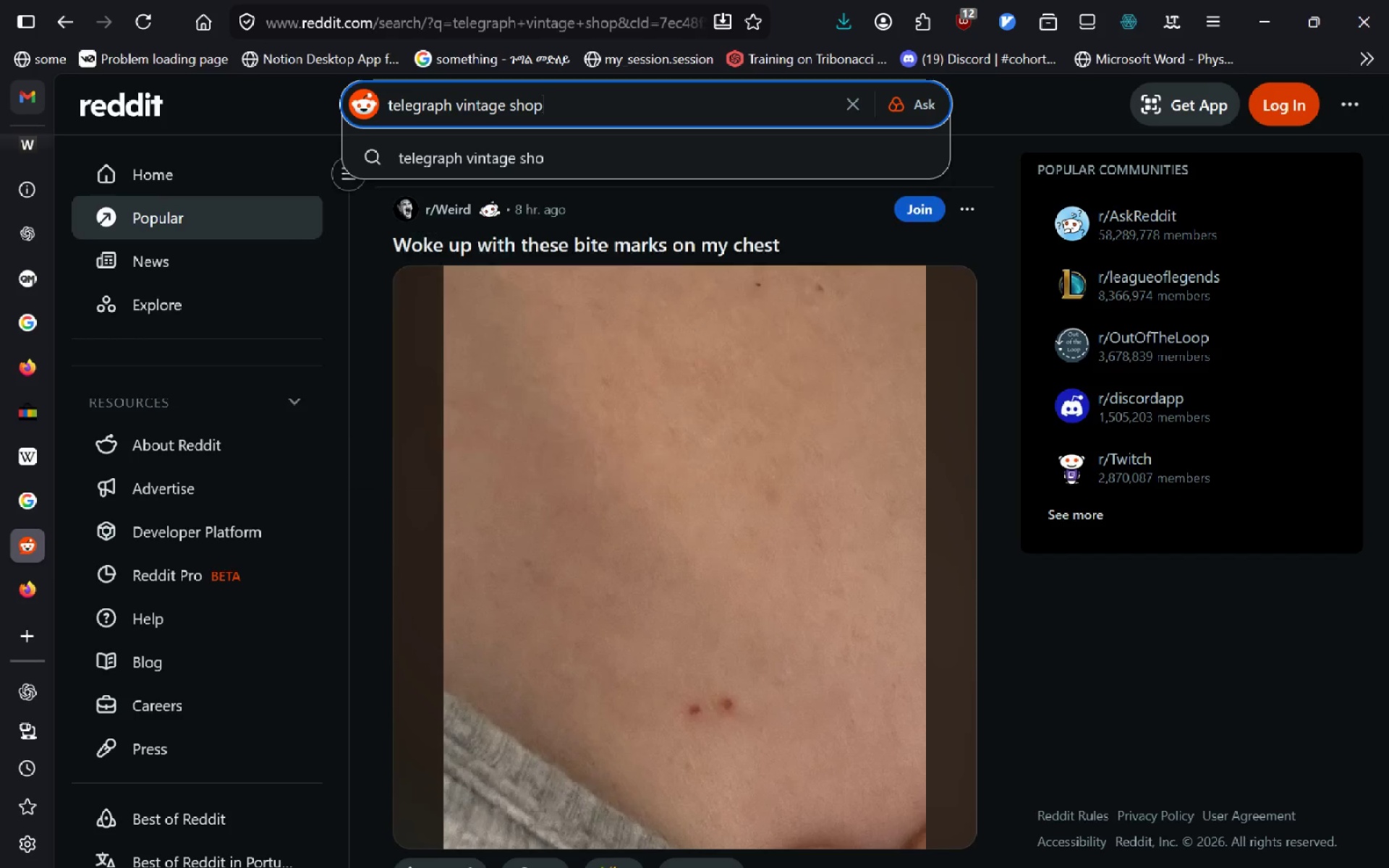 
key(Enter)
 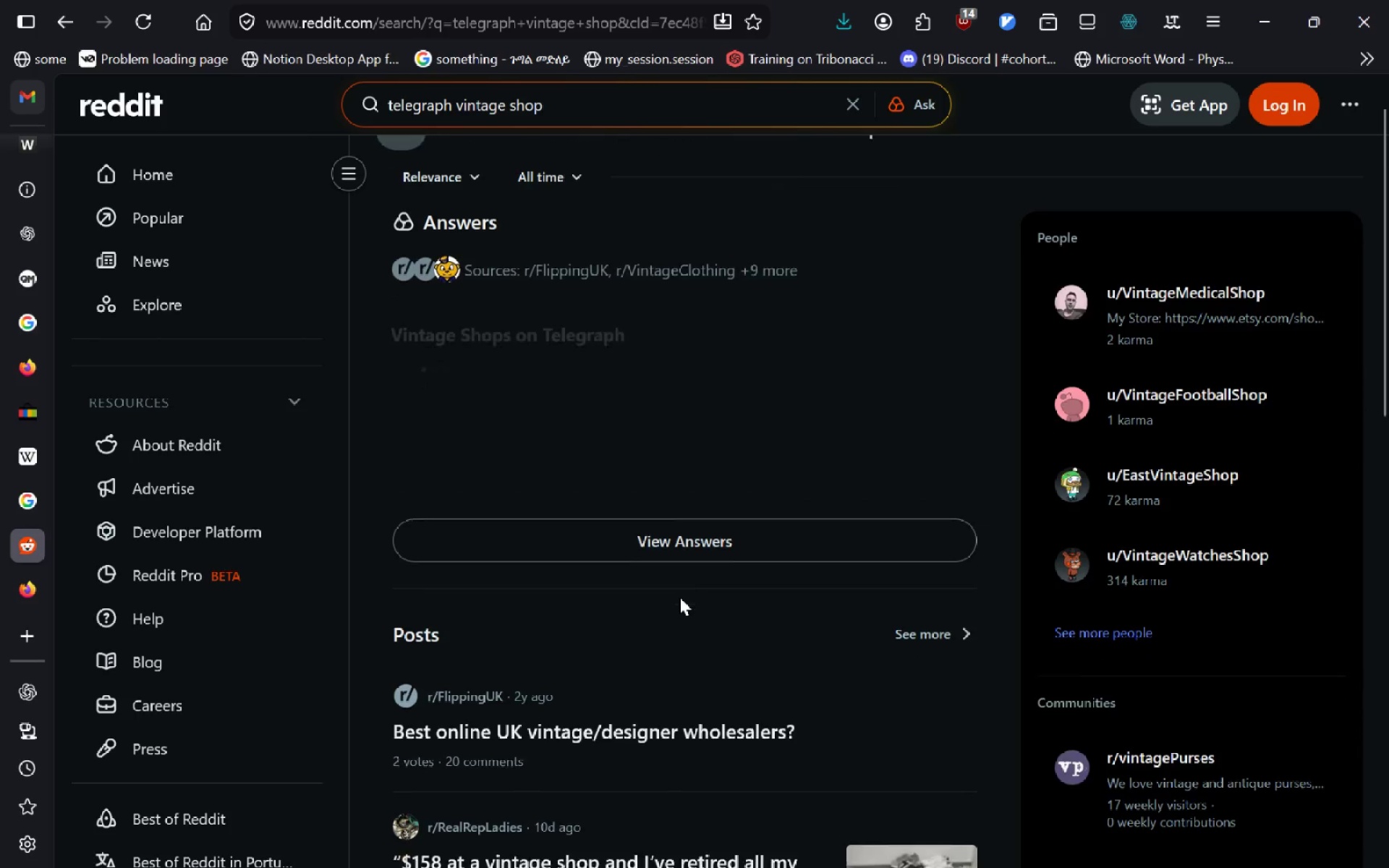 
wait(9.53)
 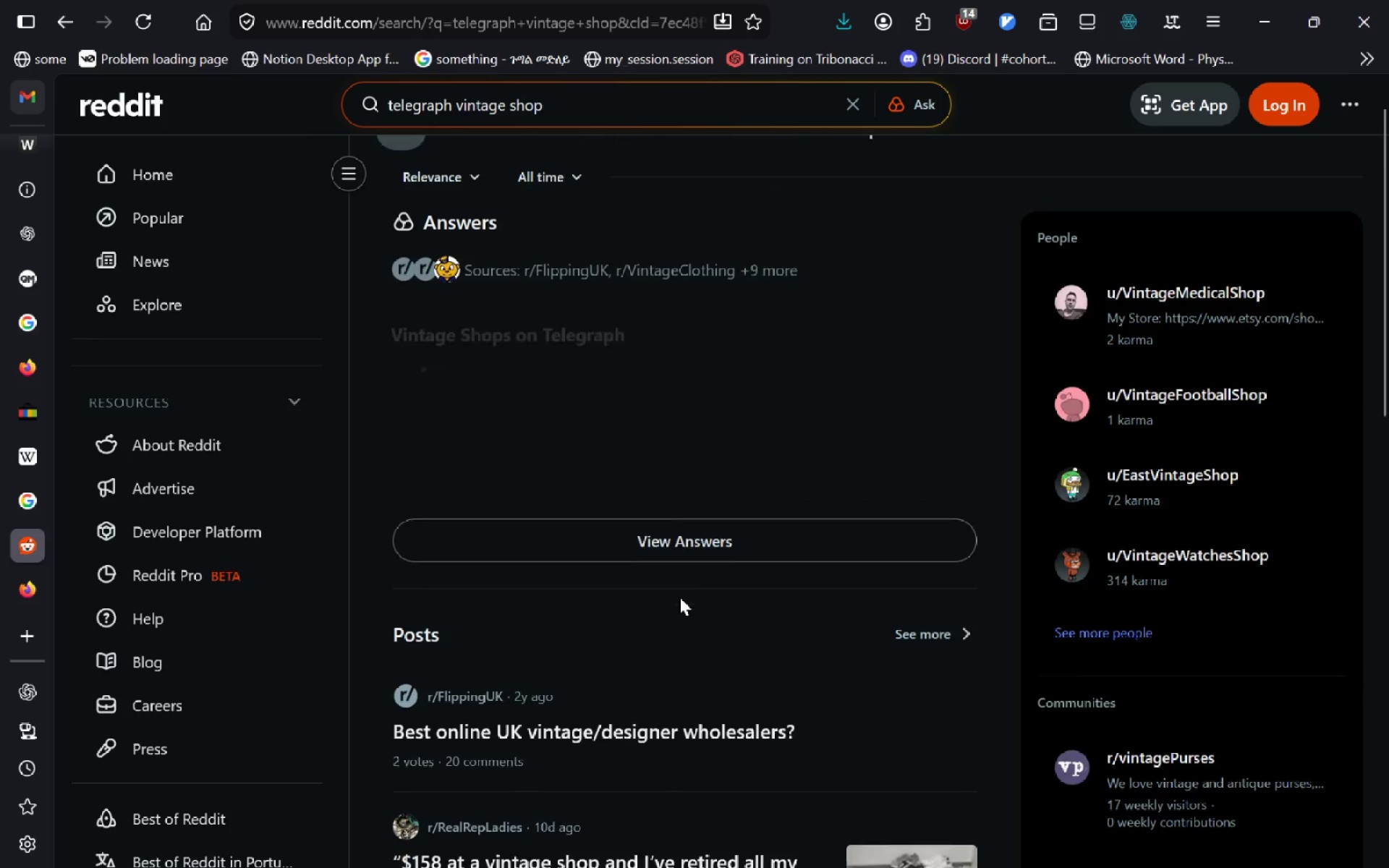 
hold_key(key=ControlLeft, duration=0.98)
 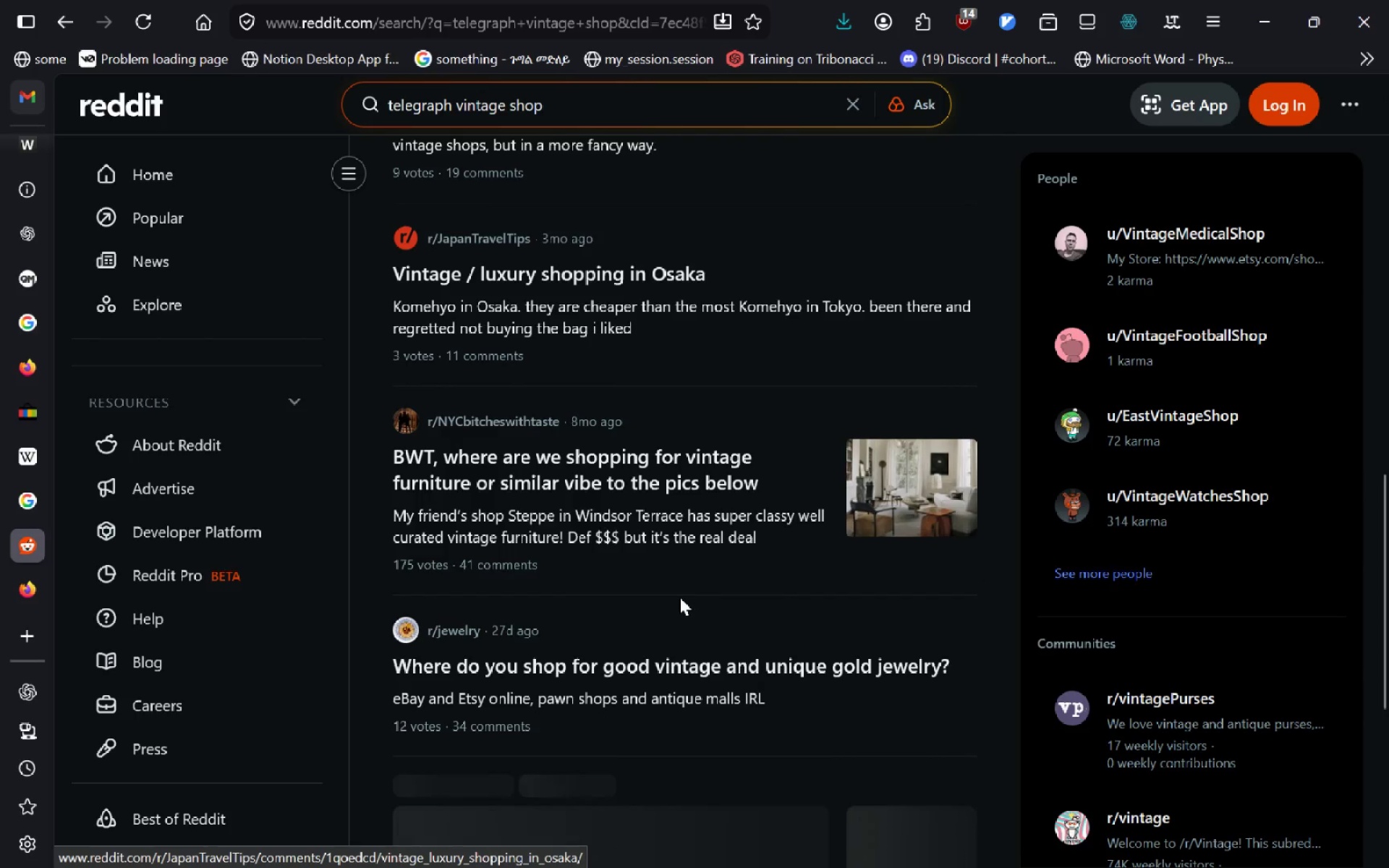 
key(Control+W)
 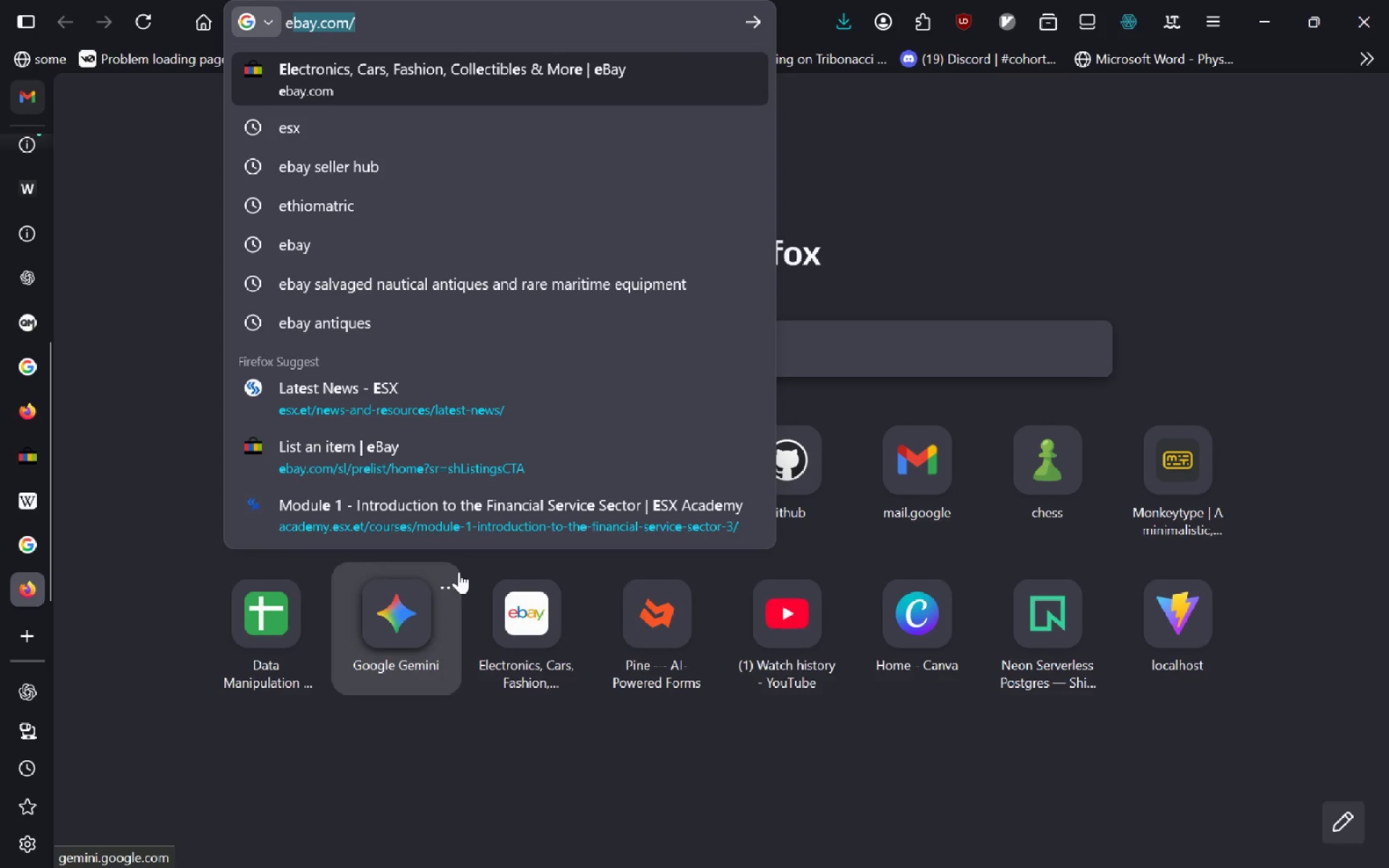 
key(Backspace)
key(Backspace)
type(vintage ships )
 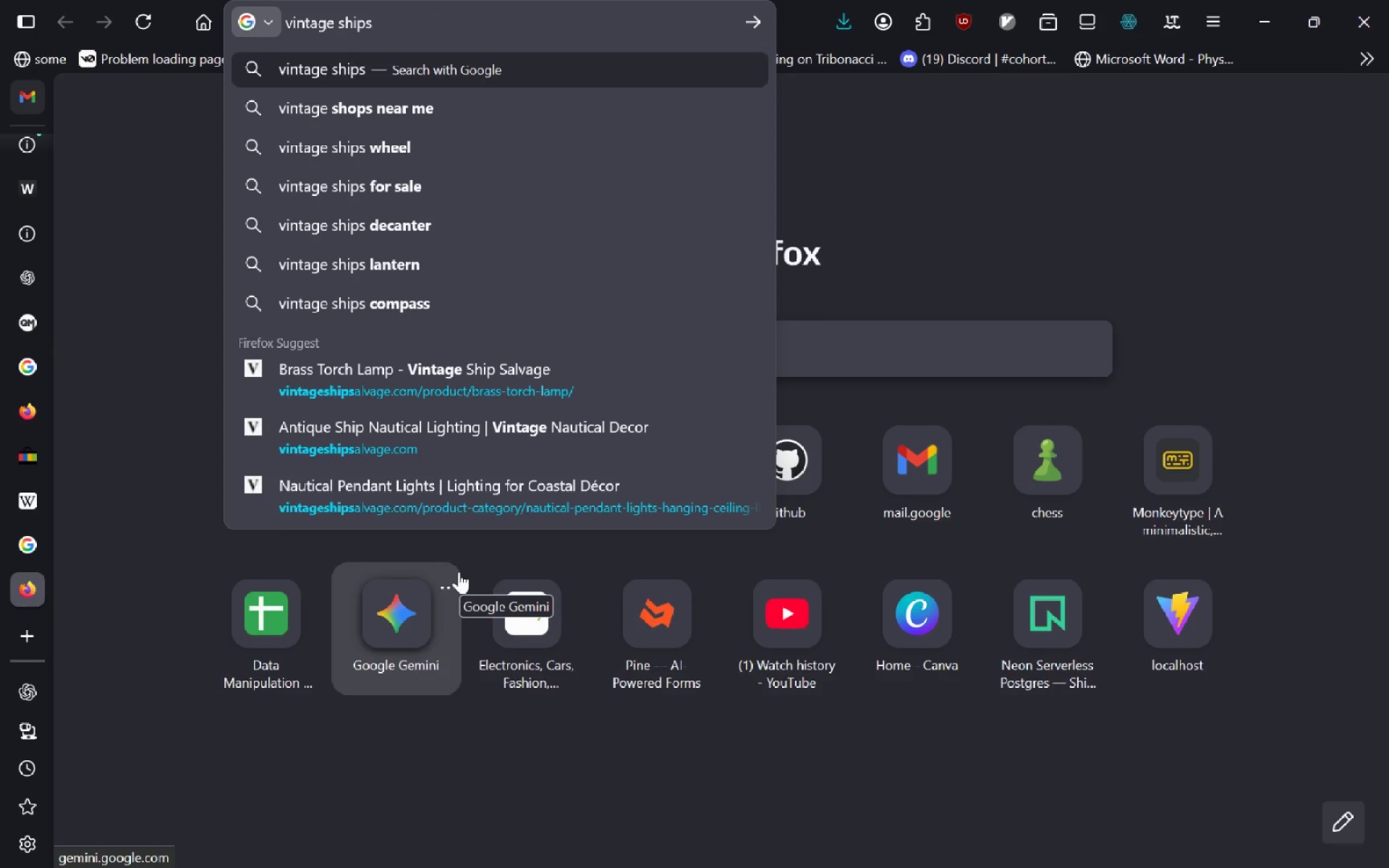 
key(Control+ControlLeft)
 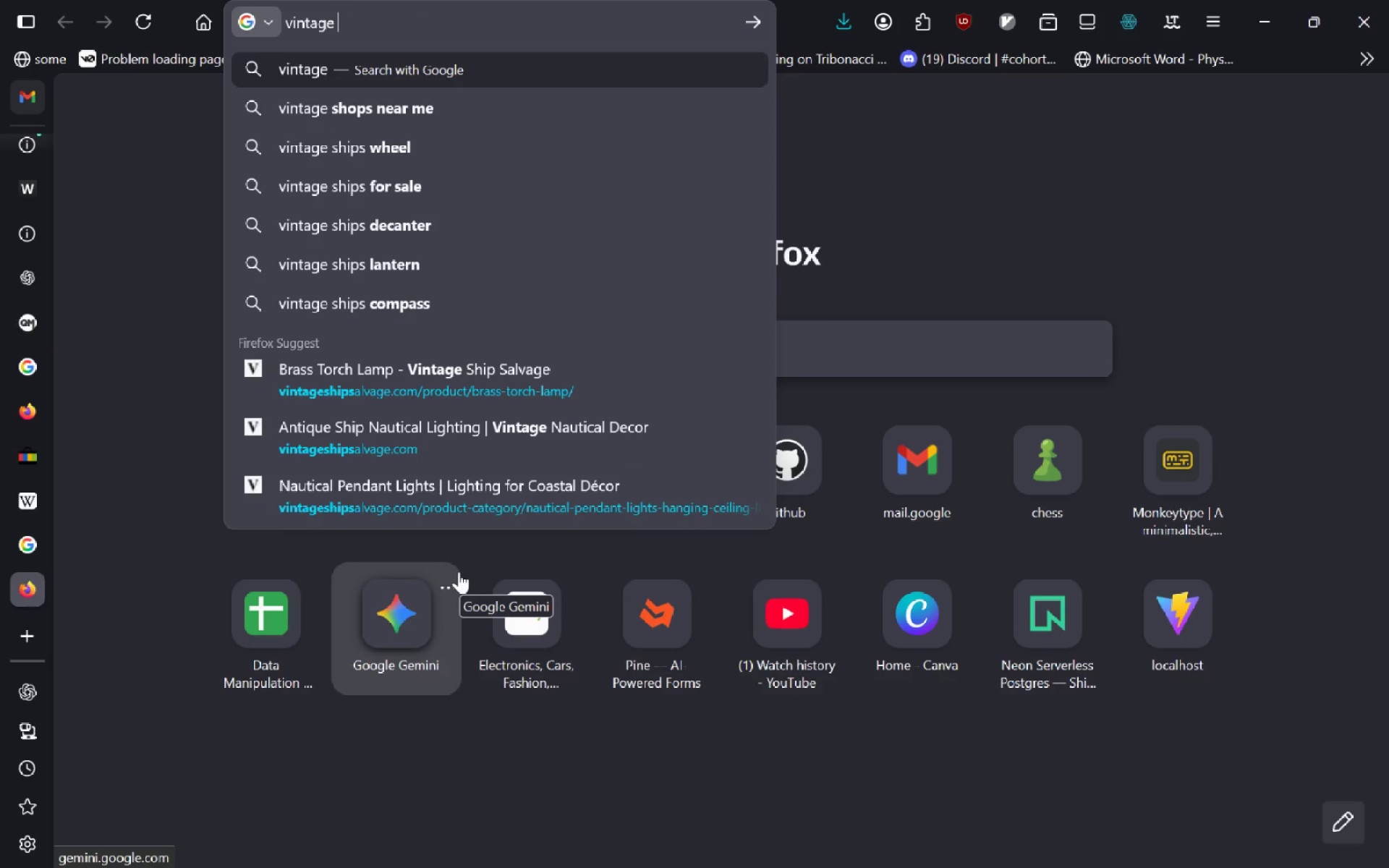 
key(Control+Backspace)
 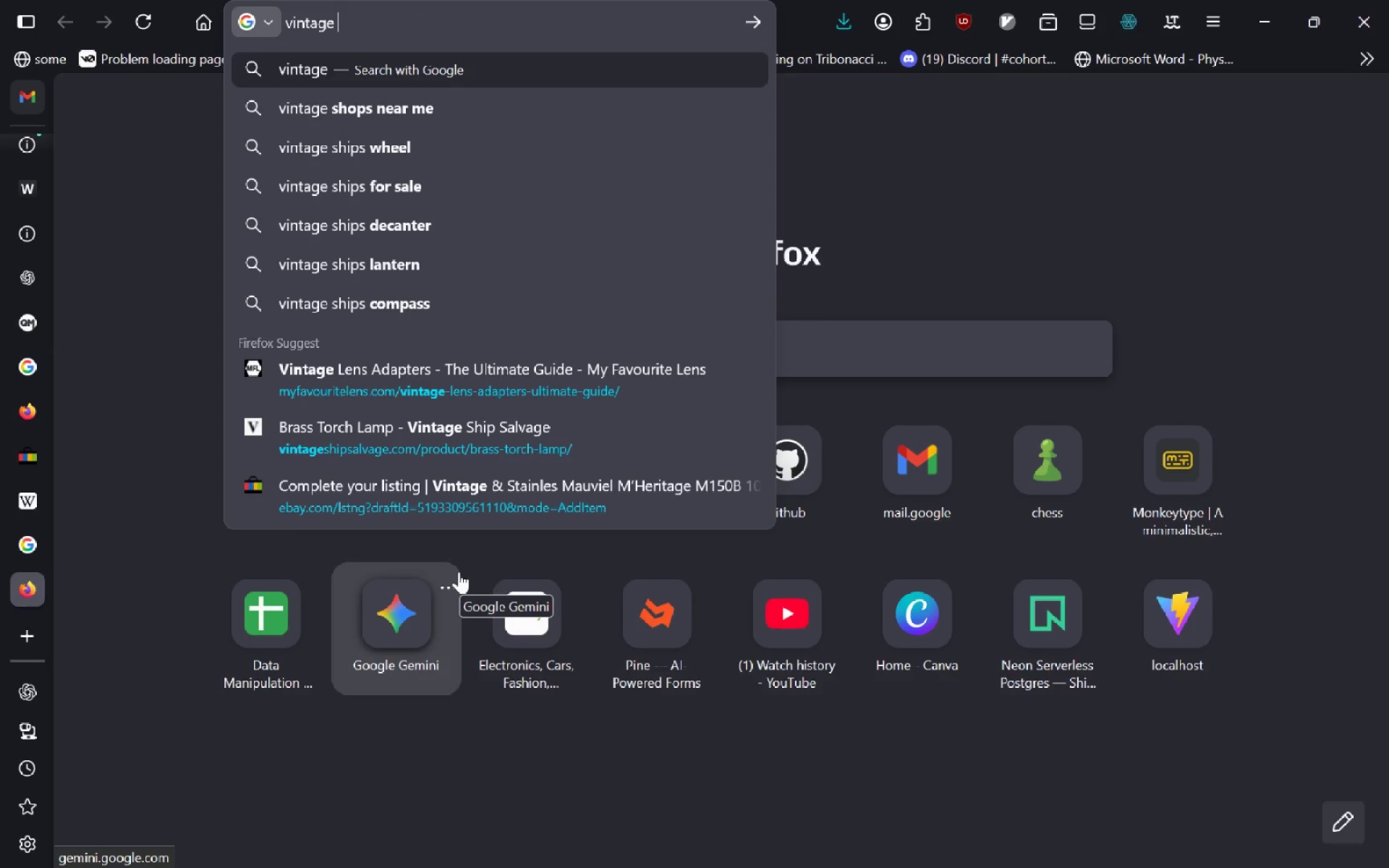 
type(tlegraph for sale)
 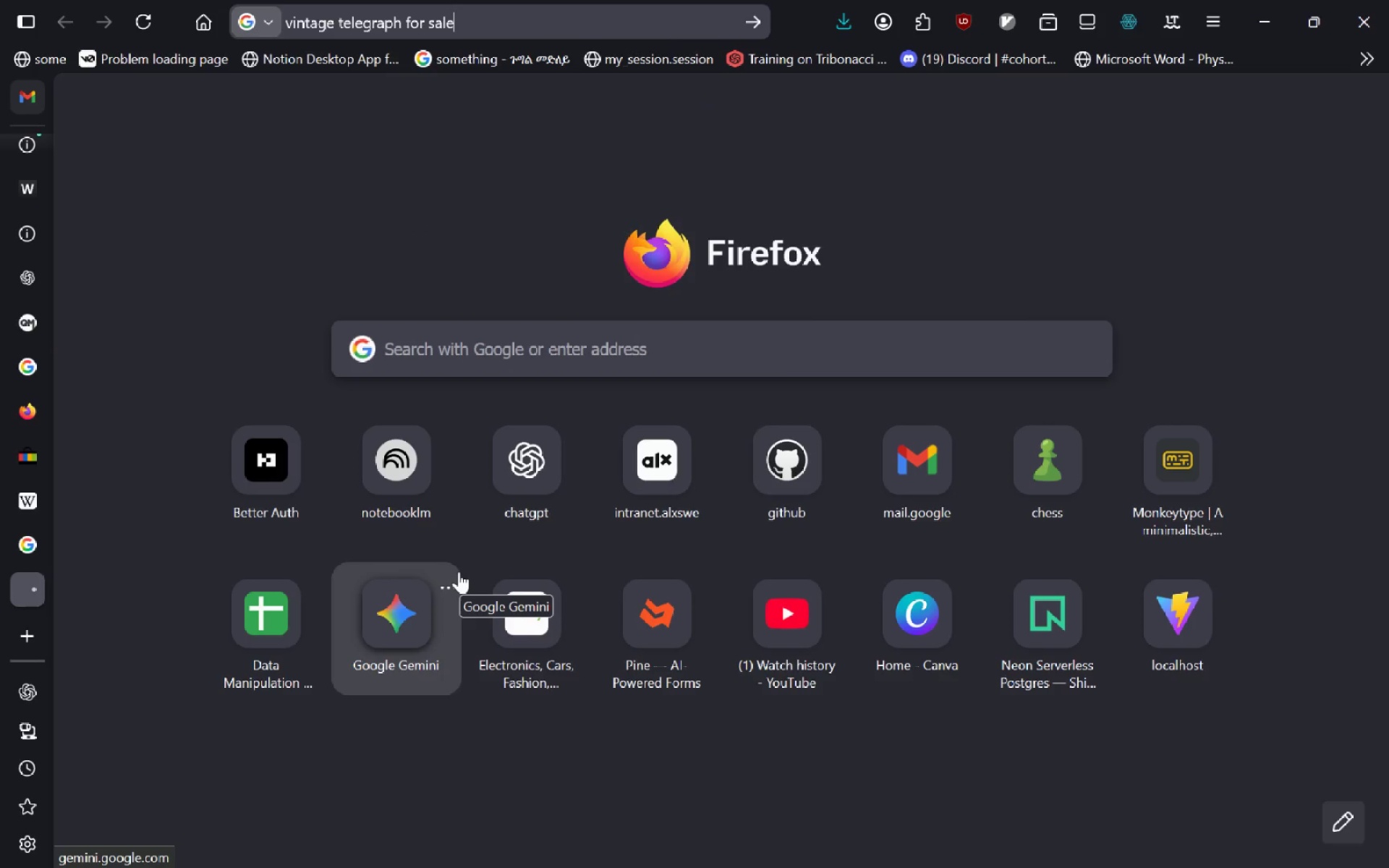 
key(Enter)
 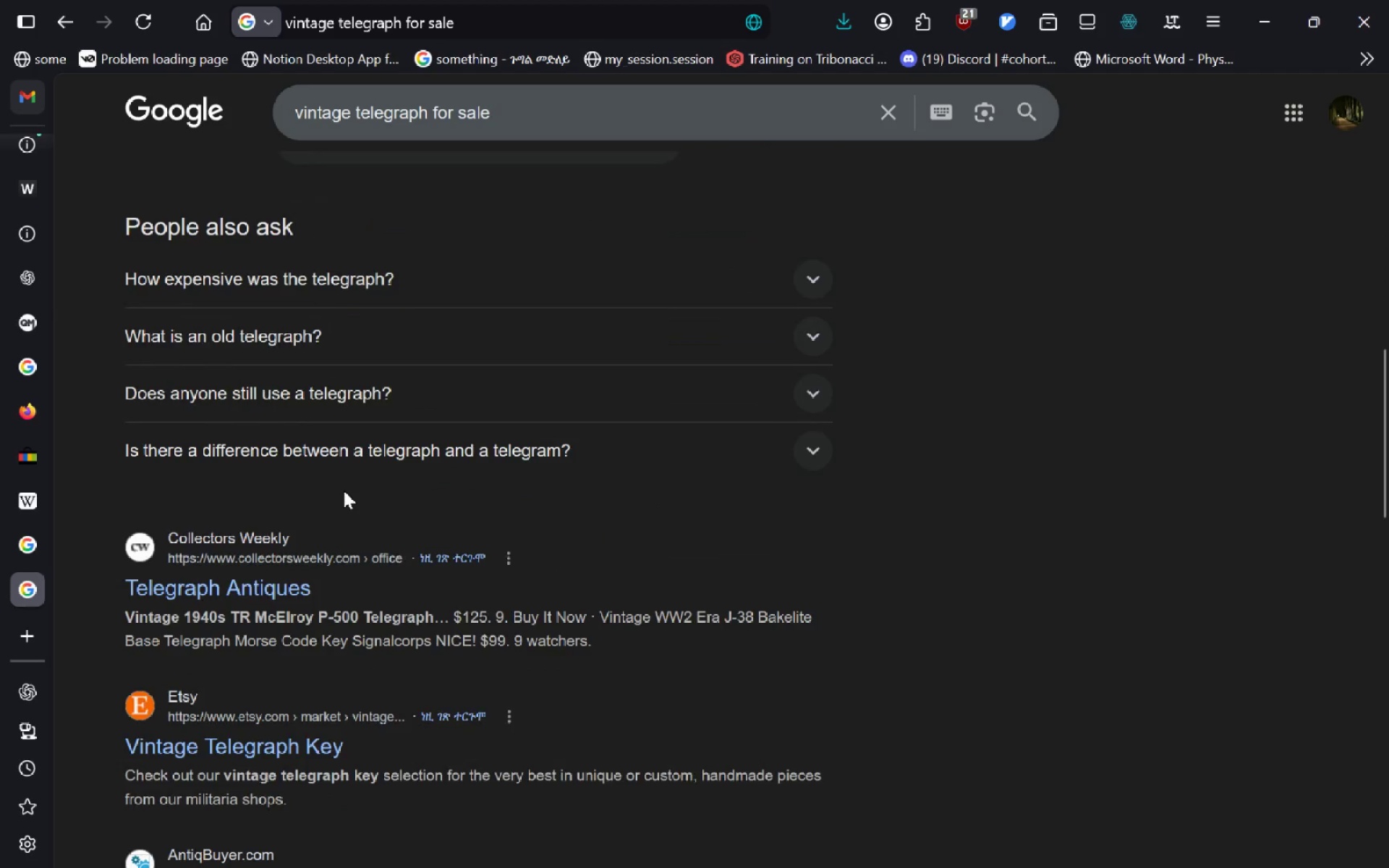 
wait(7.23)
 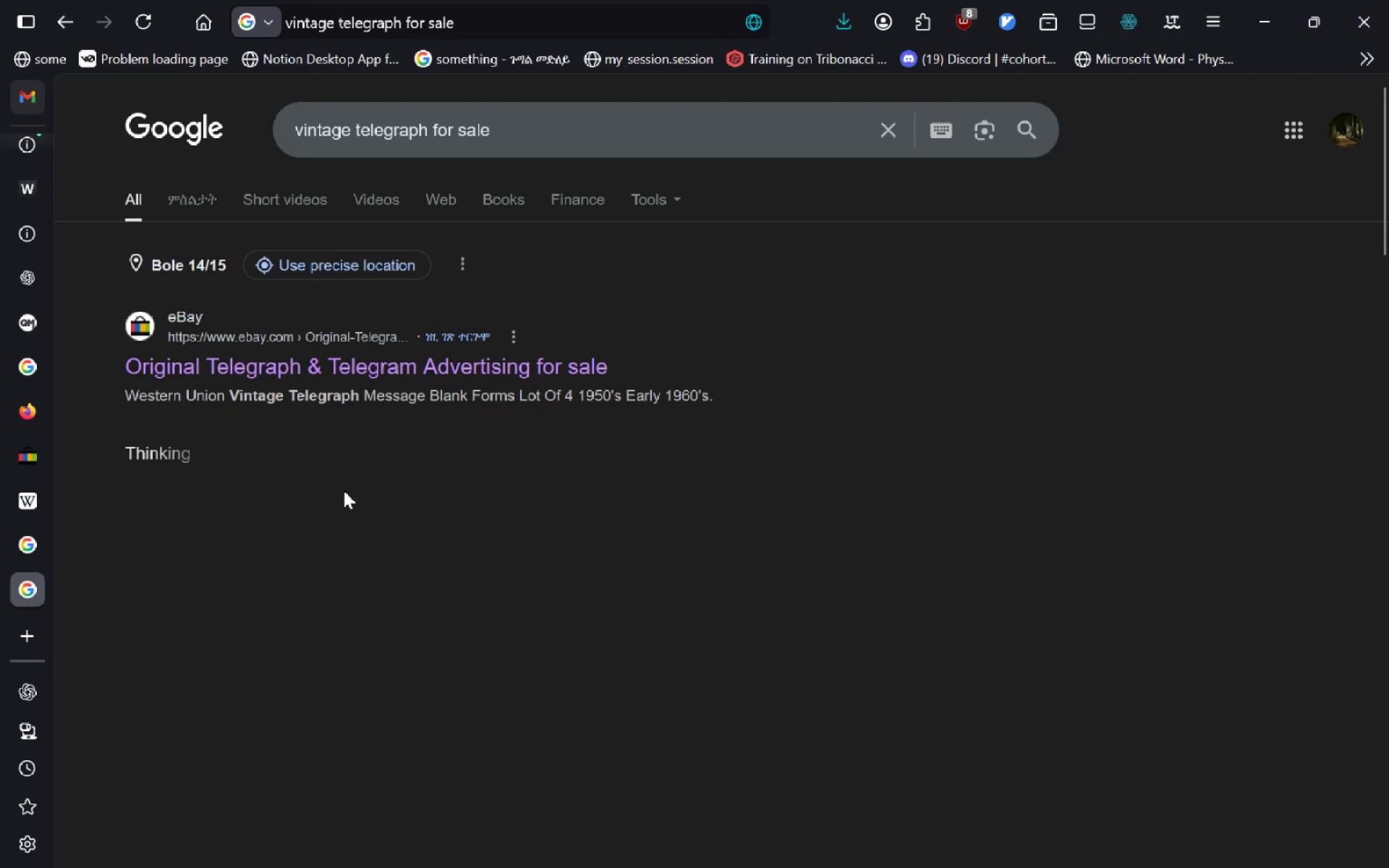 
left_click([268, 457])
 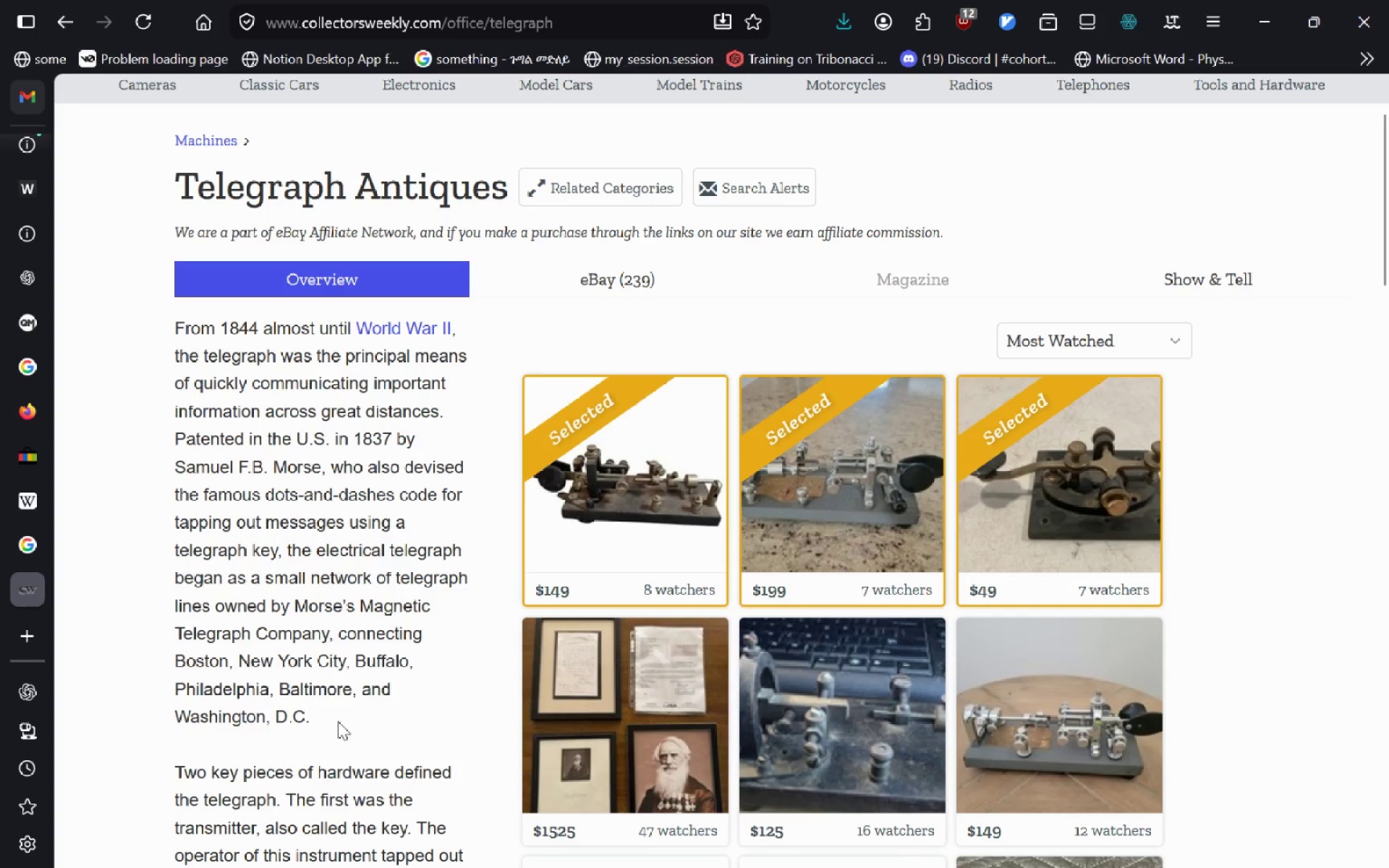 
wait(25.7)
 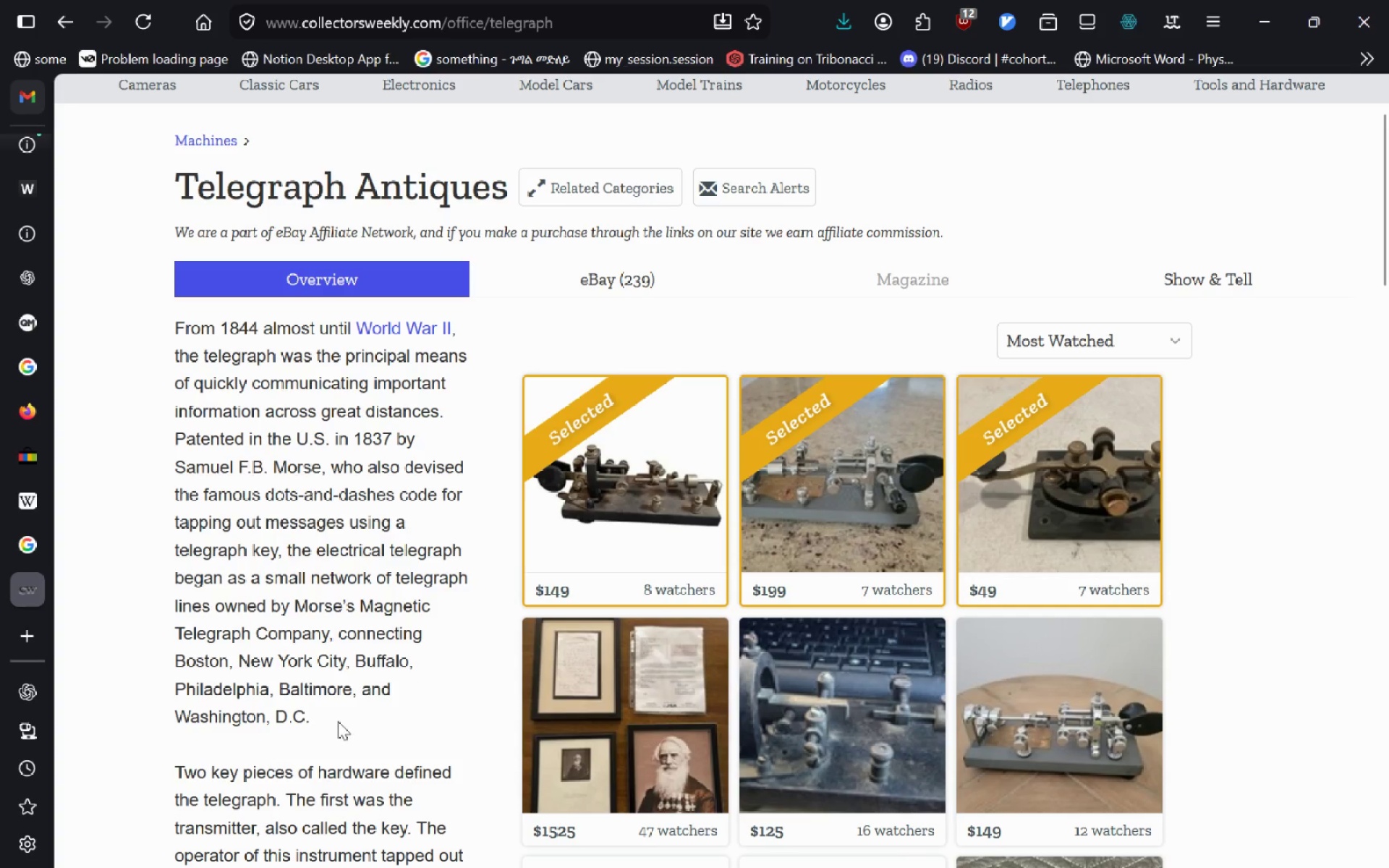 
left_click([616, 495])
 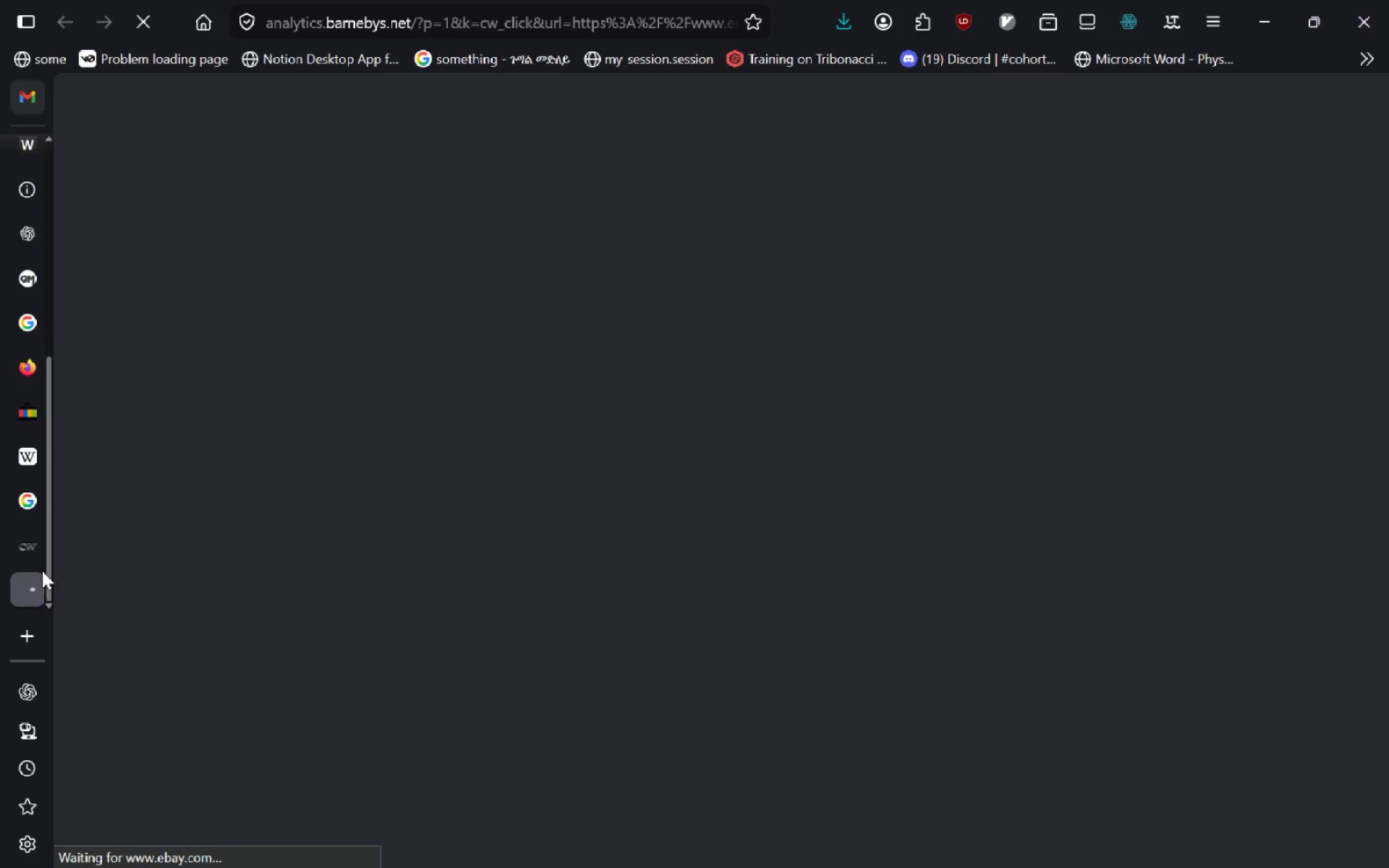 
left_click([30, 537])
 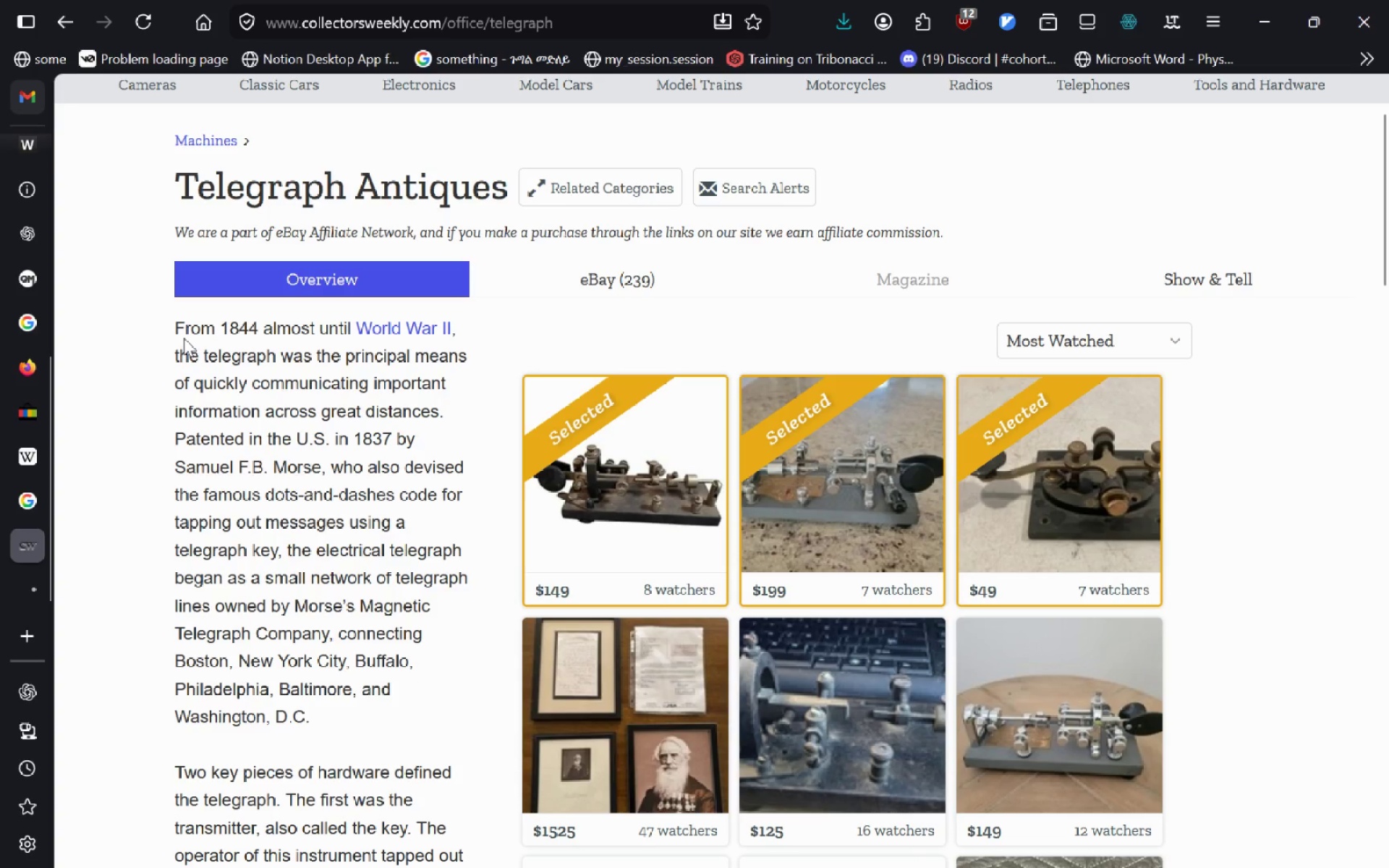 
left_click_drag(start_coordinate=[178, 331], to_coordinate=[316, 705])
 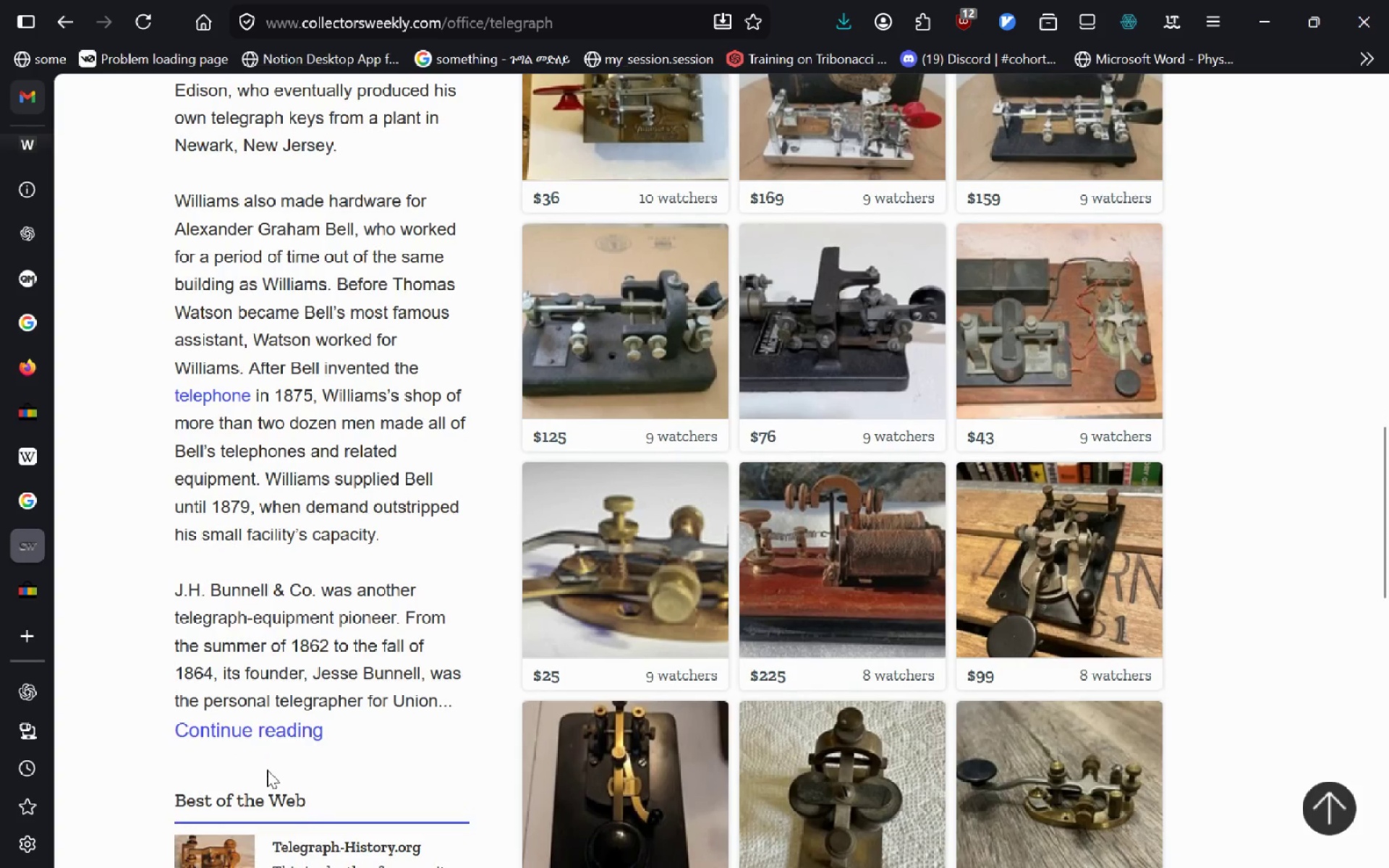 
wait(51.81)
 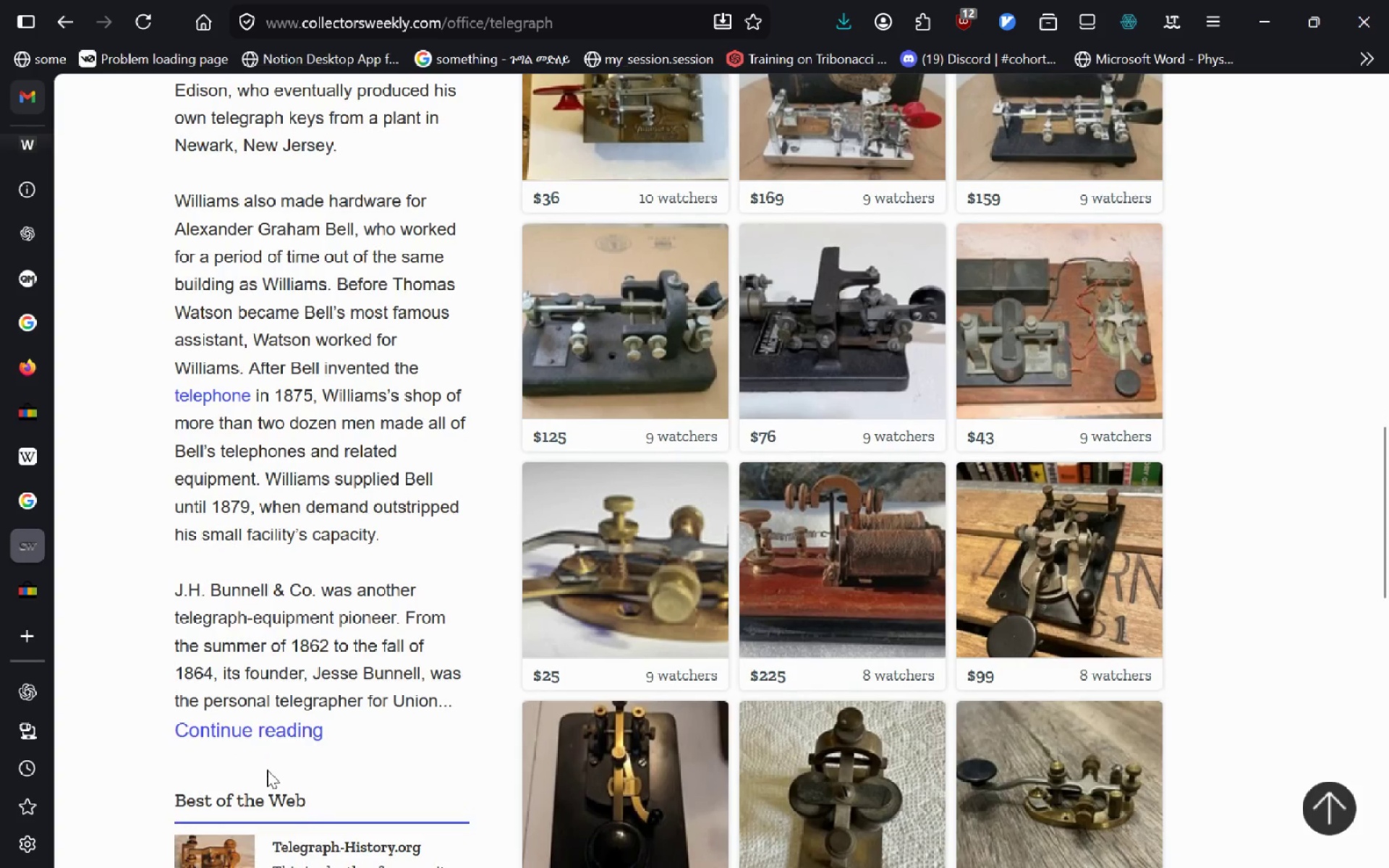 
left_click([276, 730])
 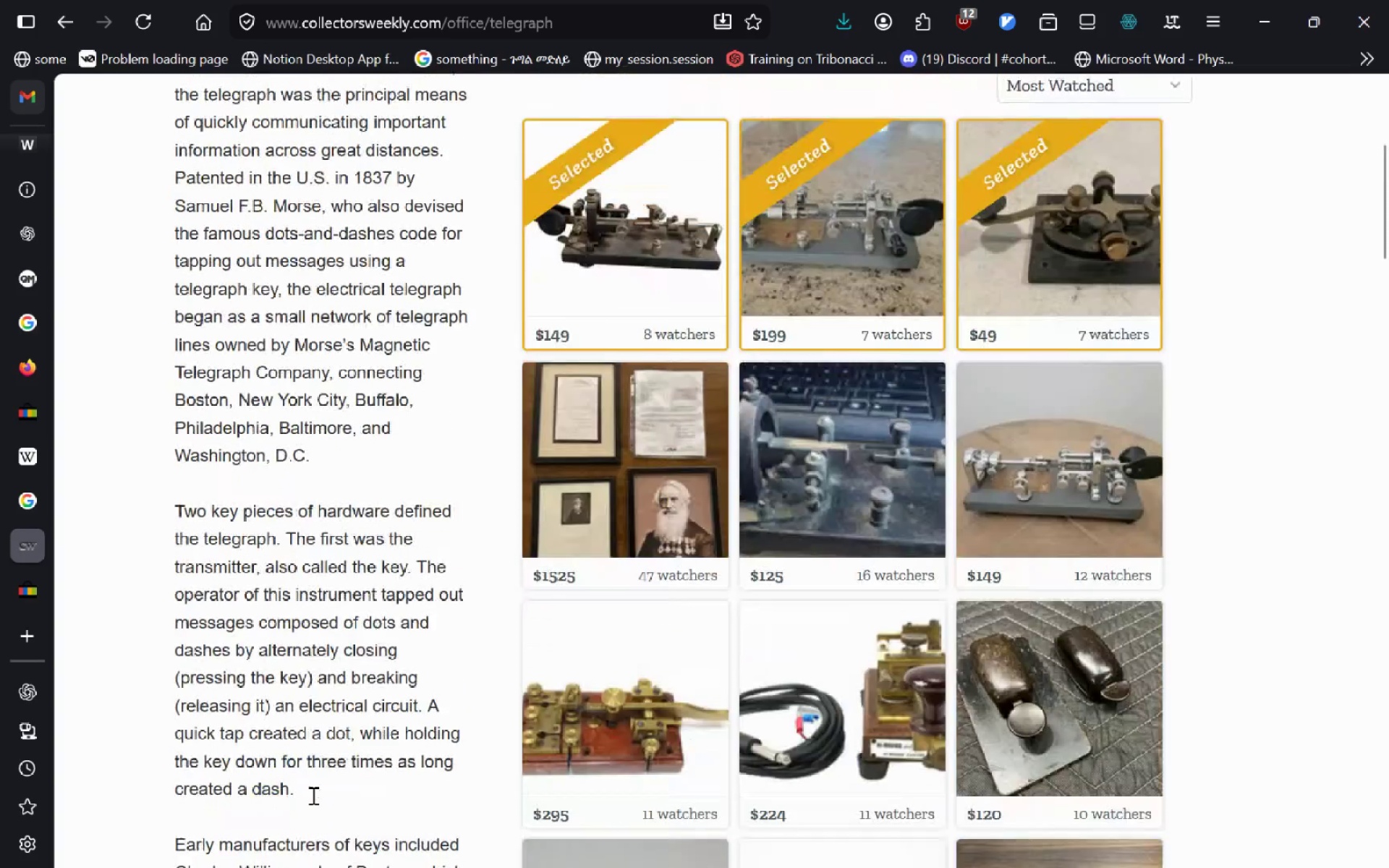 
wait(152.08)
 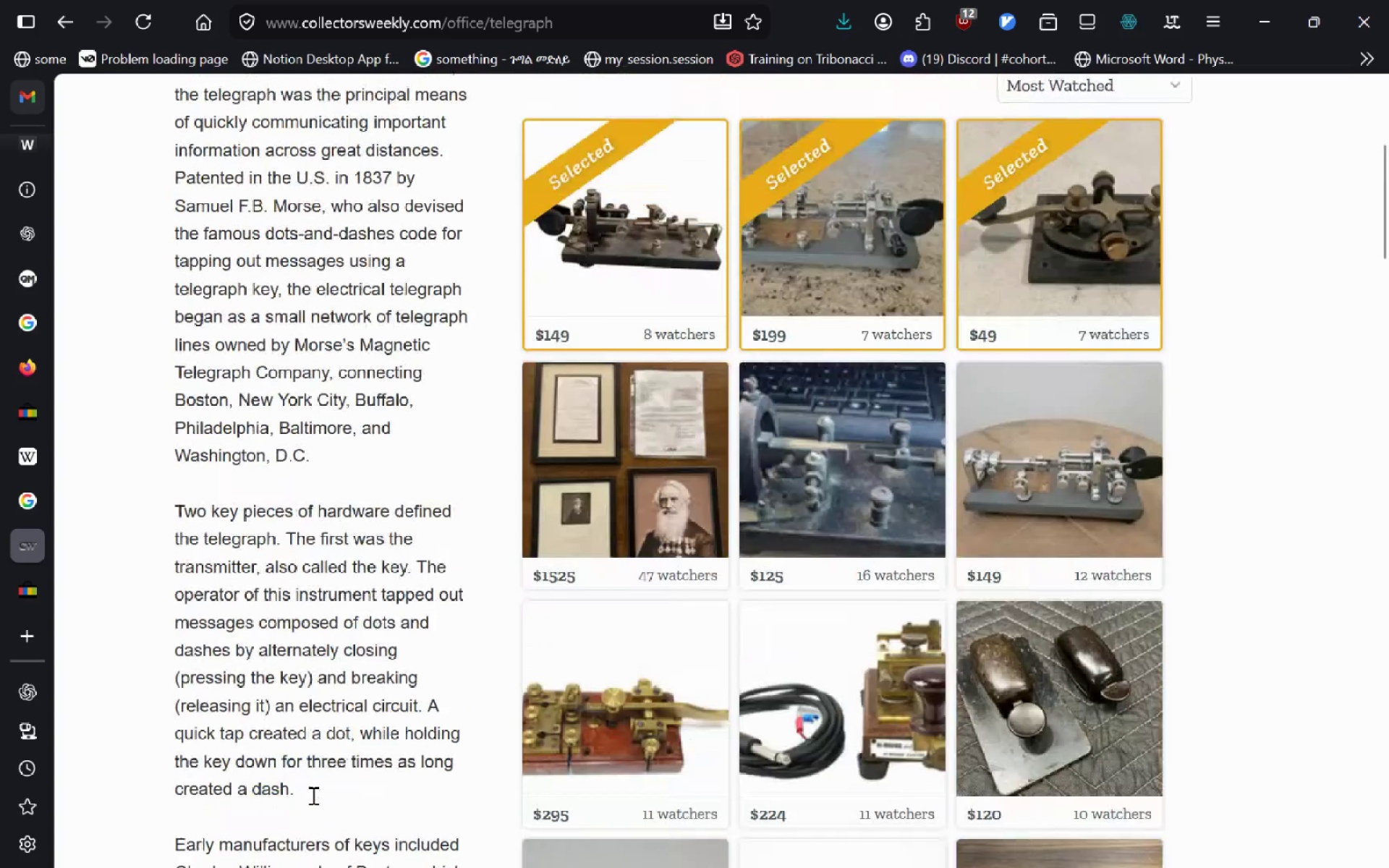 
left_click([588, 383])
 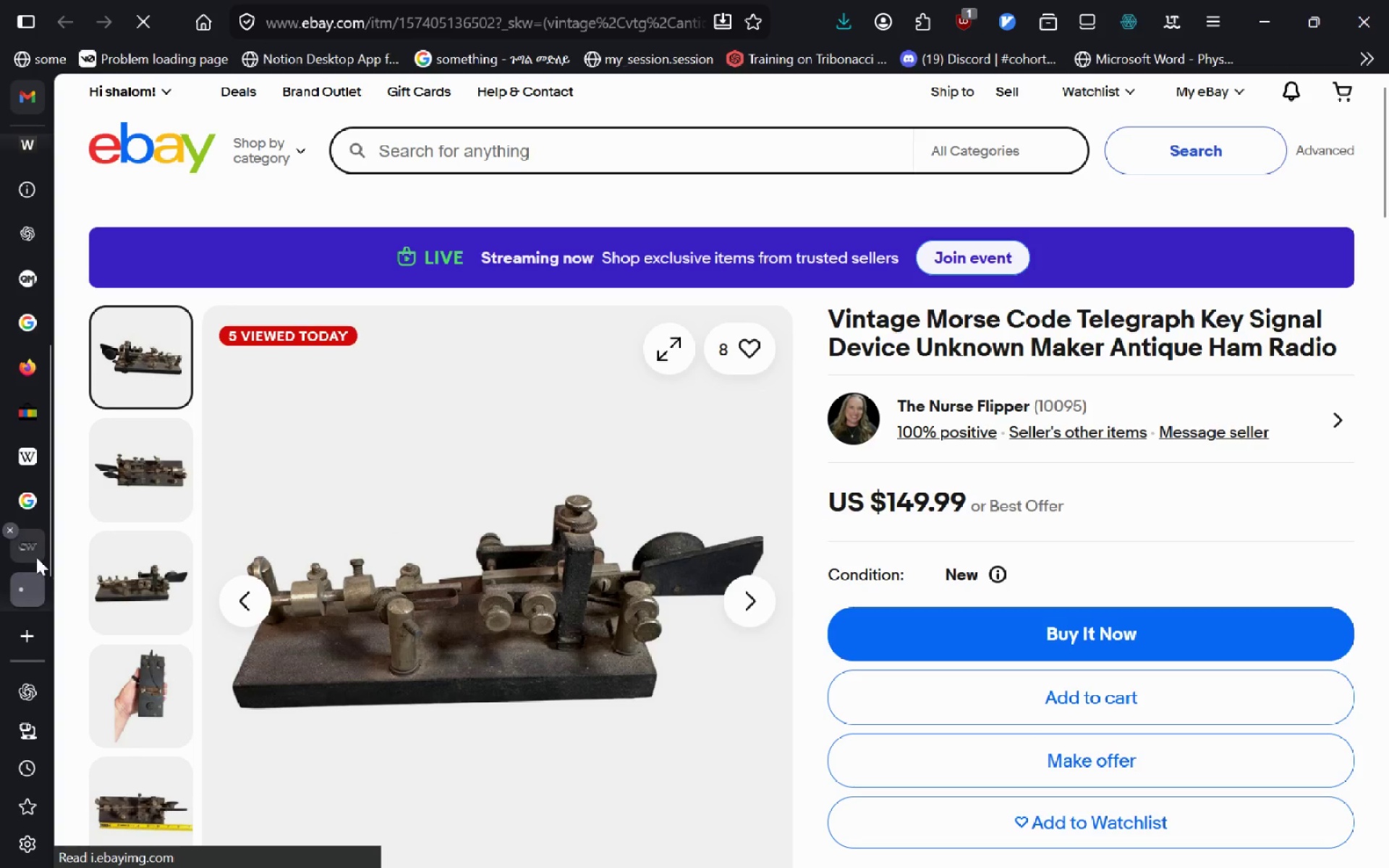 
wait(5.89)
 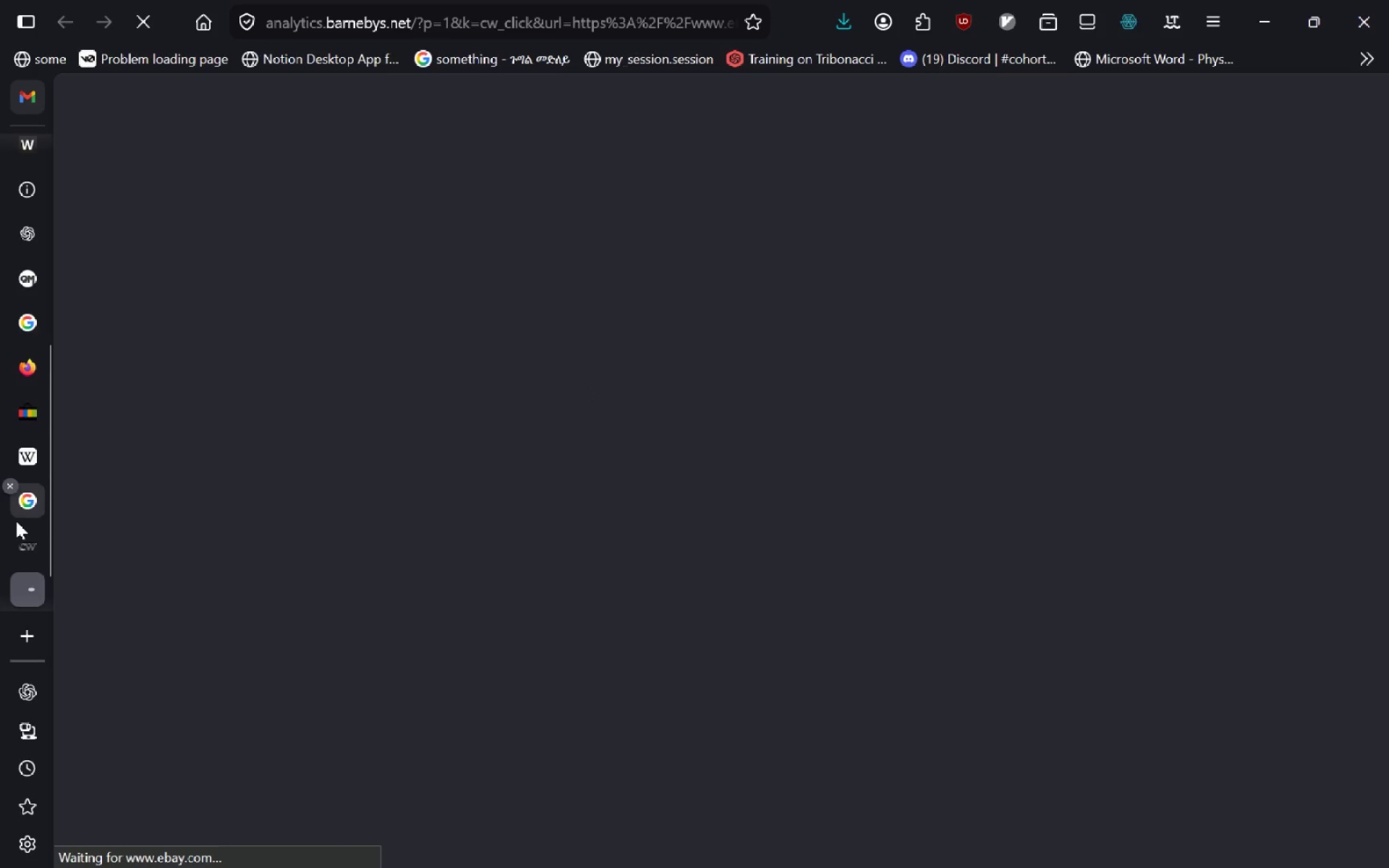 
left_click([9, 570])
 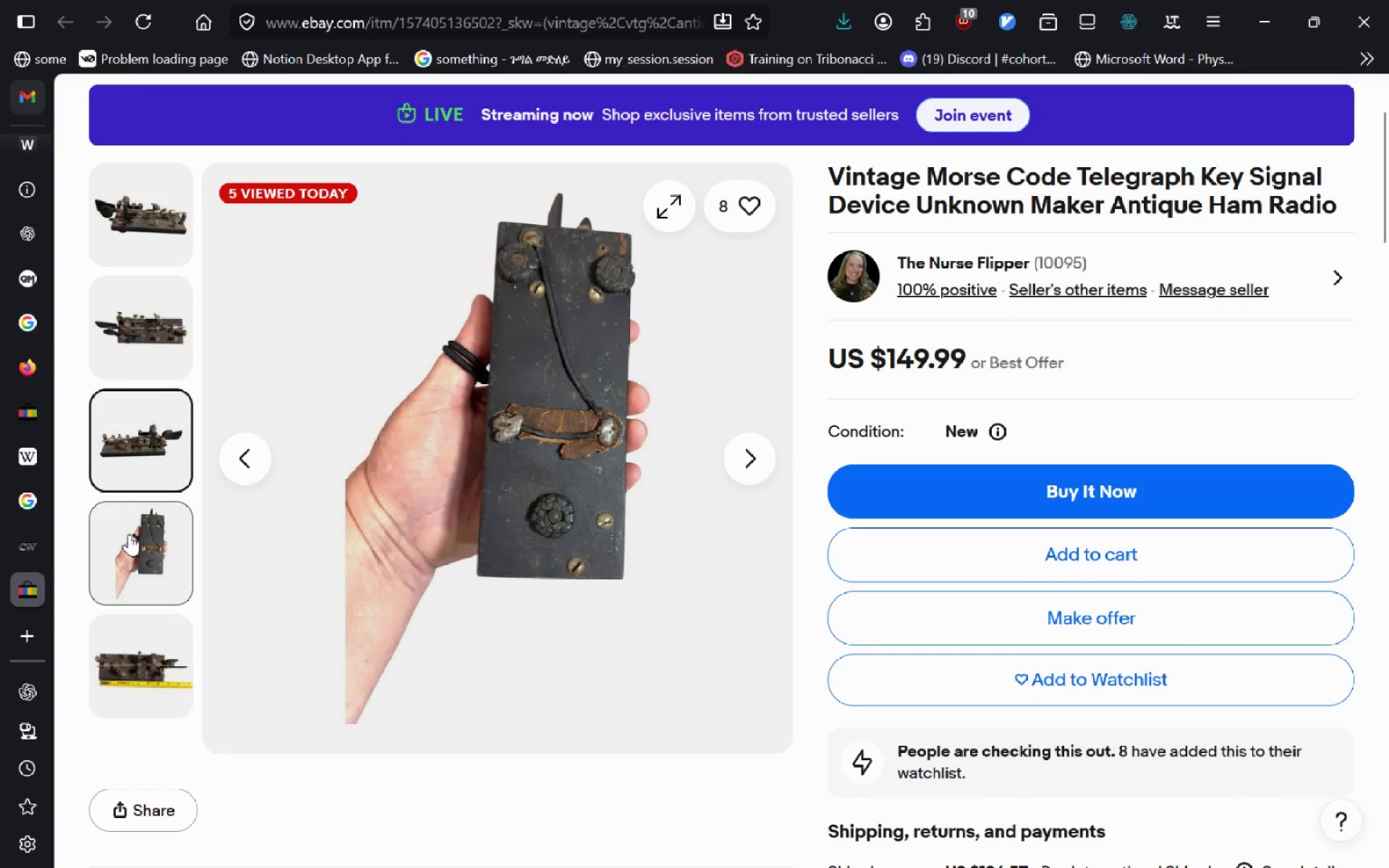 
wait(12.49)
 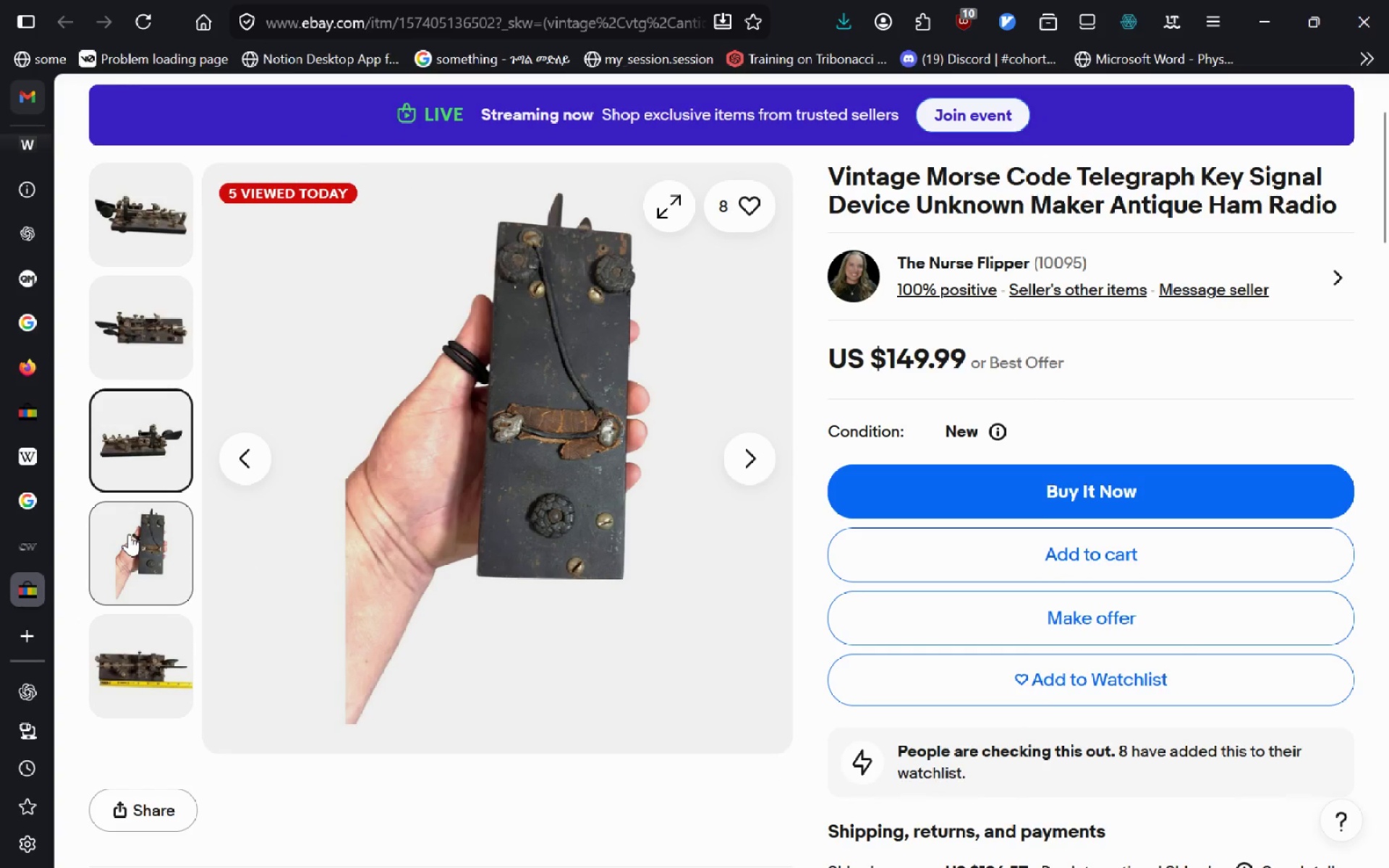 
left_click([441, 330])
 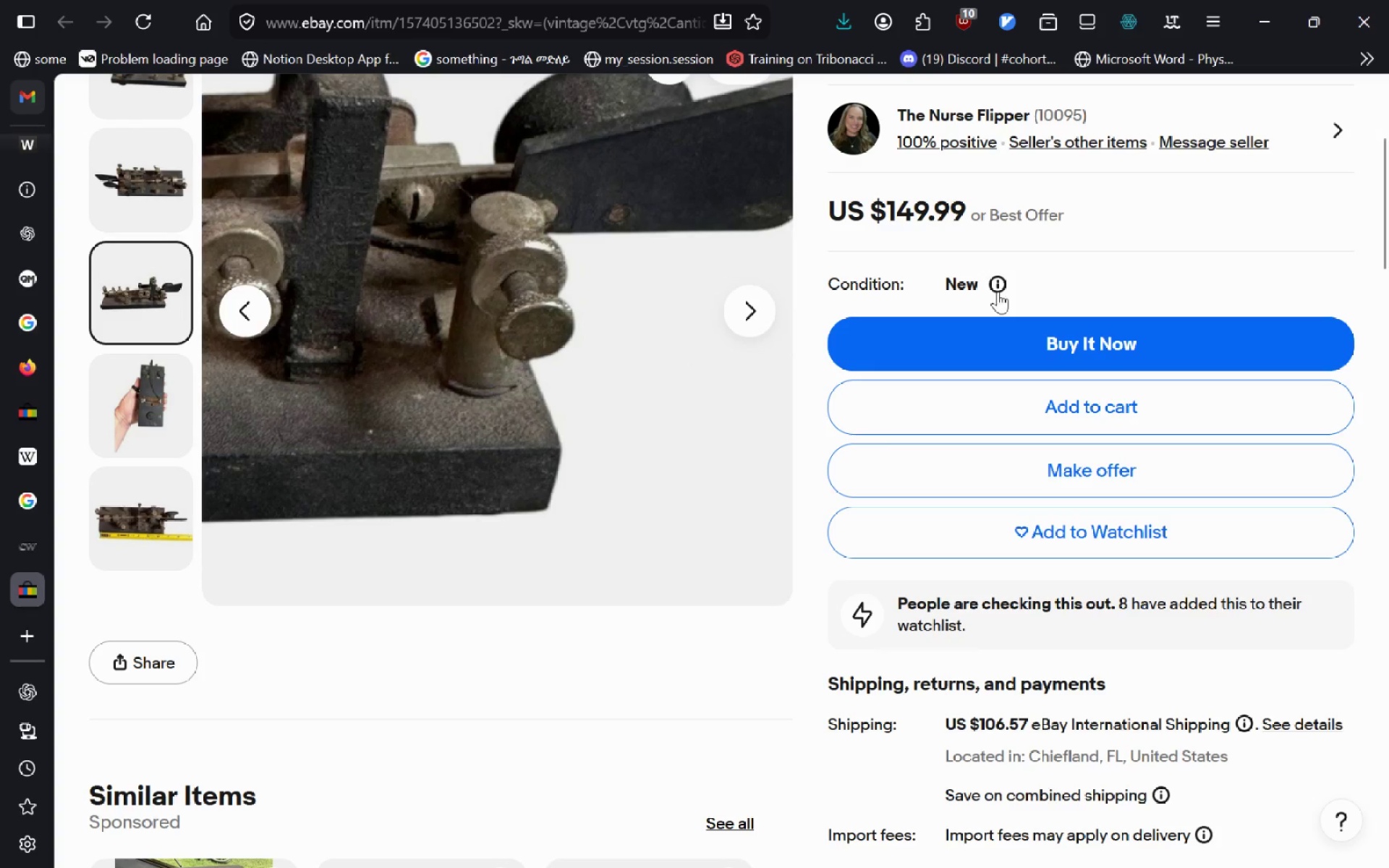 
left_click([1003, 286])
 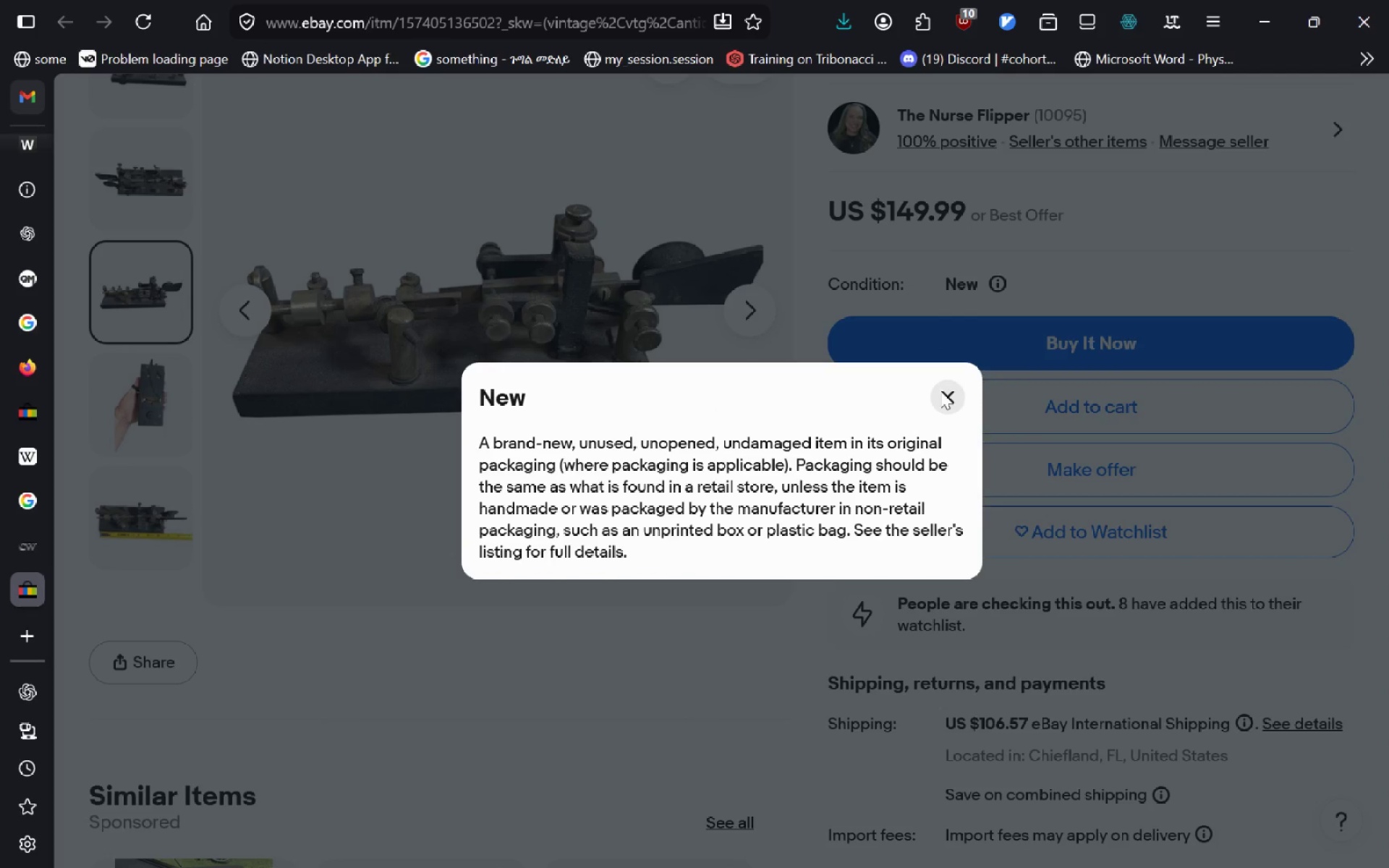 
left_click([964, 391])
 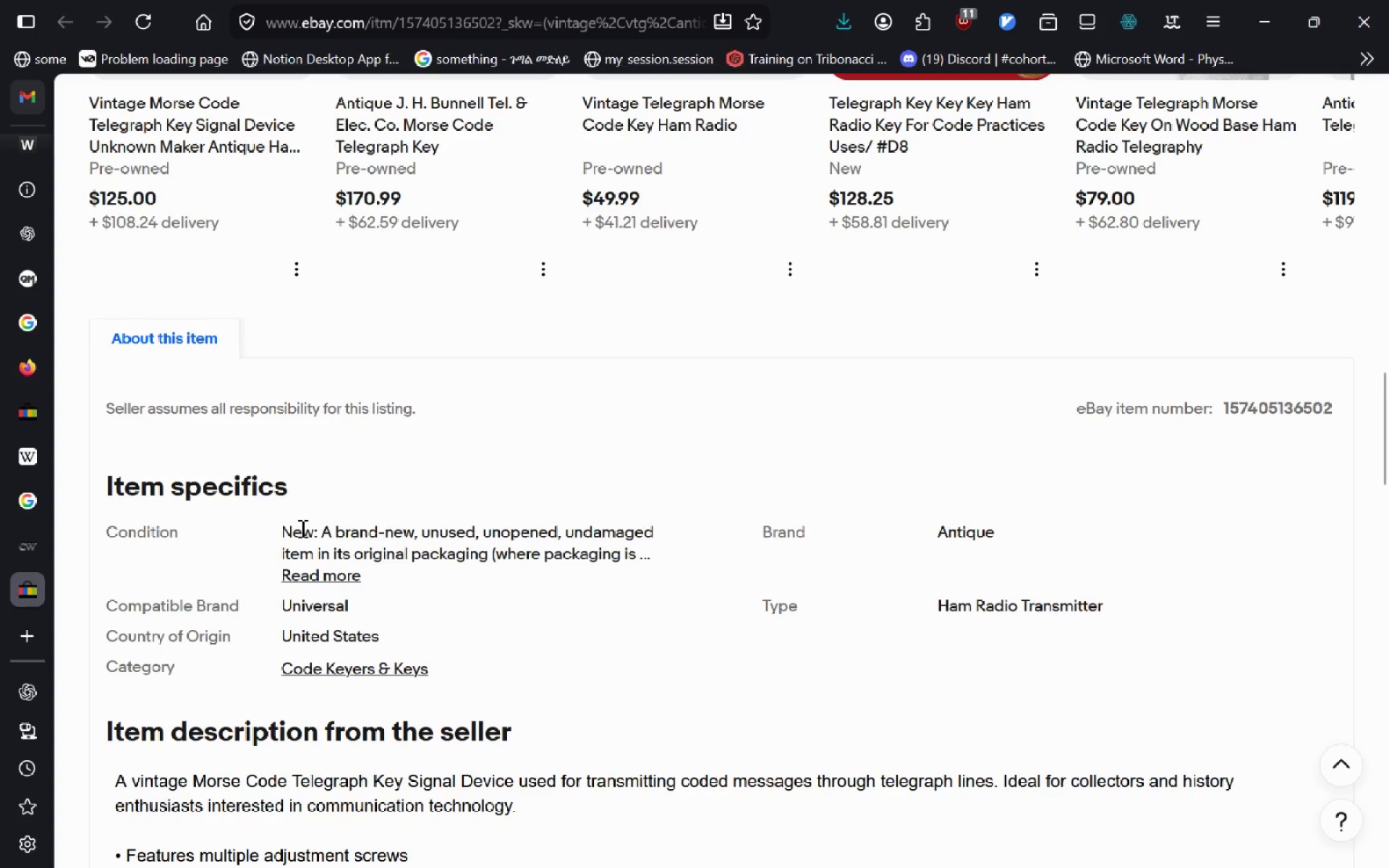 
wait(12.81)
 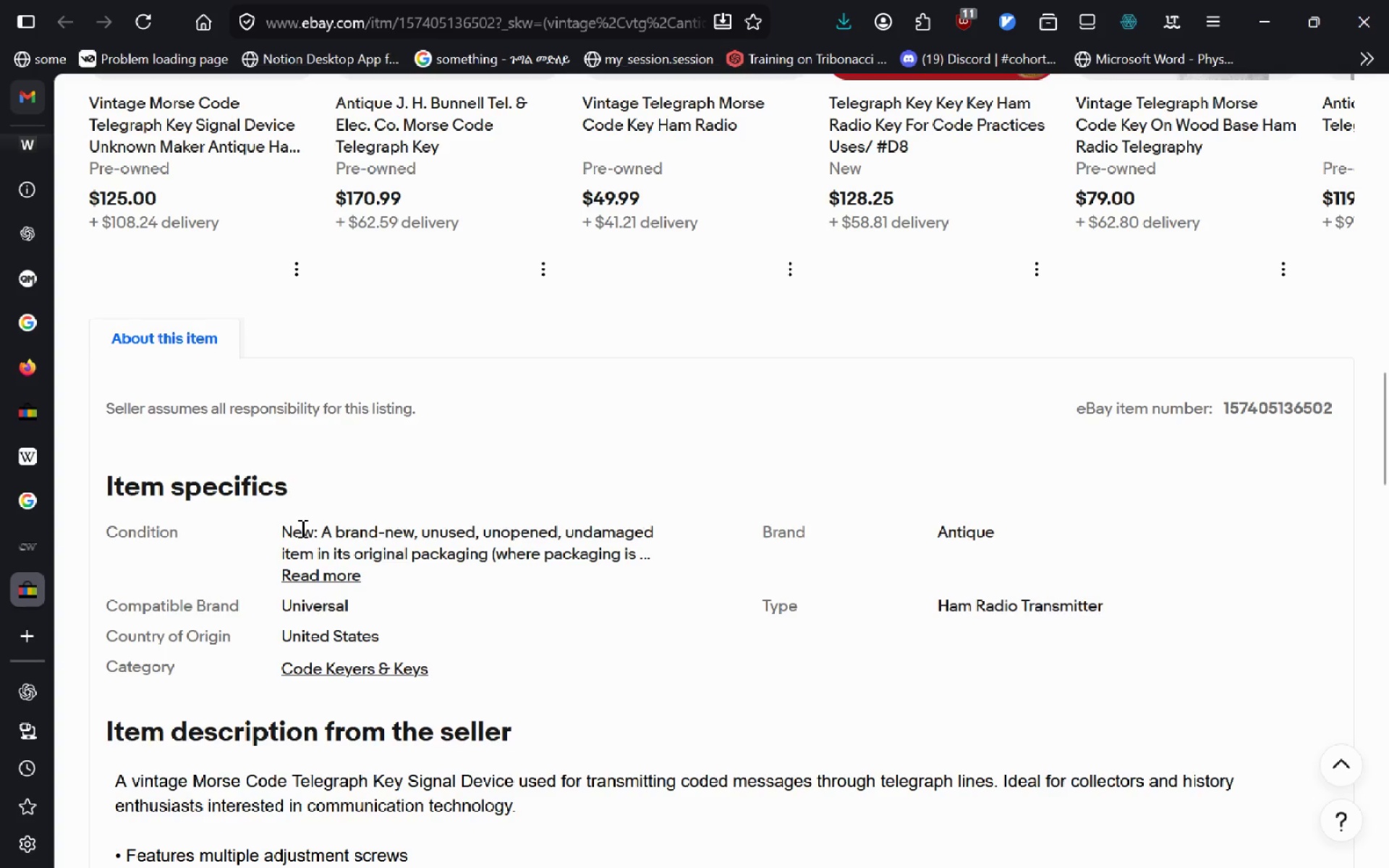 
hold_key(key=ControlLeft, duration=1.06)
left_click([337, 671])
 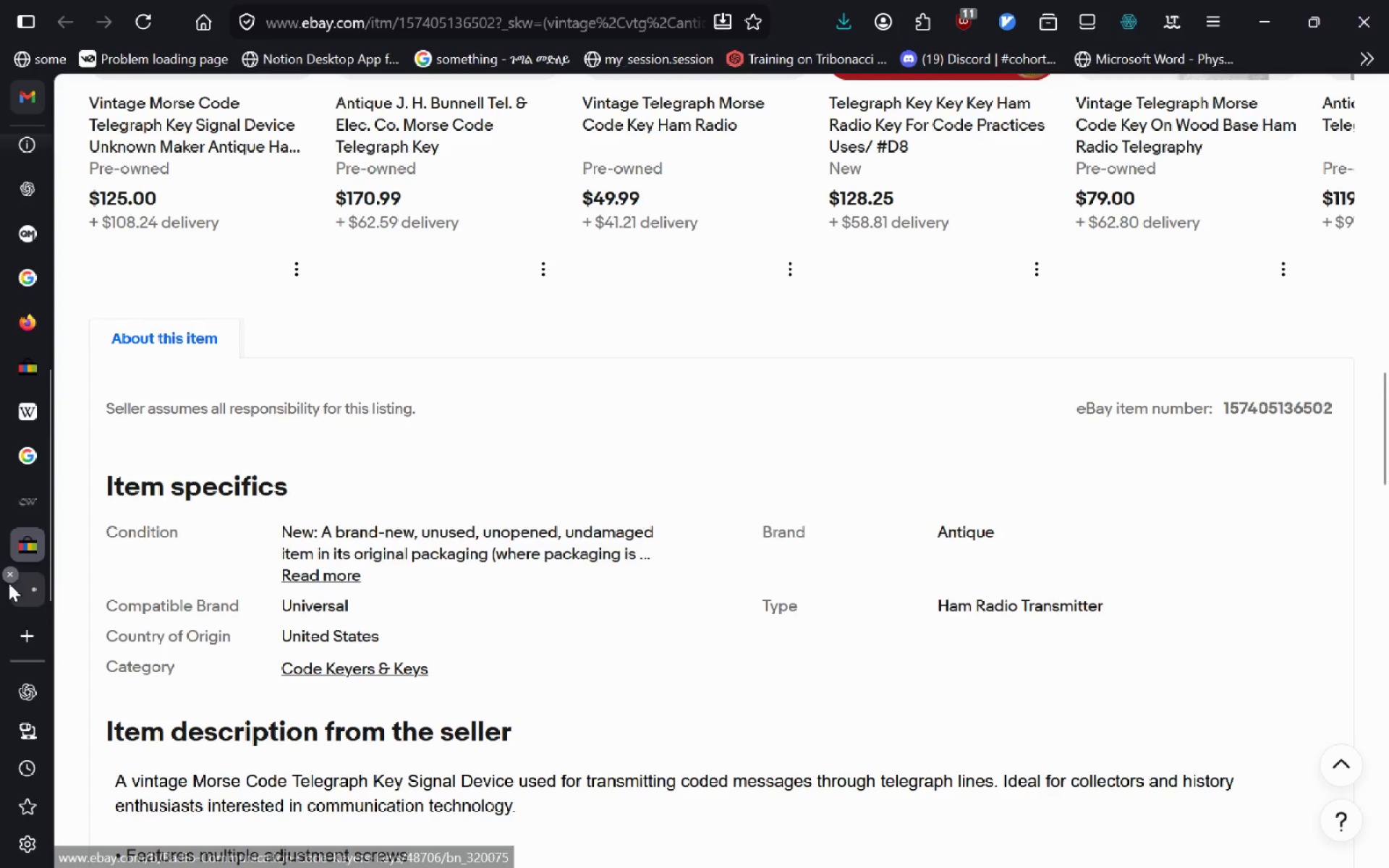 
left_click([32, 592])
 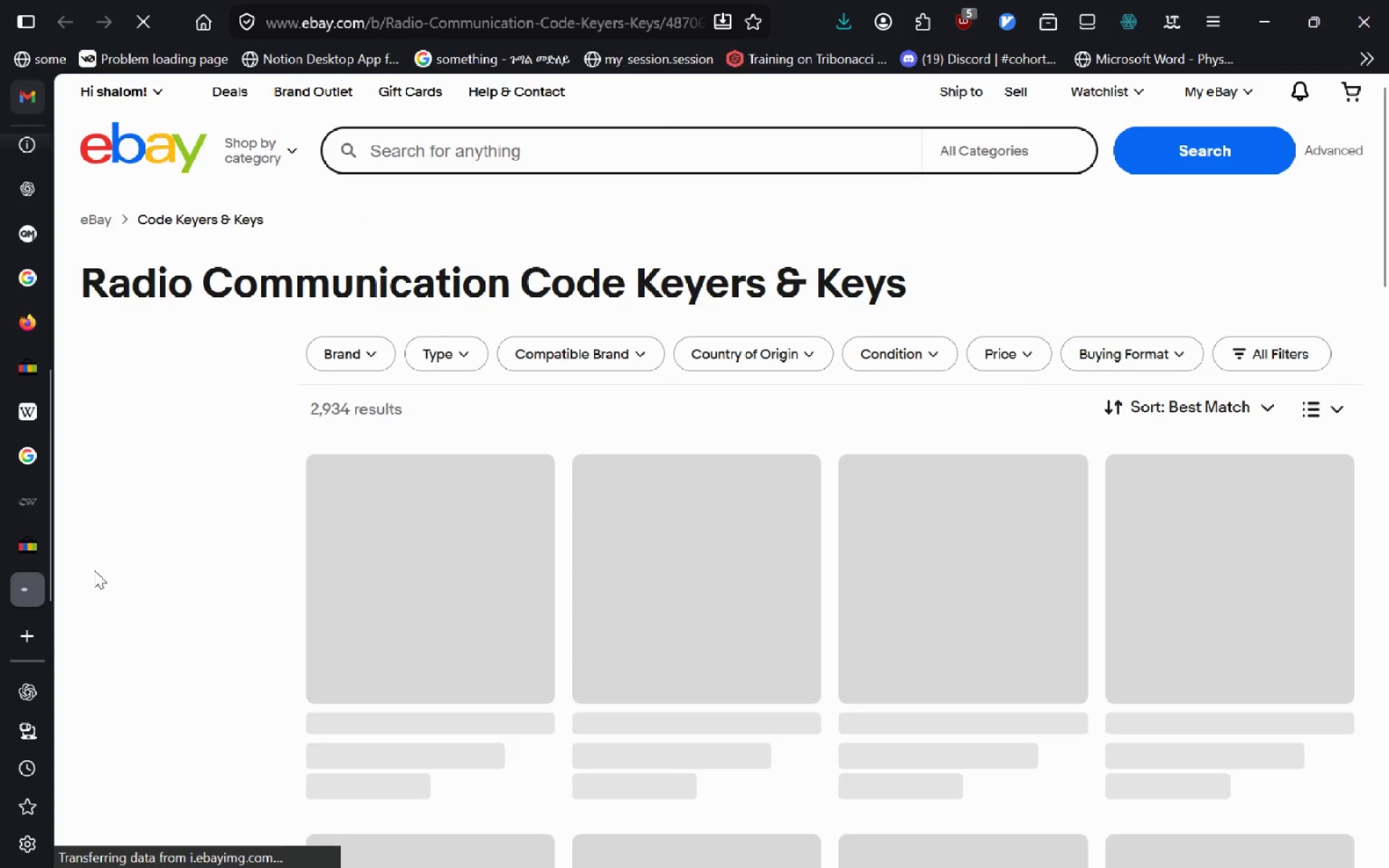 
double_click([608, 25])
 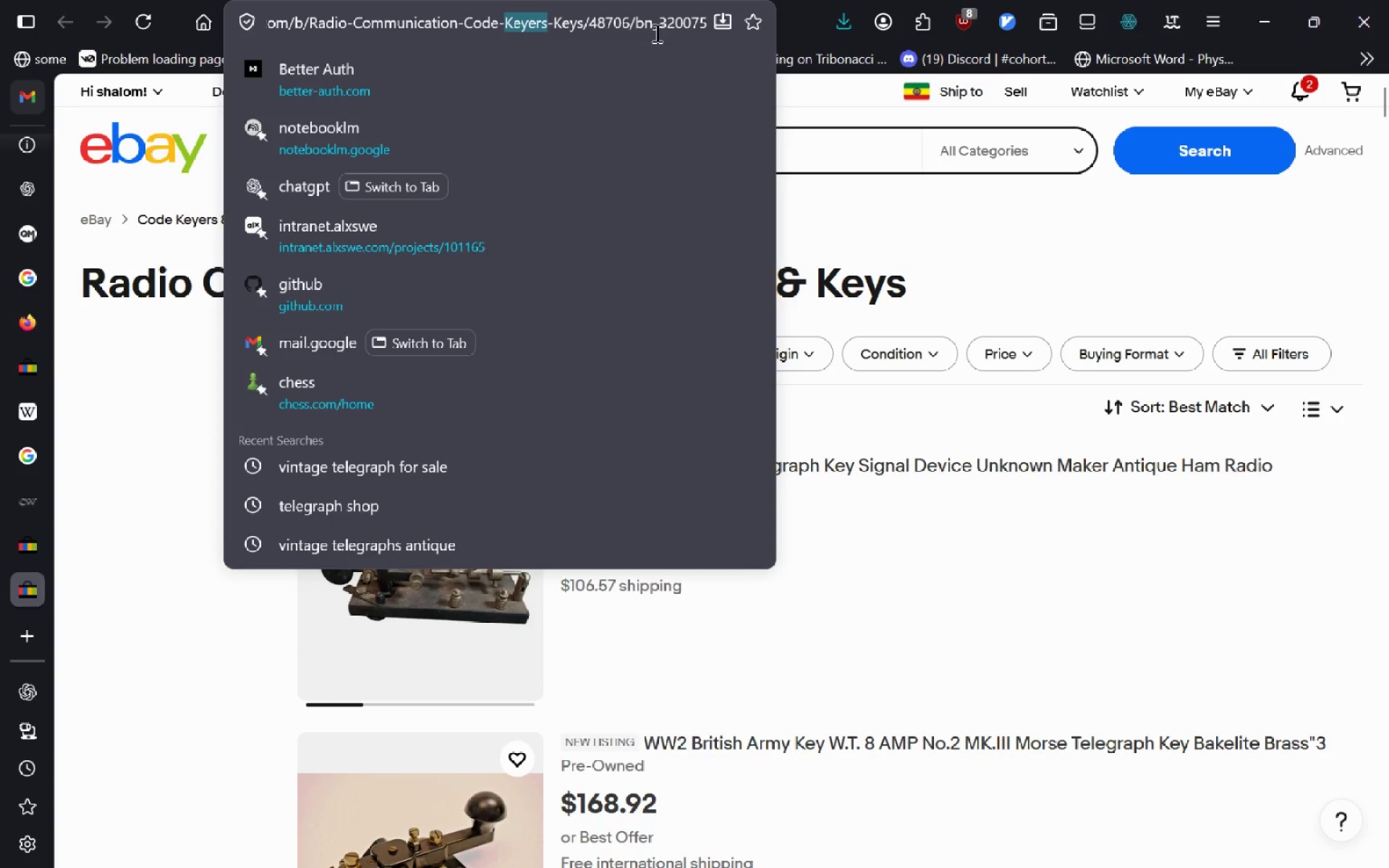 
left_click_drag(start_coordinate=[629, 22], to_coordinate=[592, 23])
 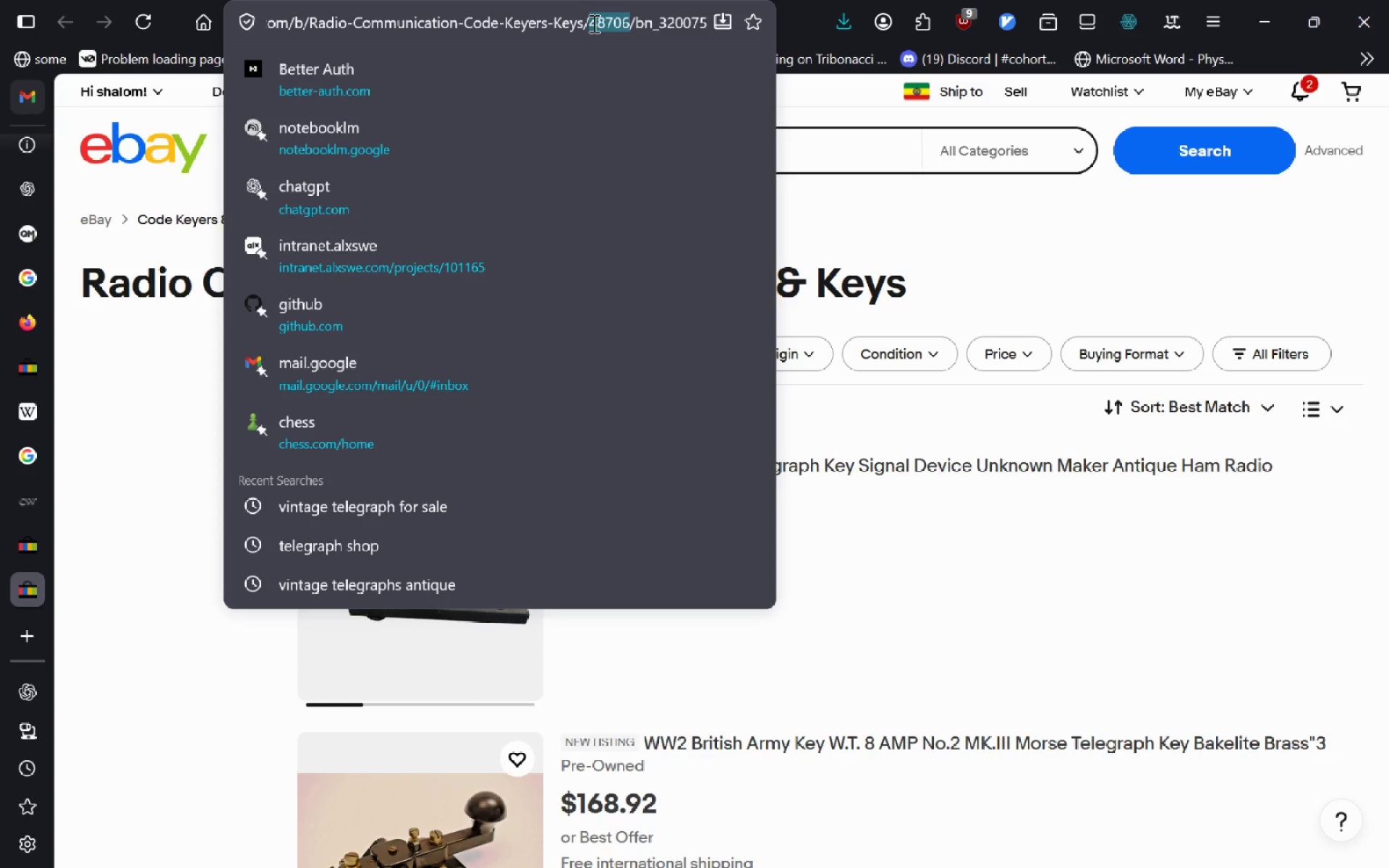 
key(Control+C)
 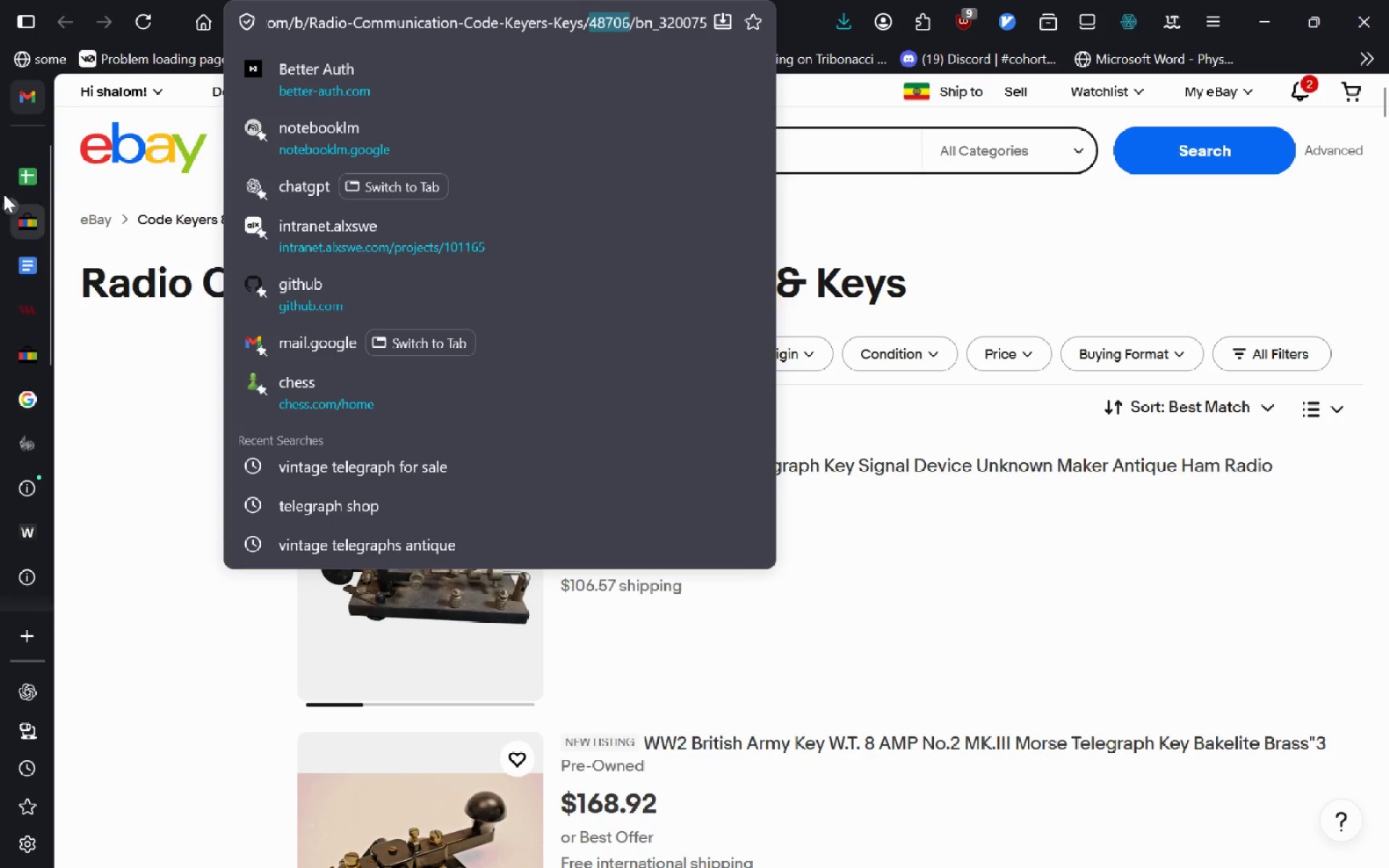 
left_click([40, 181])
 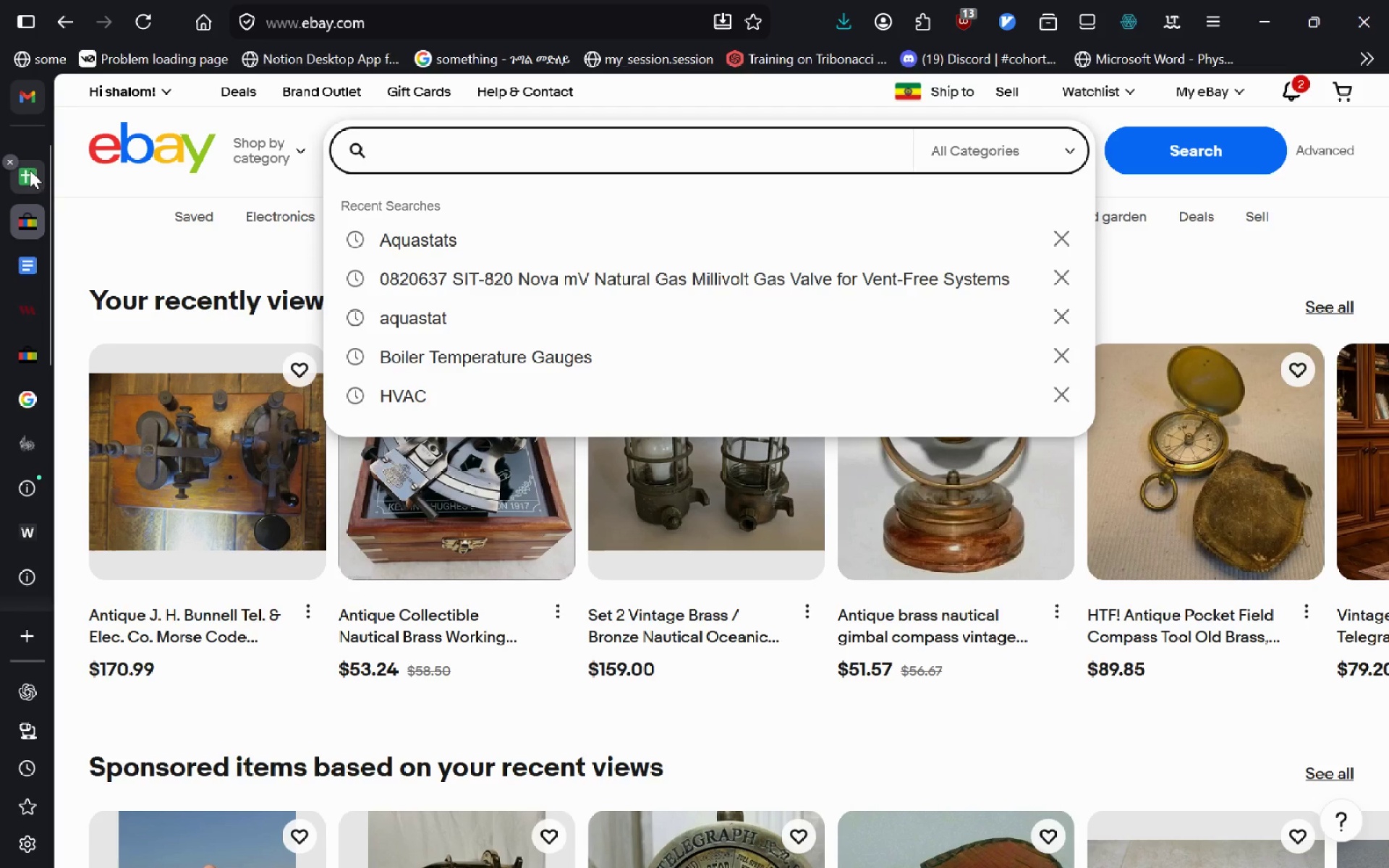 
left_click([30, 170])
 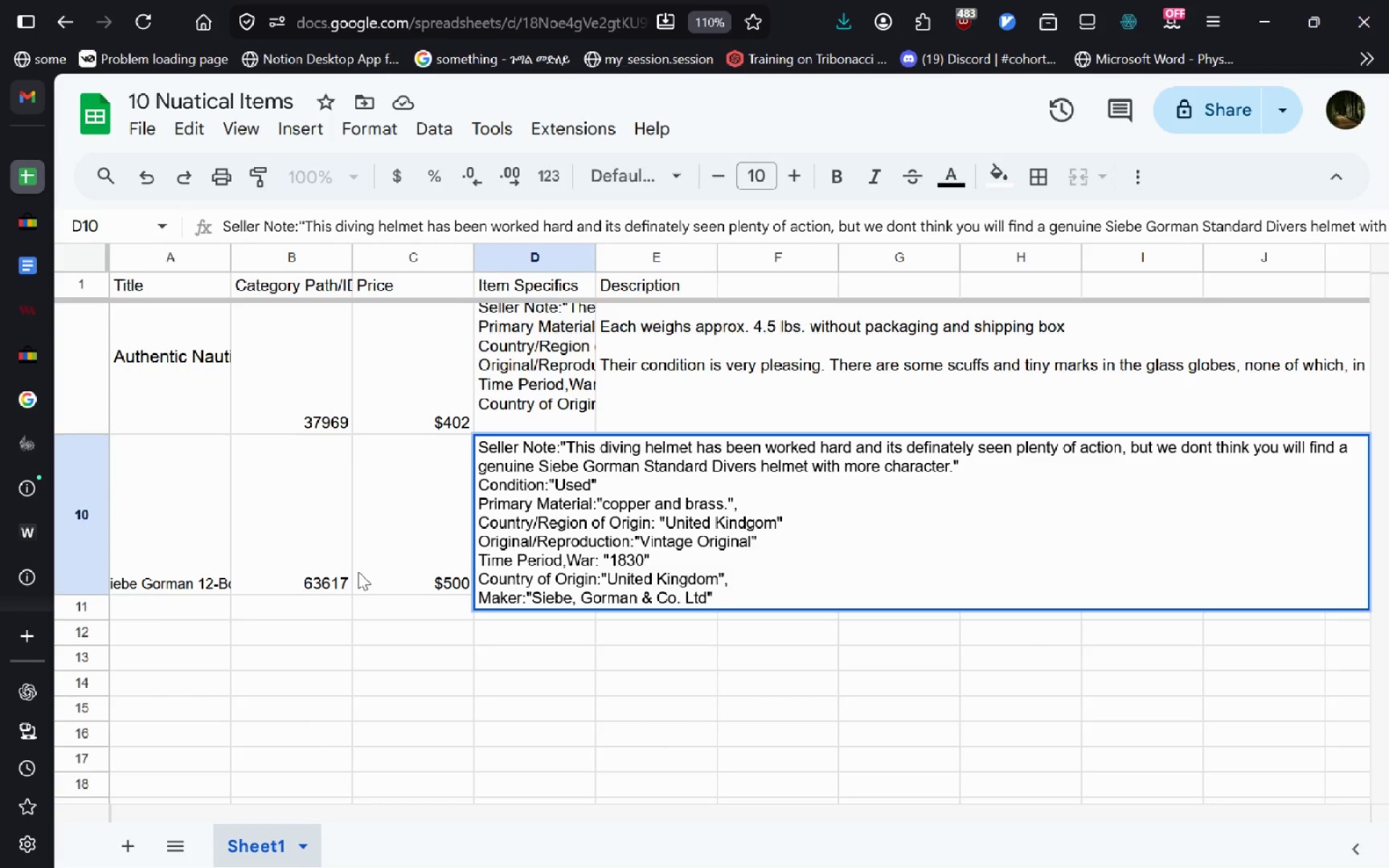 
wait(5.8)
 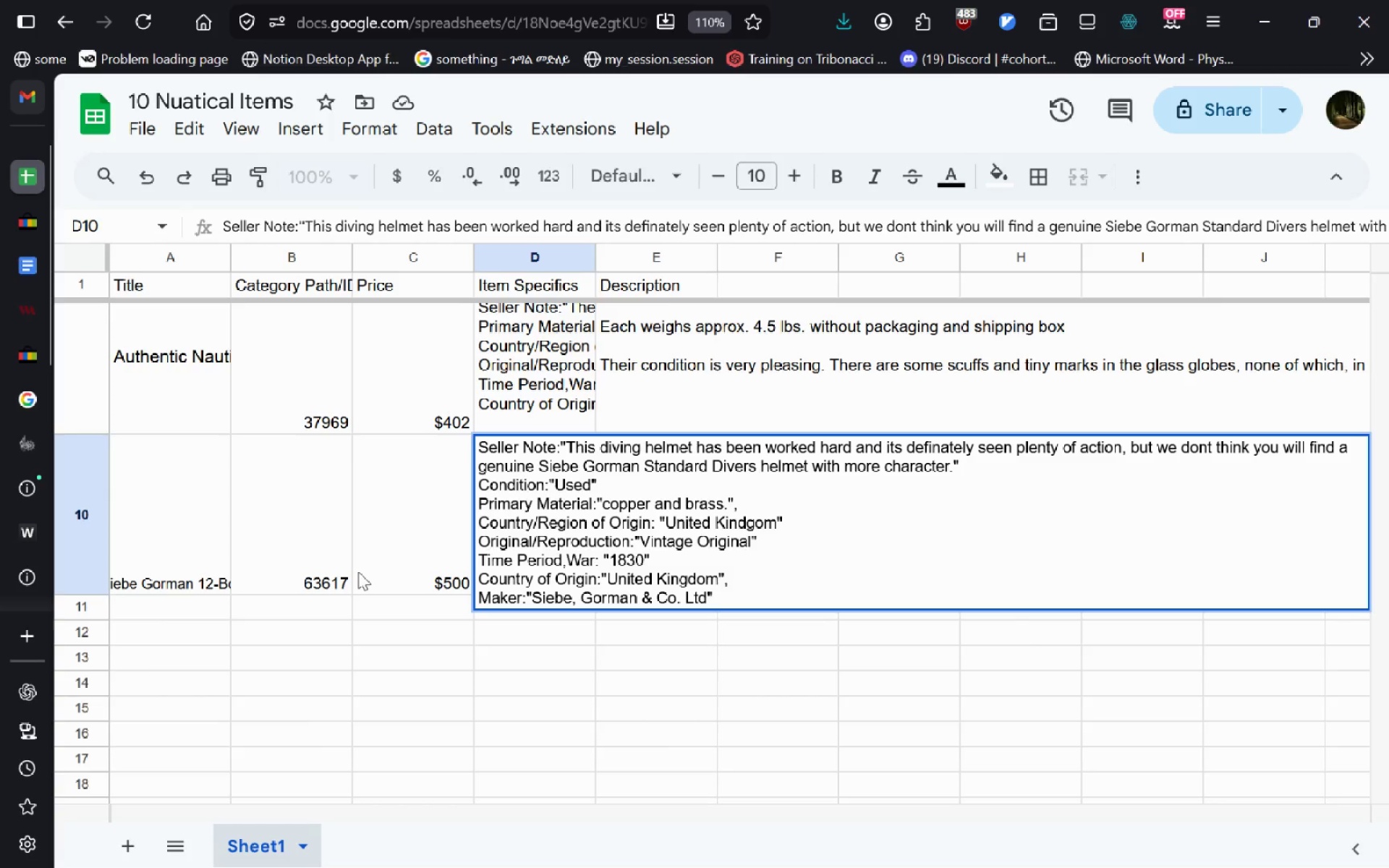 
double_click([273, 611])
 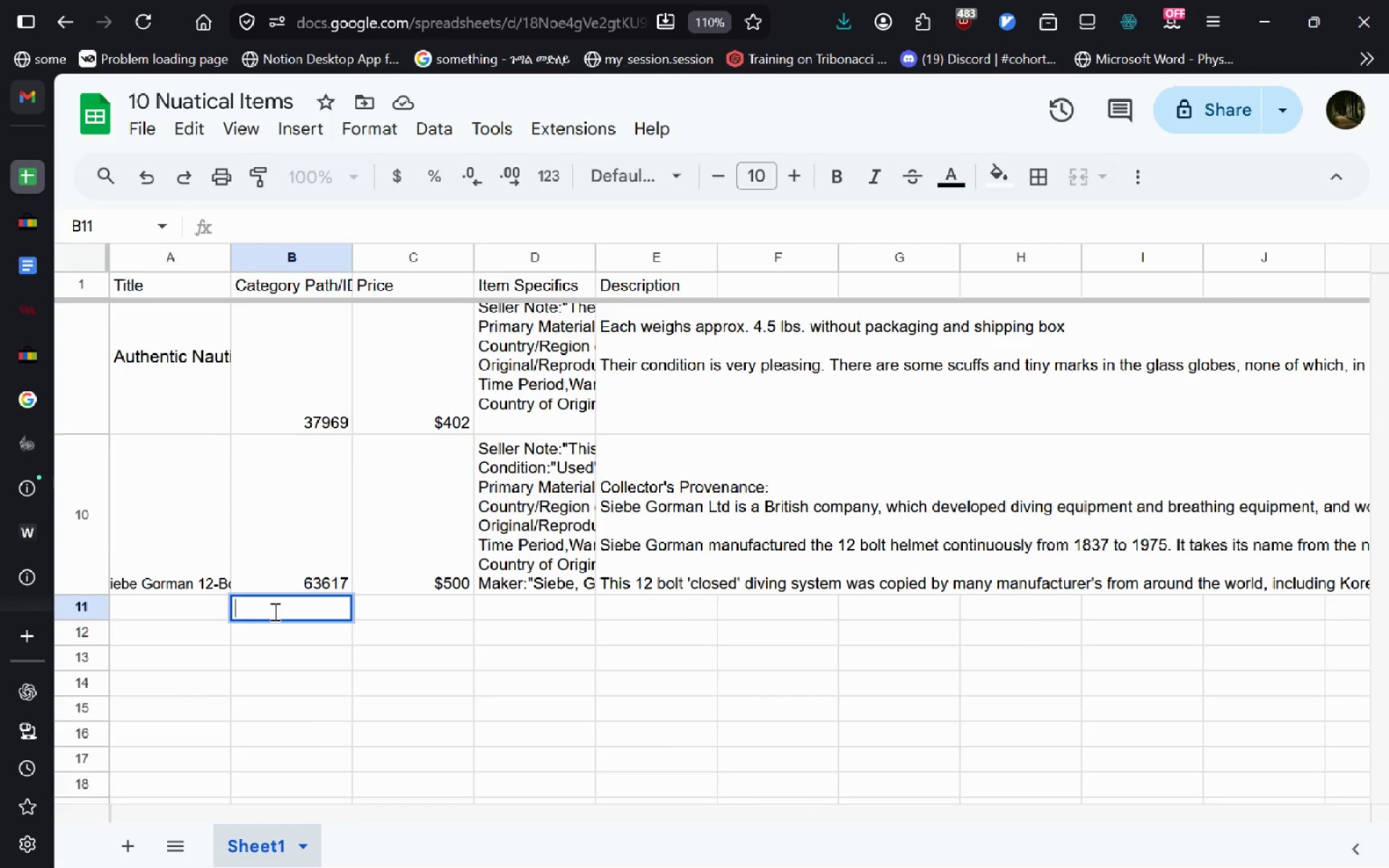 
key(Control+V)
 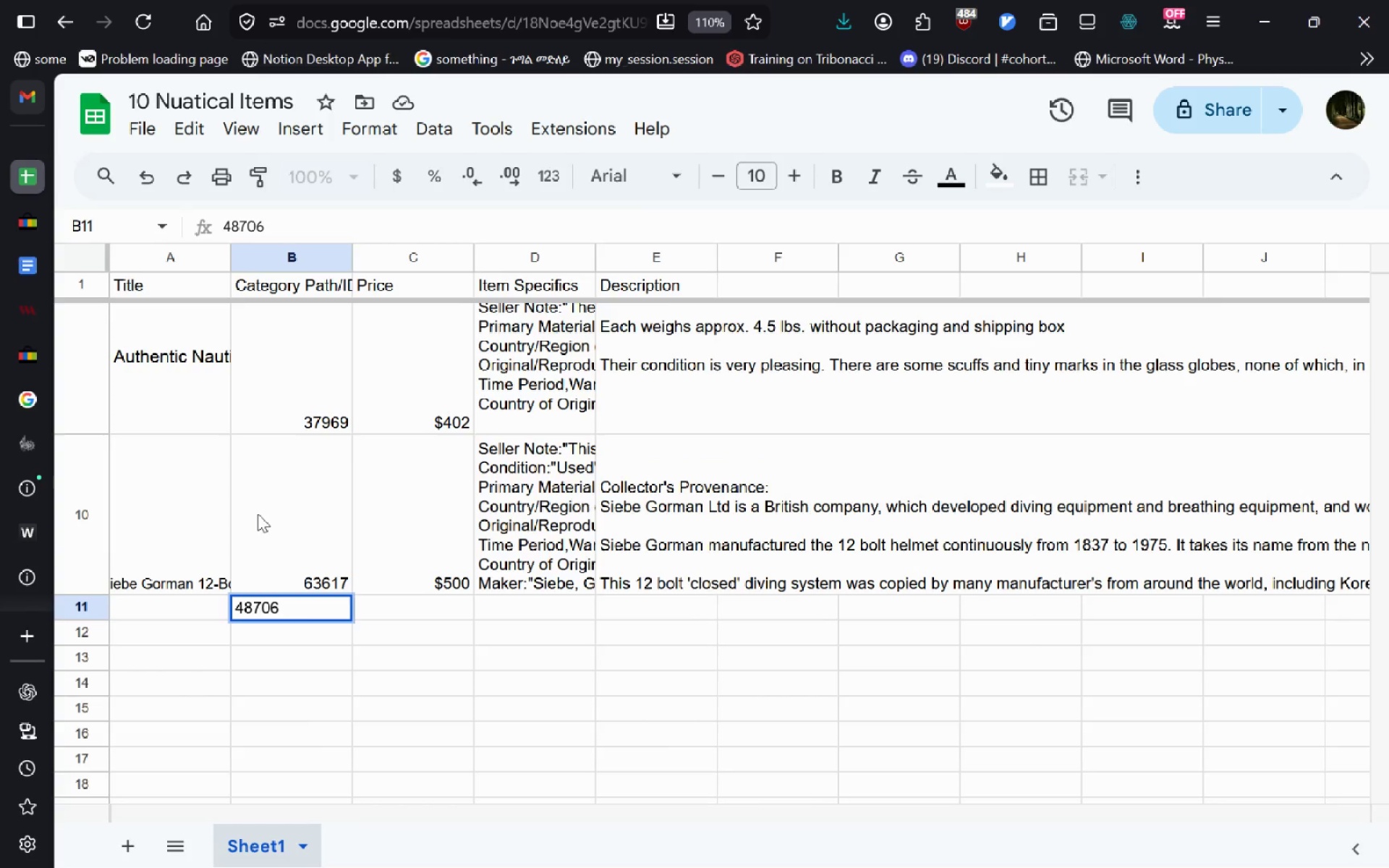 
left_click([258, 514])
 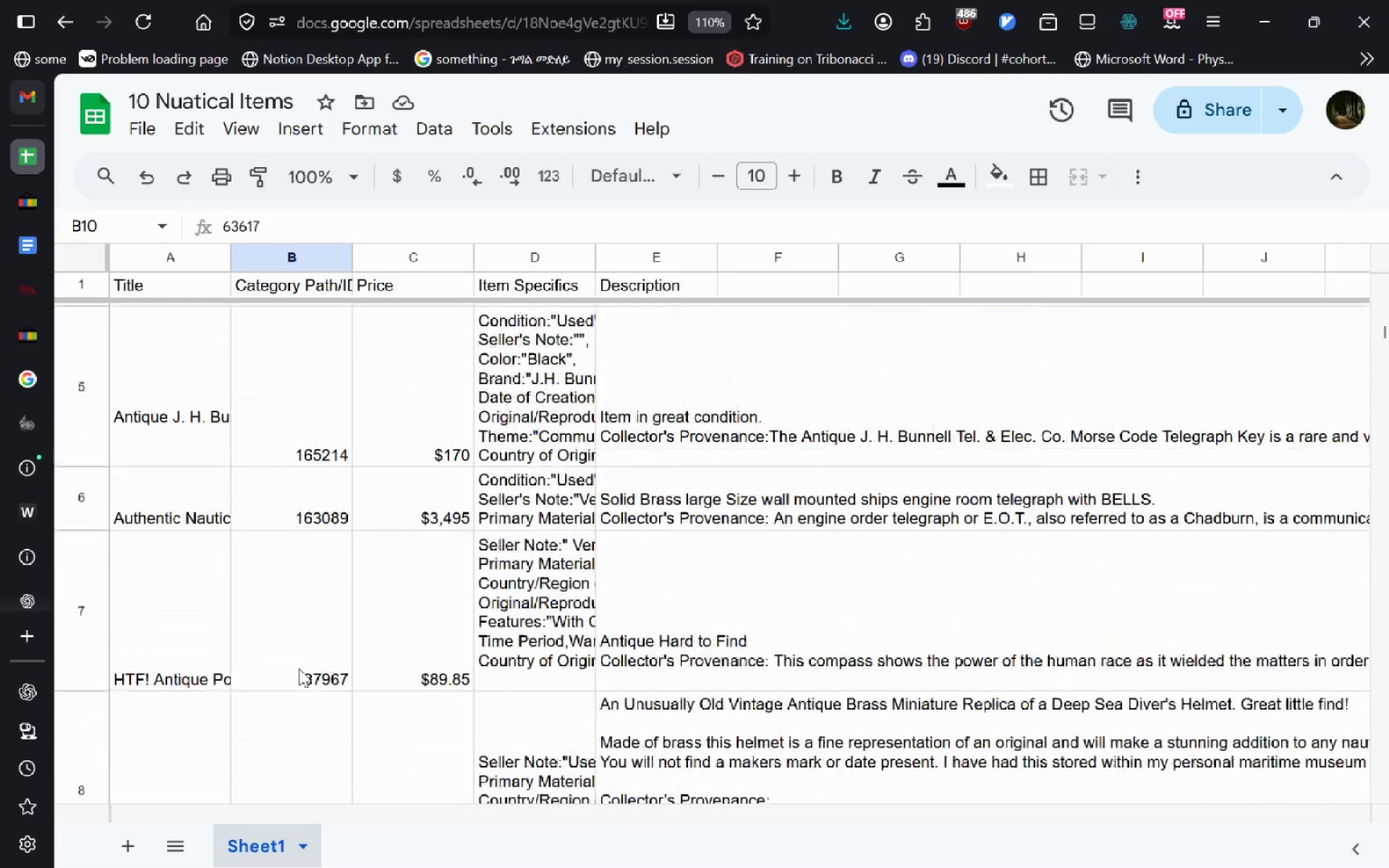 
wait(12.05)
 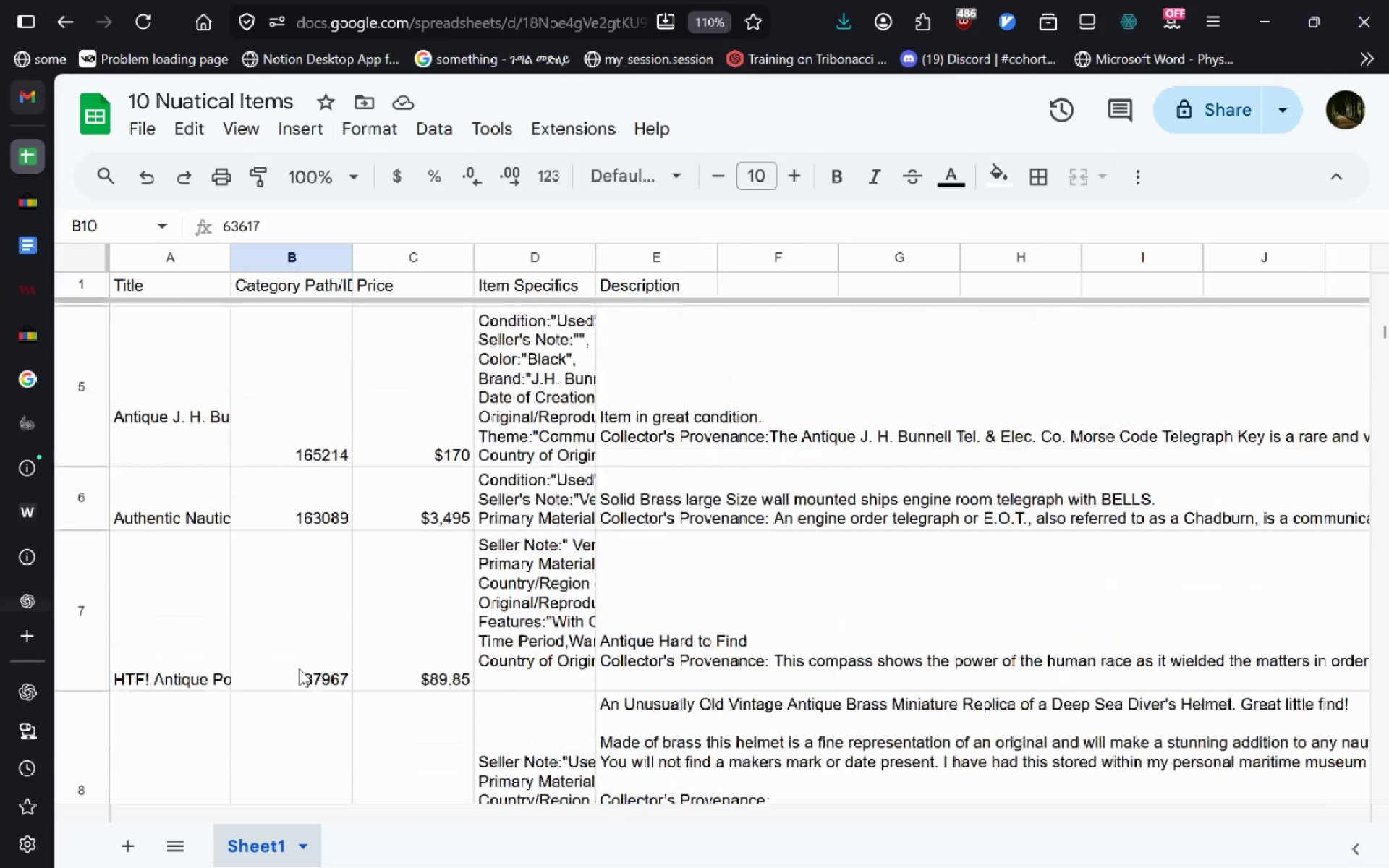 
double_click([225, 568])
 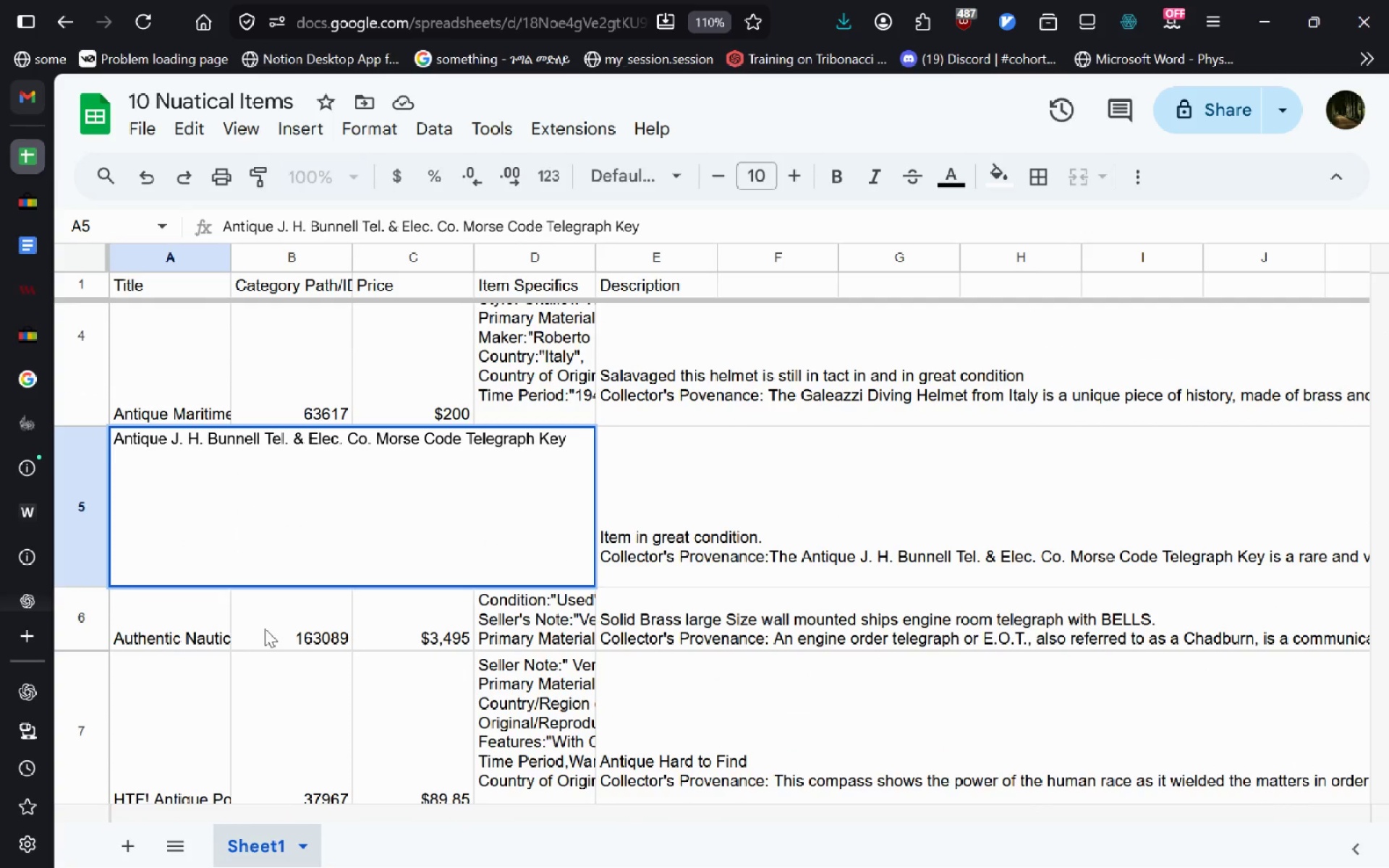 
left_click([266, 629])
 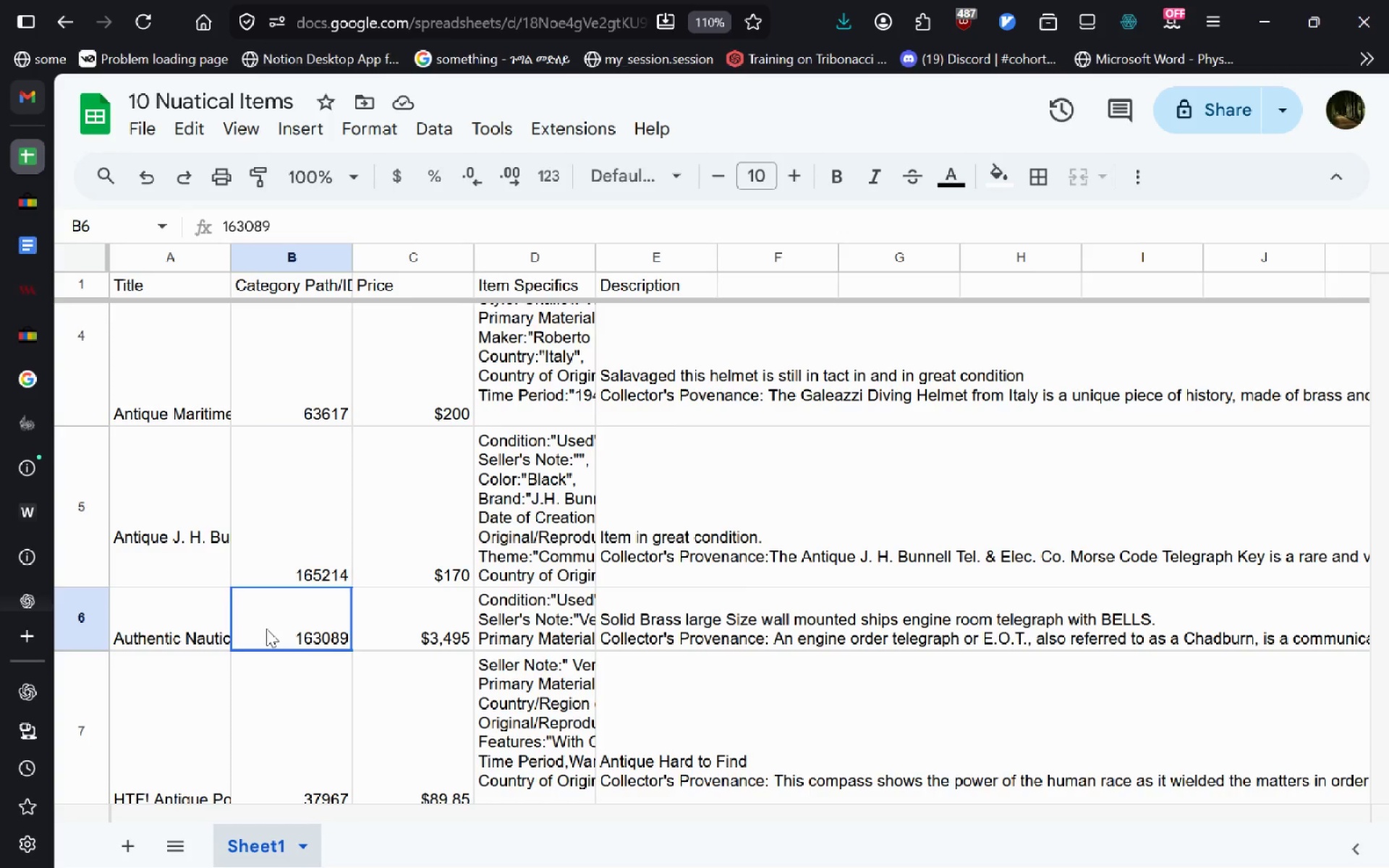 
key(Control+T)
 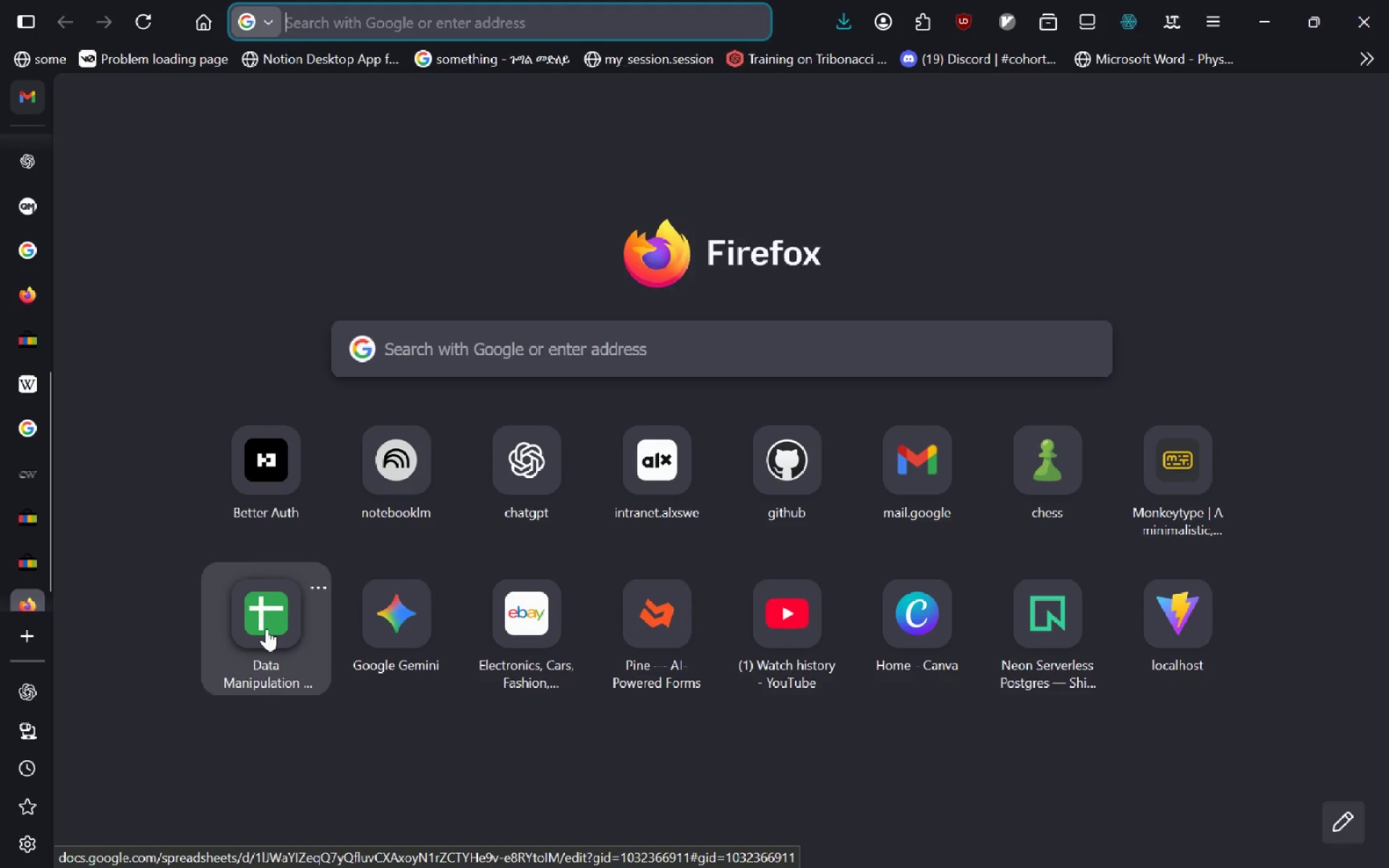 
type(mors cod ae)
key(Backspace)
type(tegory bib)
 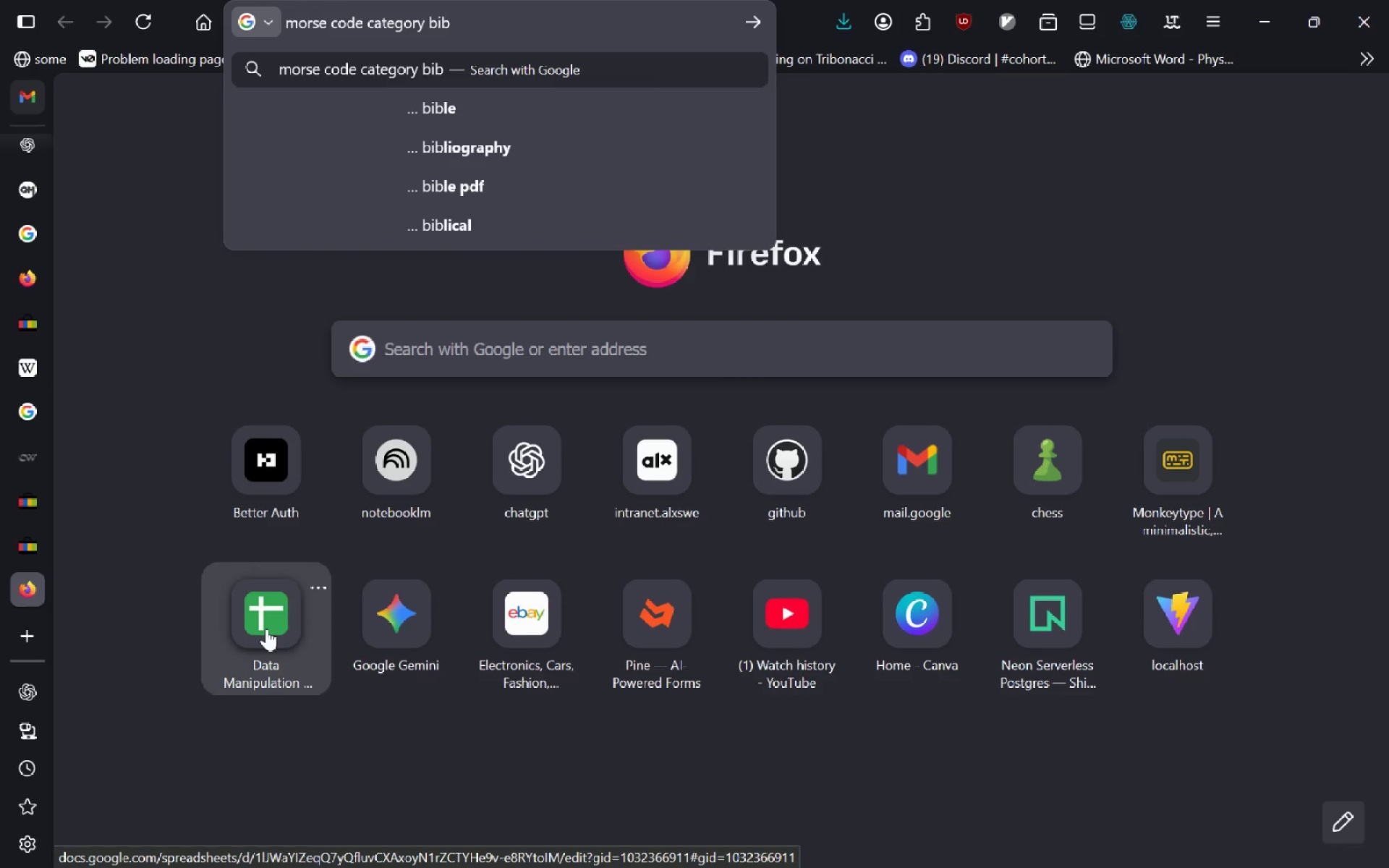 
key(Control+Backspace)
 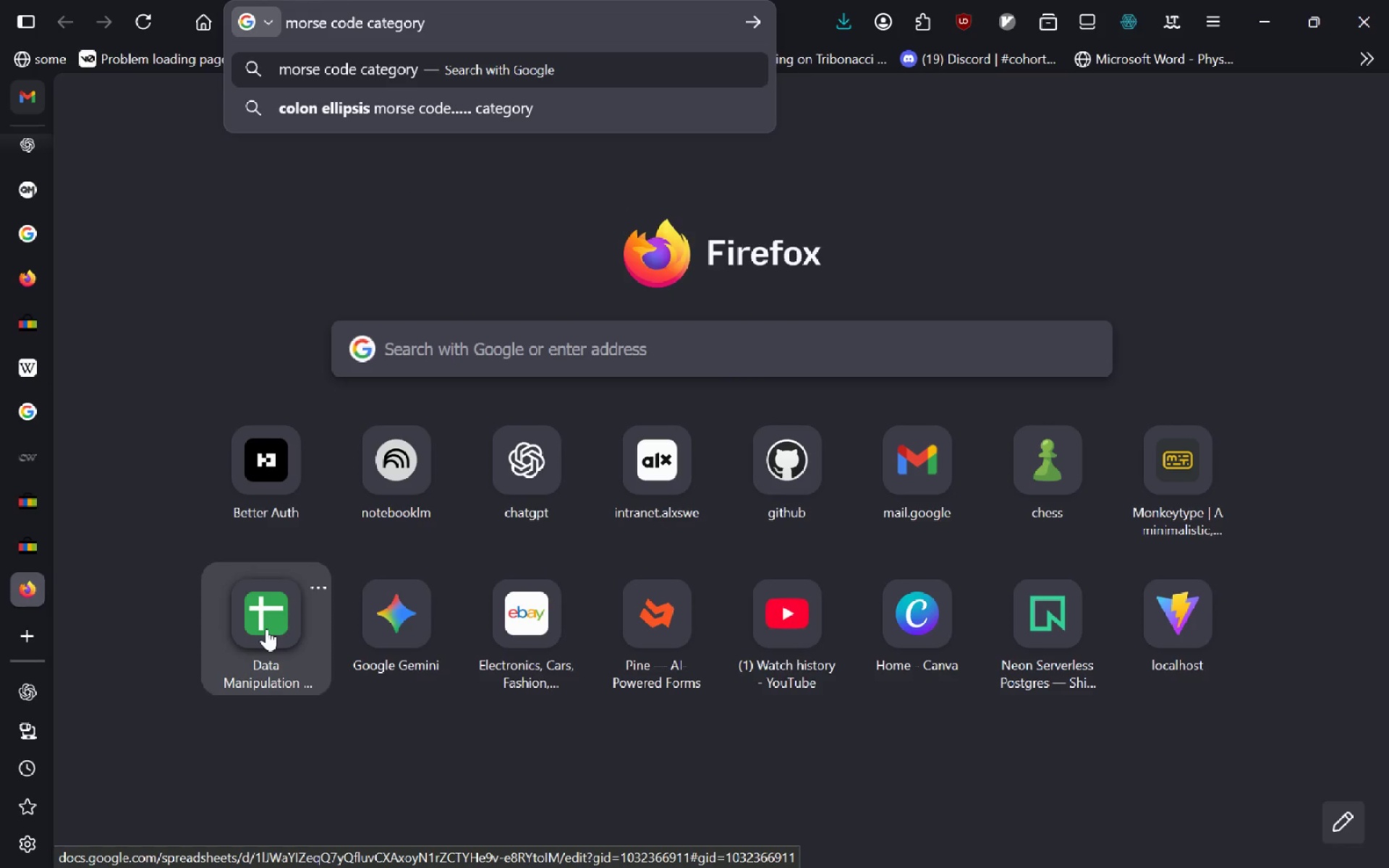 
key(Enter)
 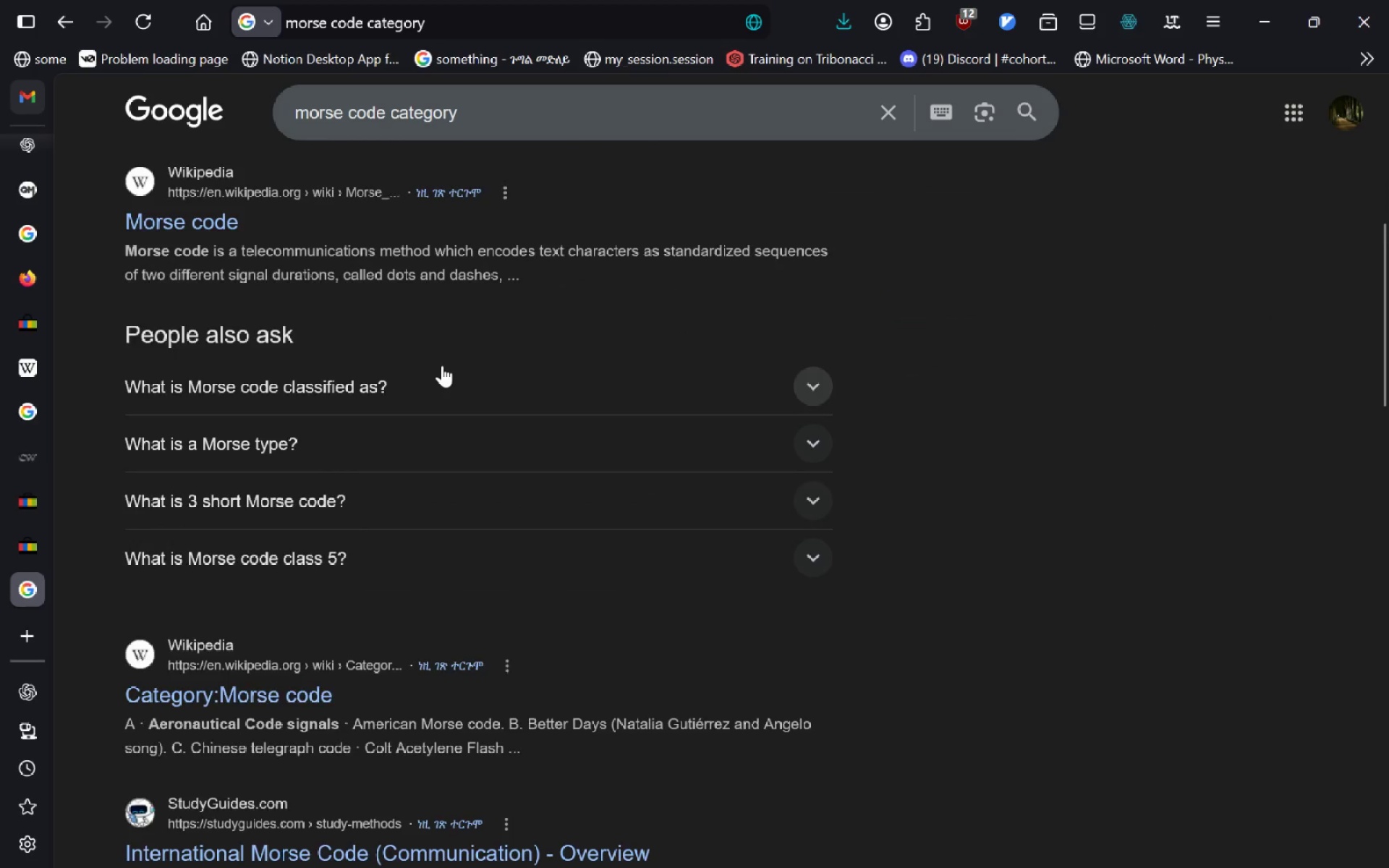 
wait(5.47)
 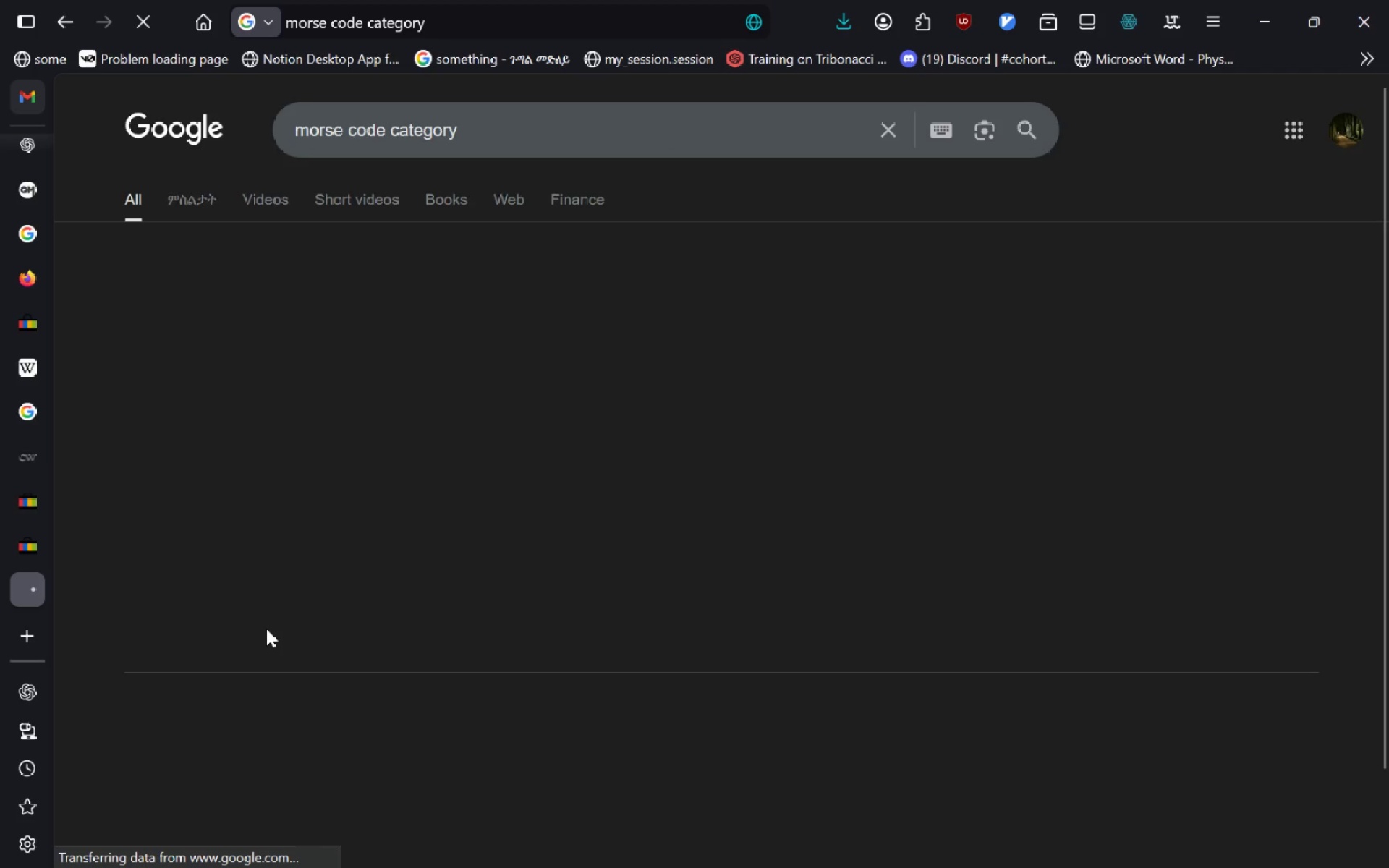 
left_click([505, 106])
 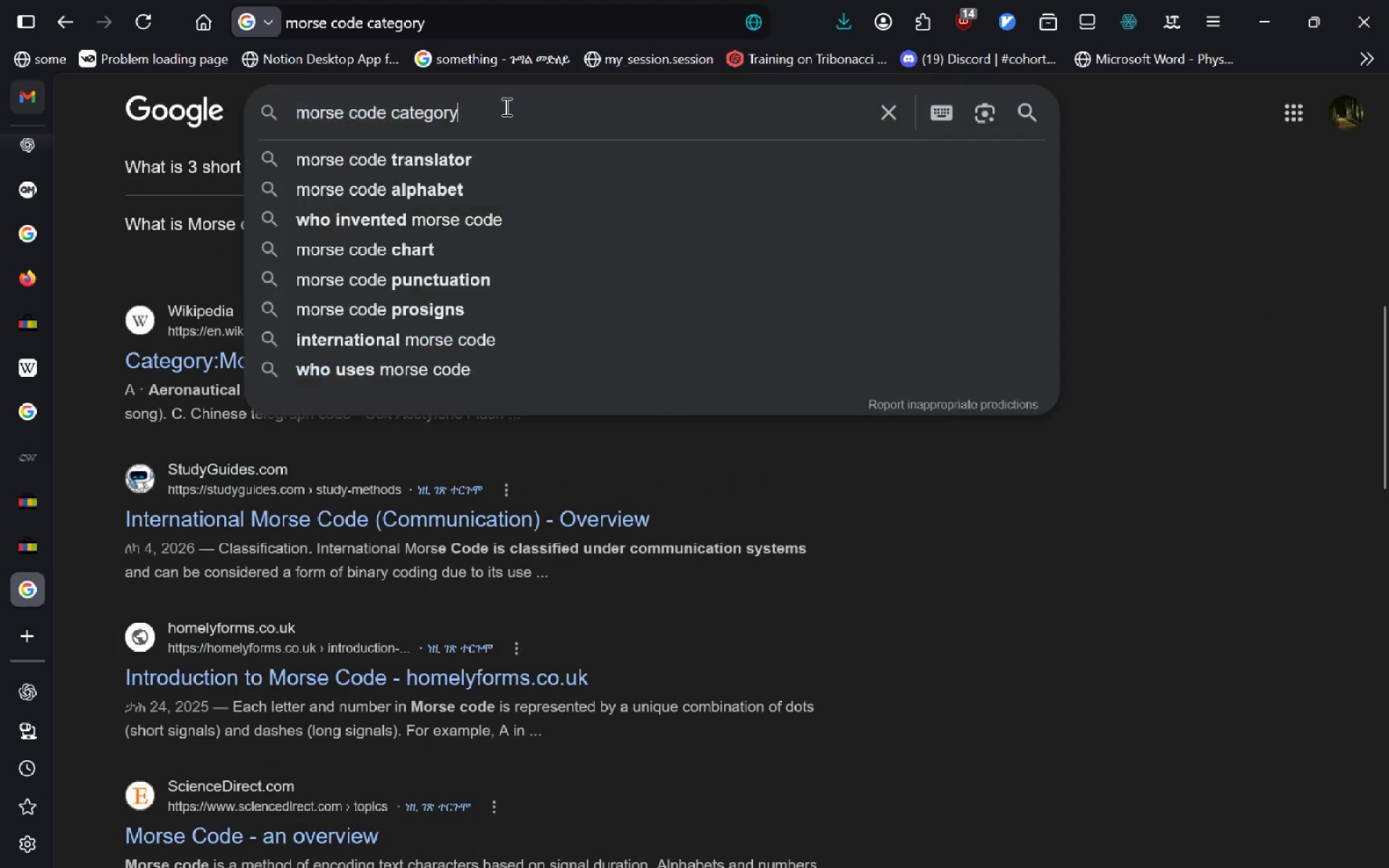 
key(ArrowRight)
 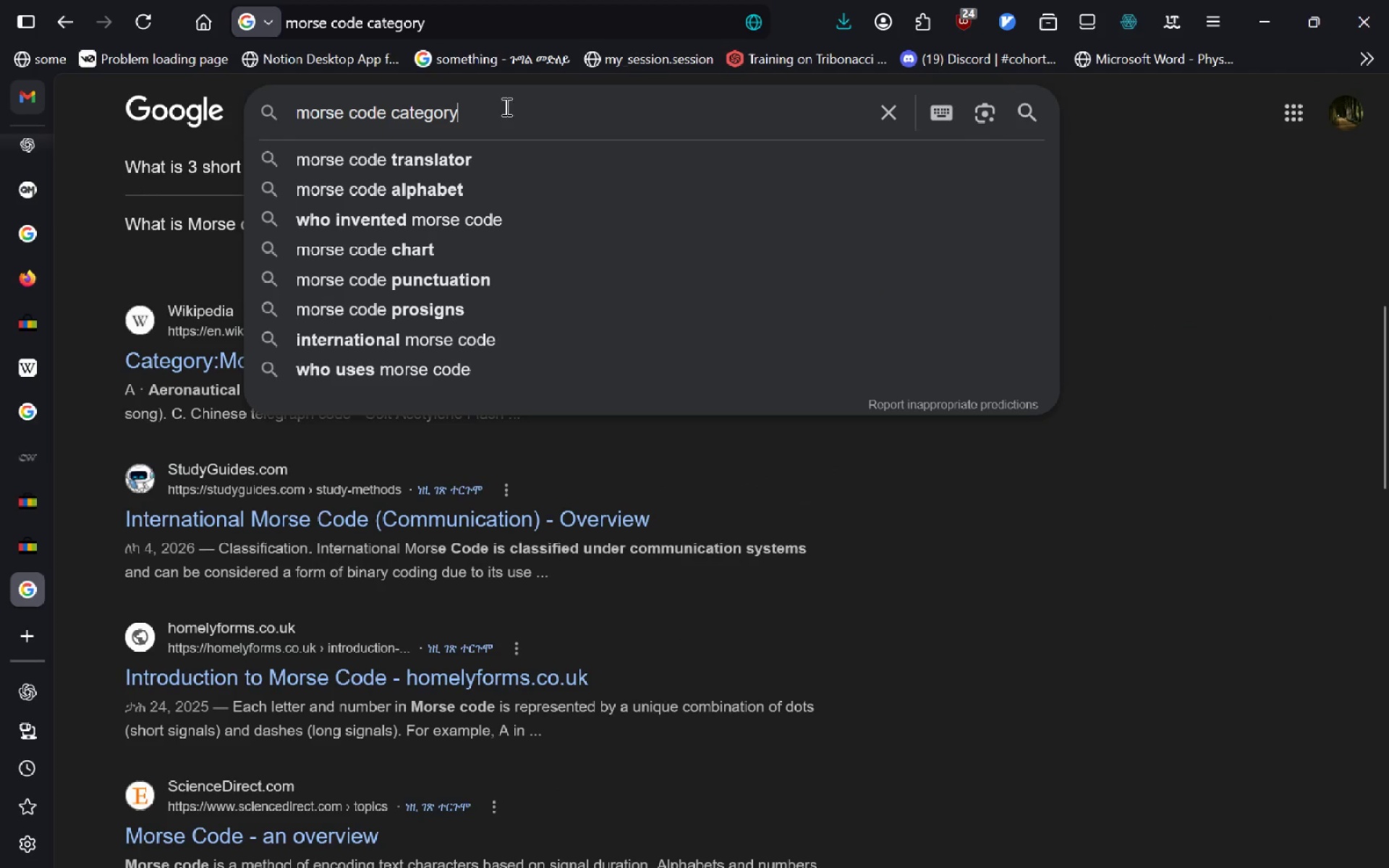 
key(Space)
 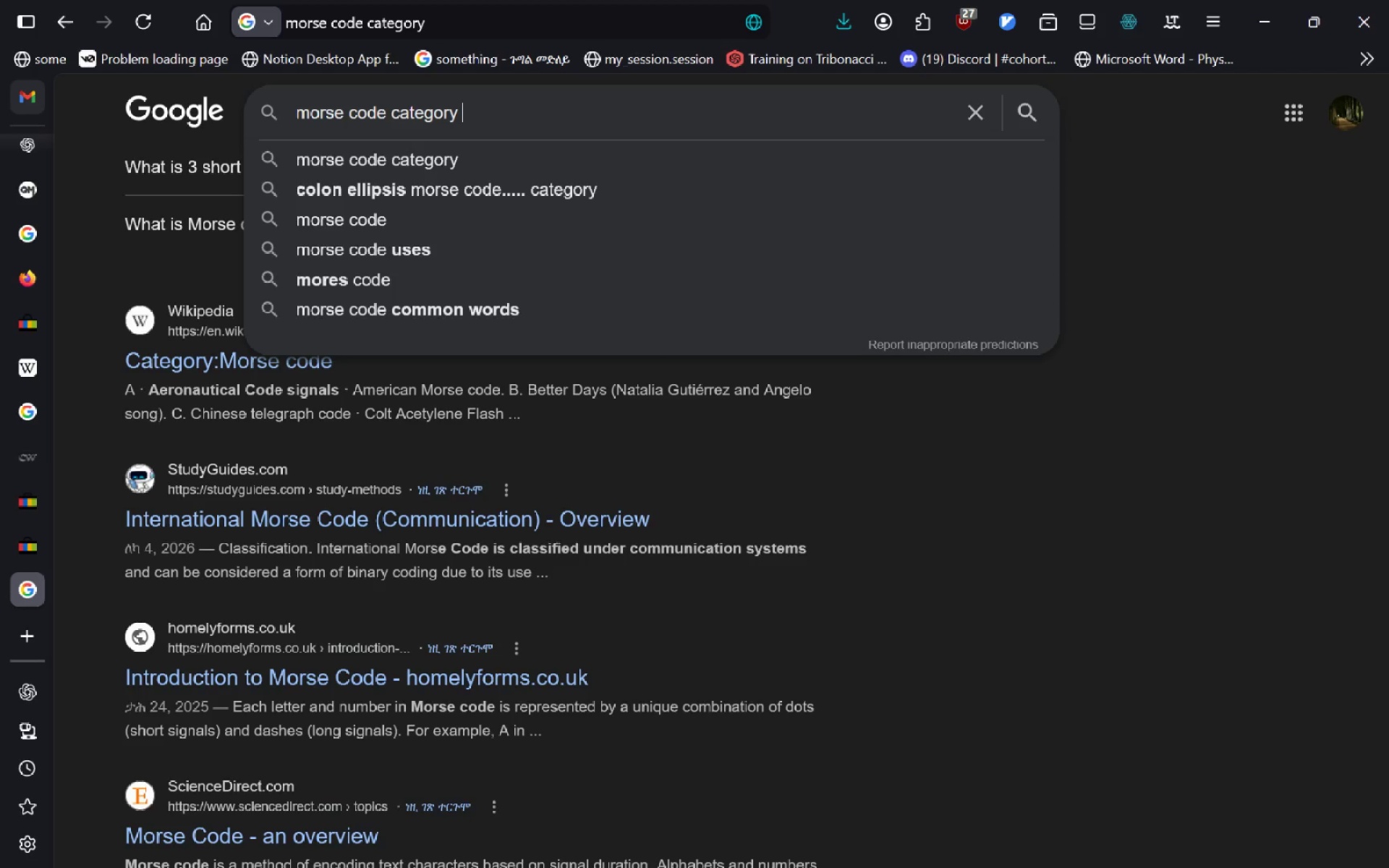 
wait(20.05)
 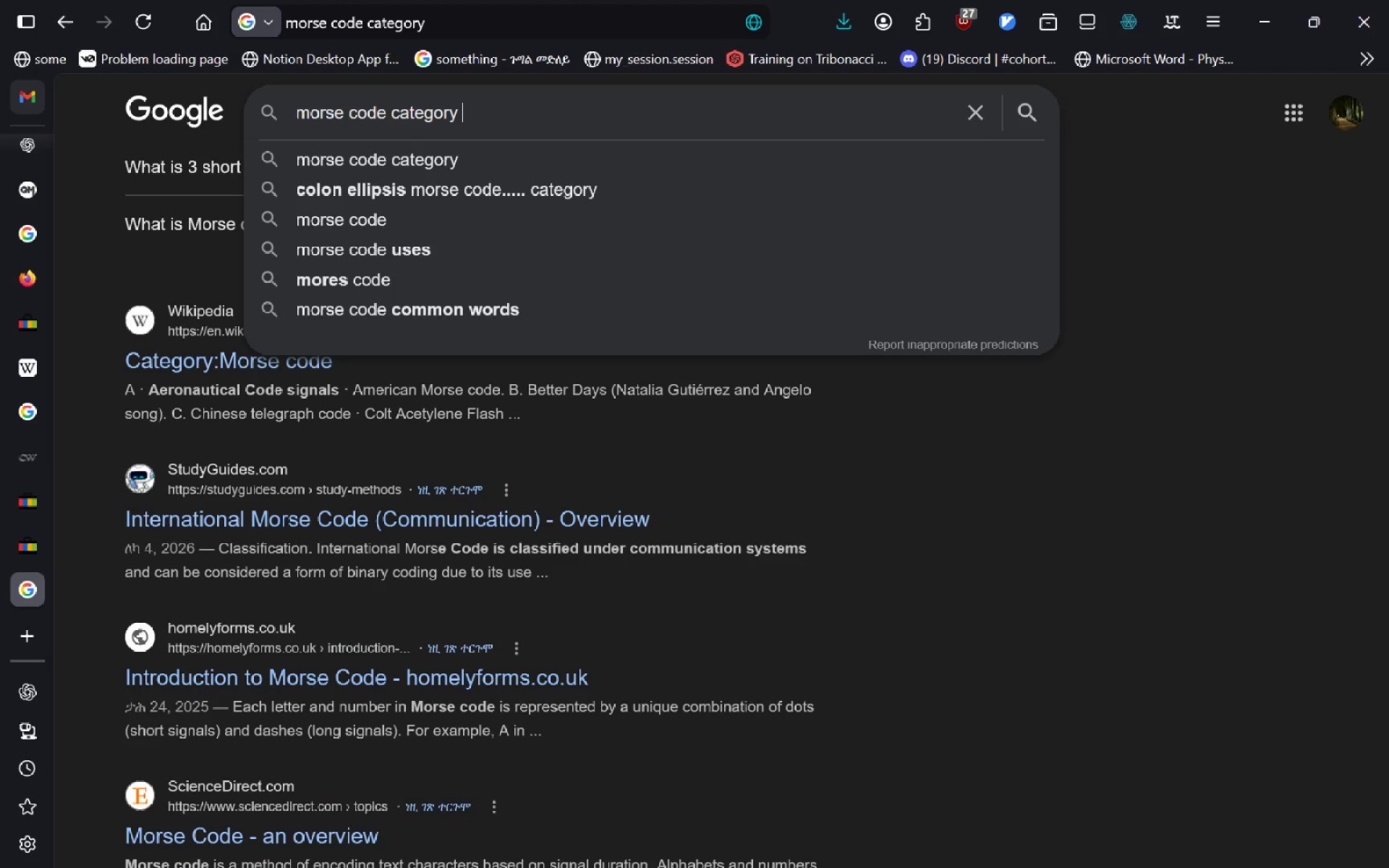 
type(ebay)
 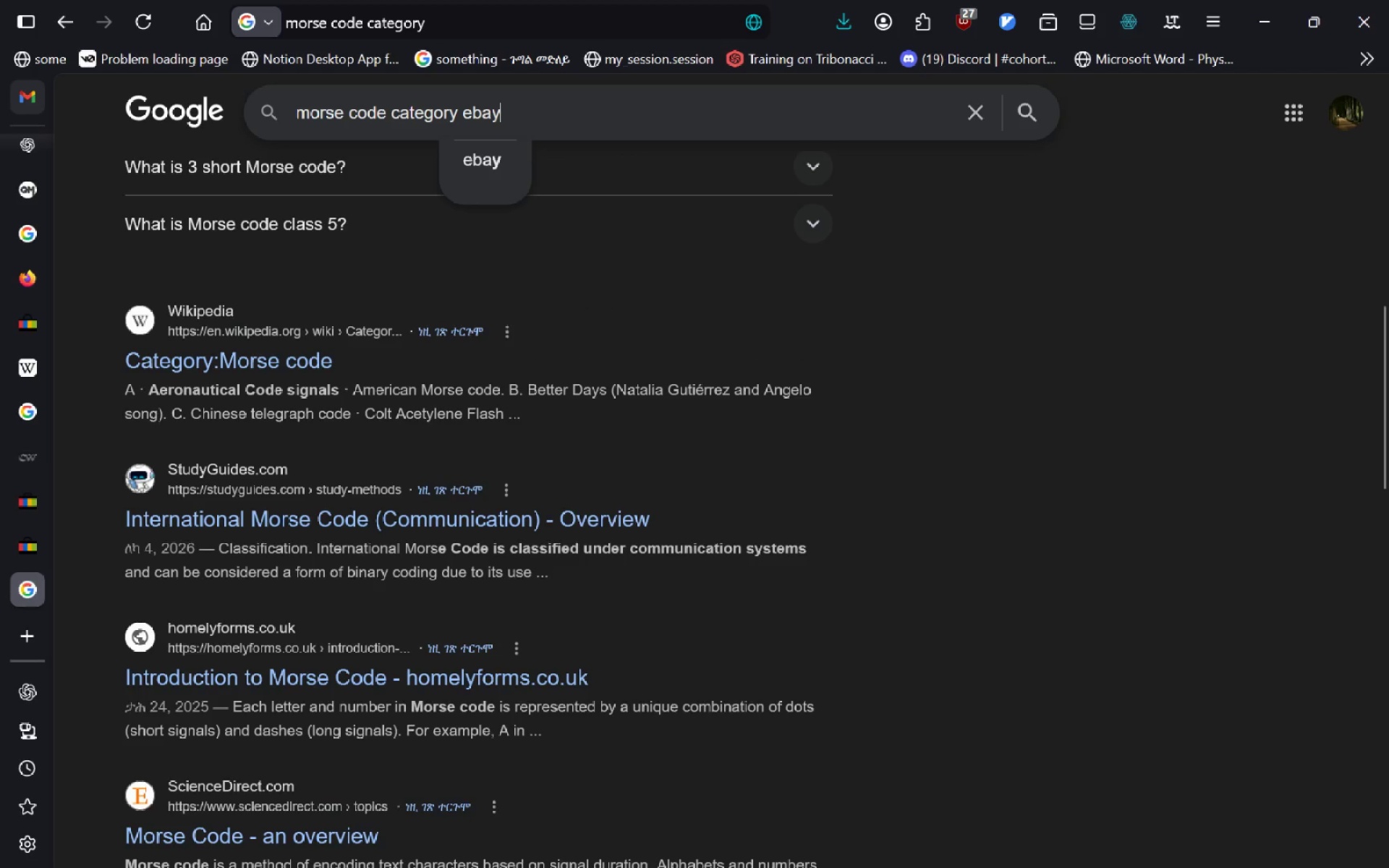 
key(Enter)
 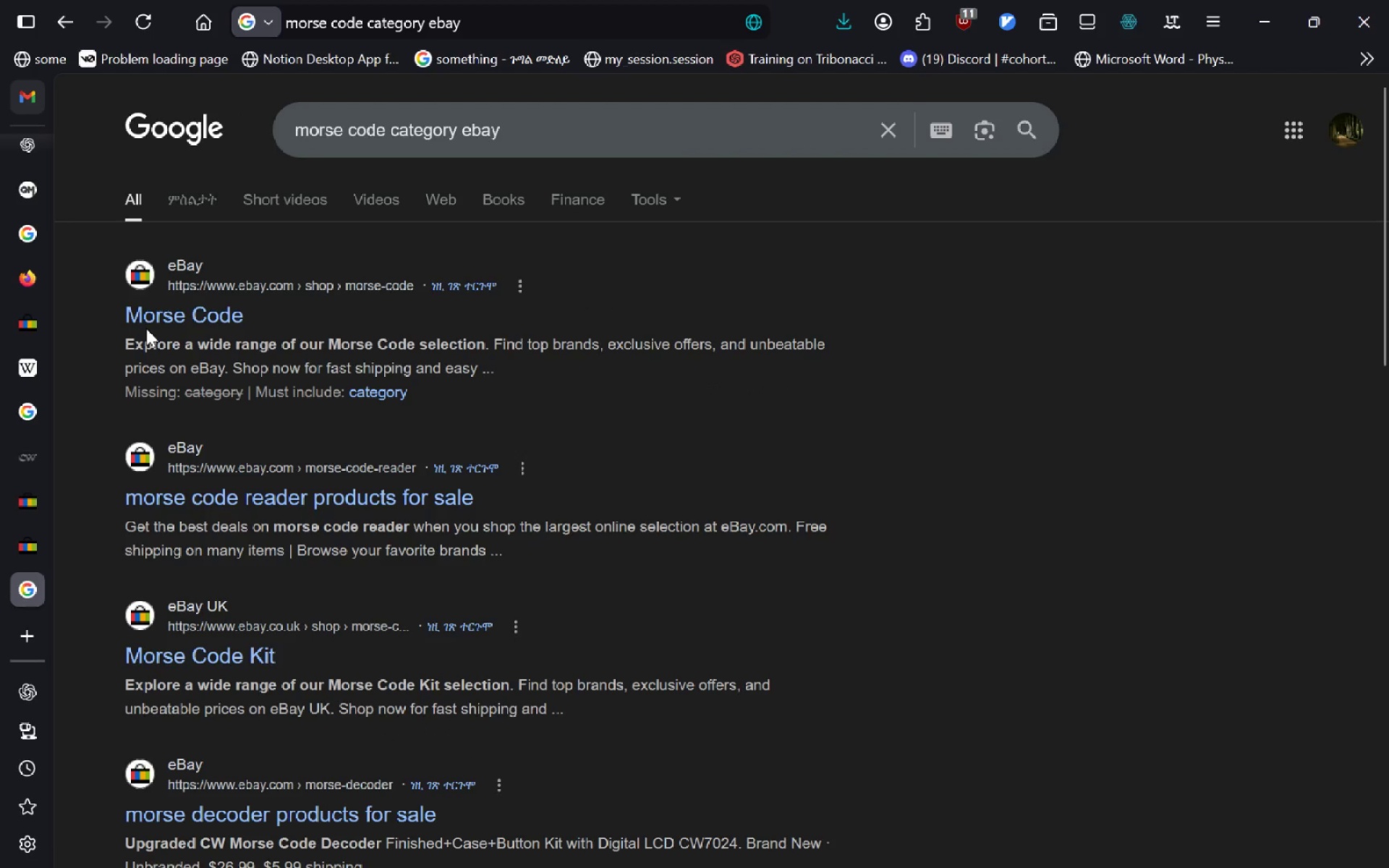 
left_click([157, 319])
 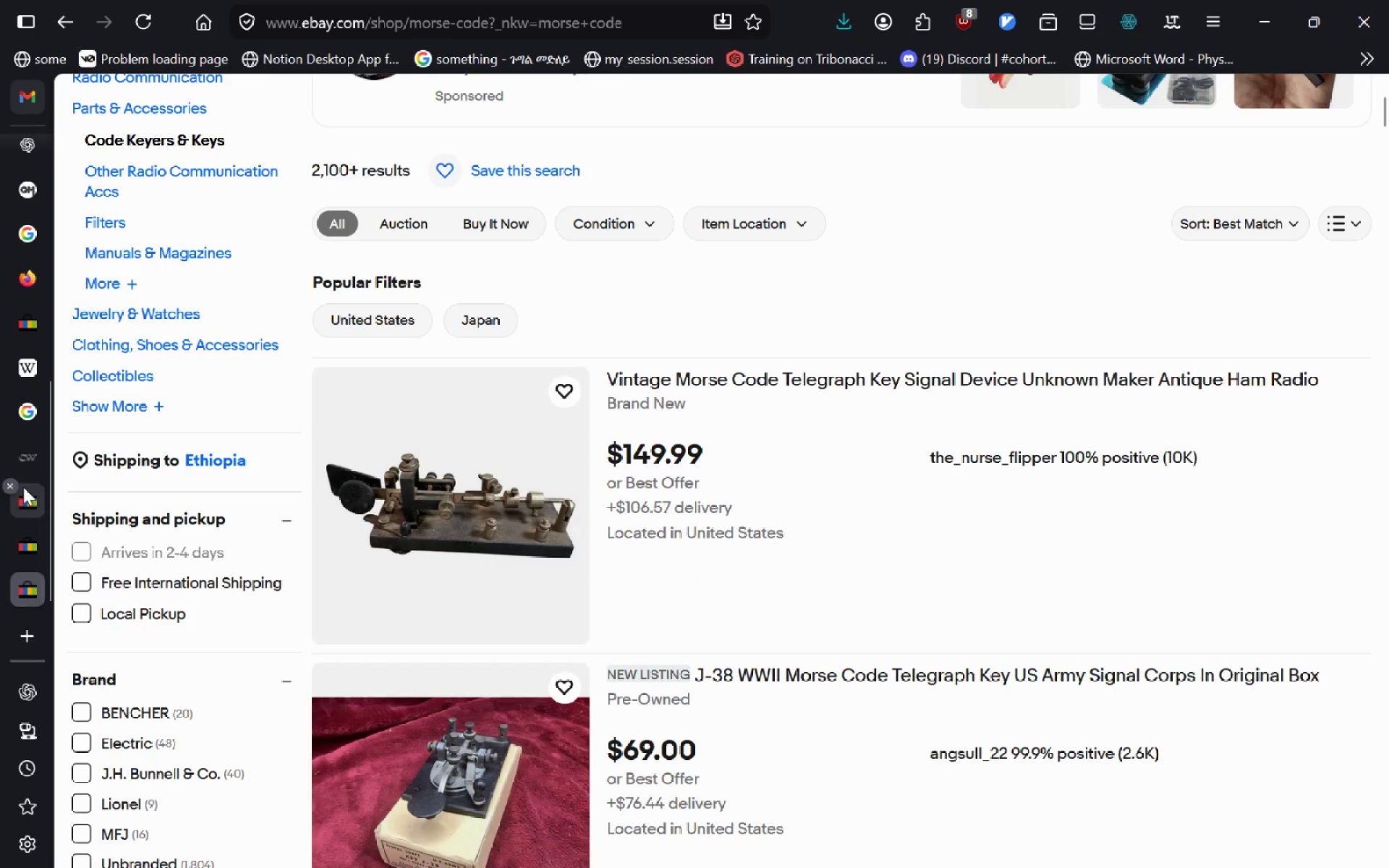 
wait(9.84)
 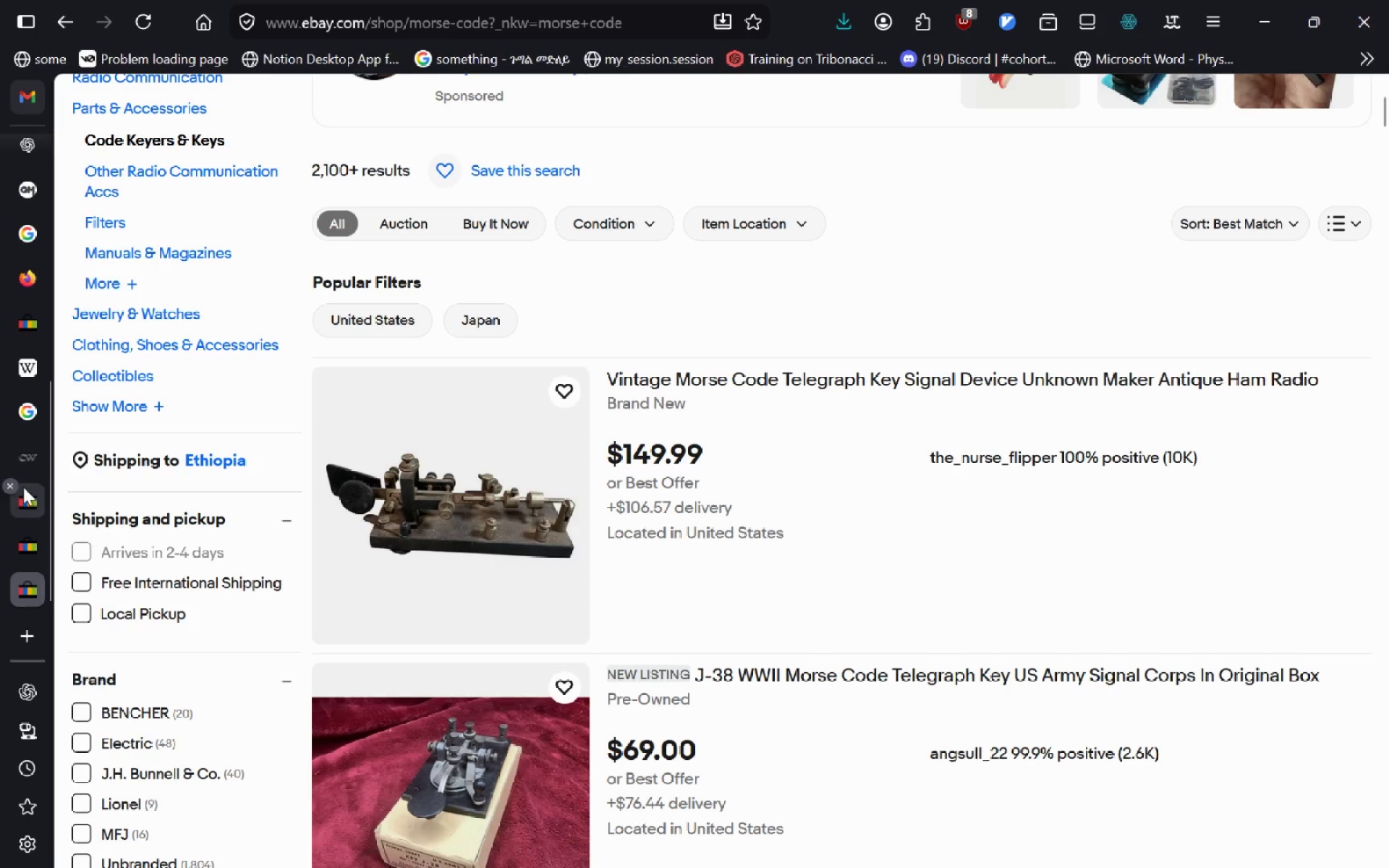 
left_click([752, 345])
 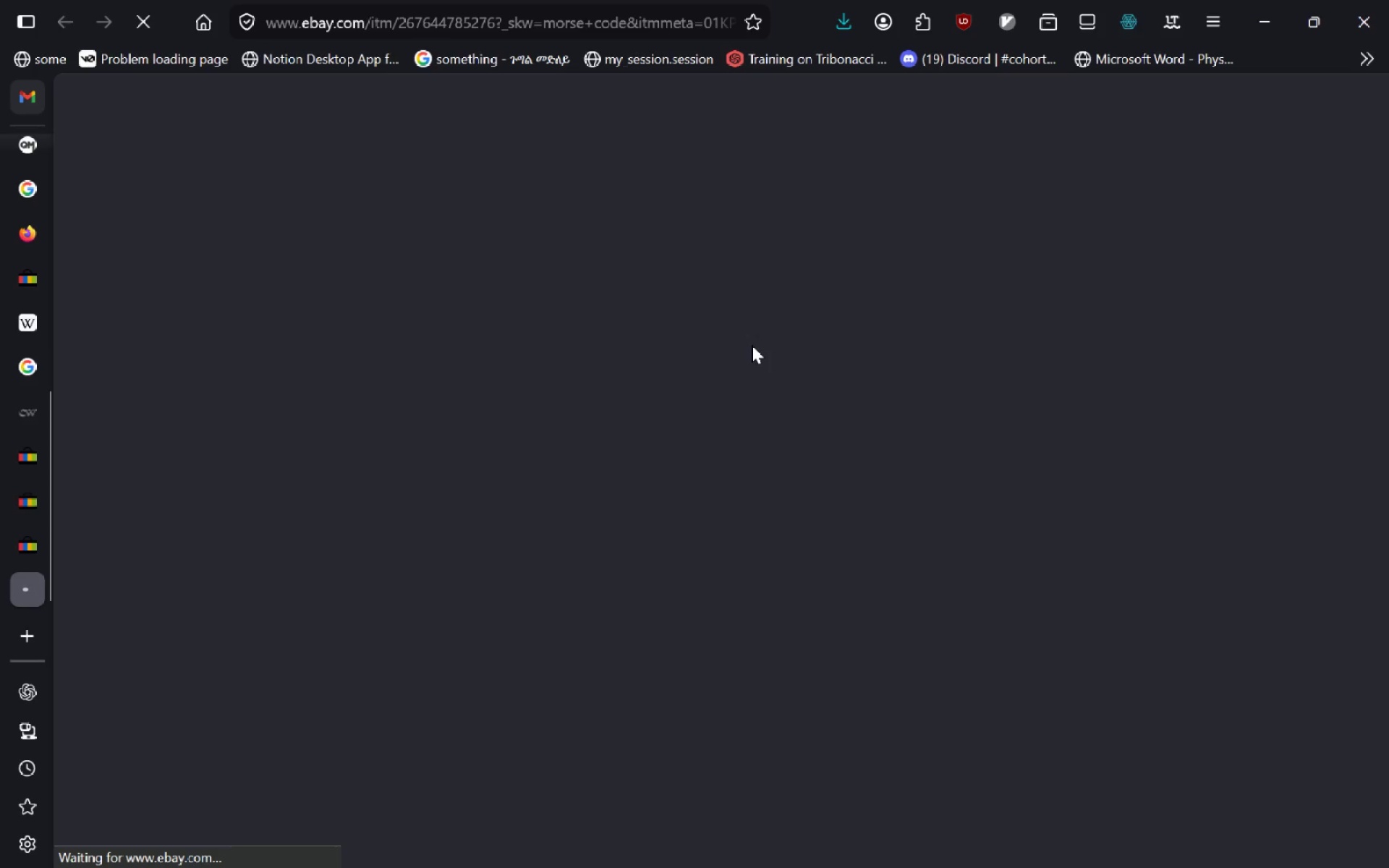 
key(Control+W)
 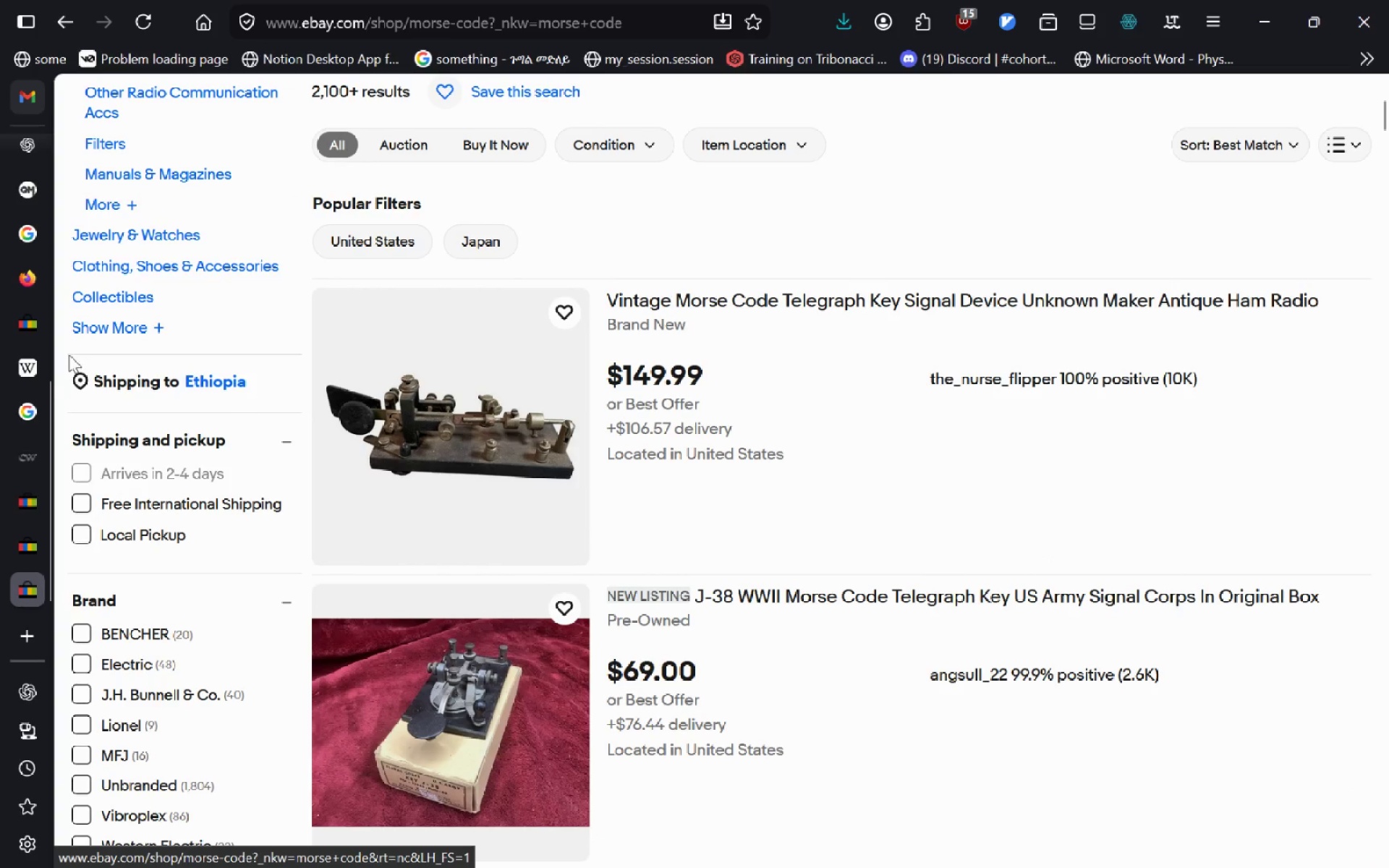 
key(Control+W)
 